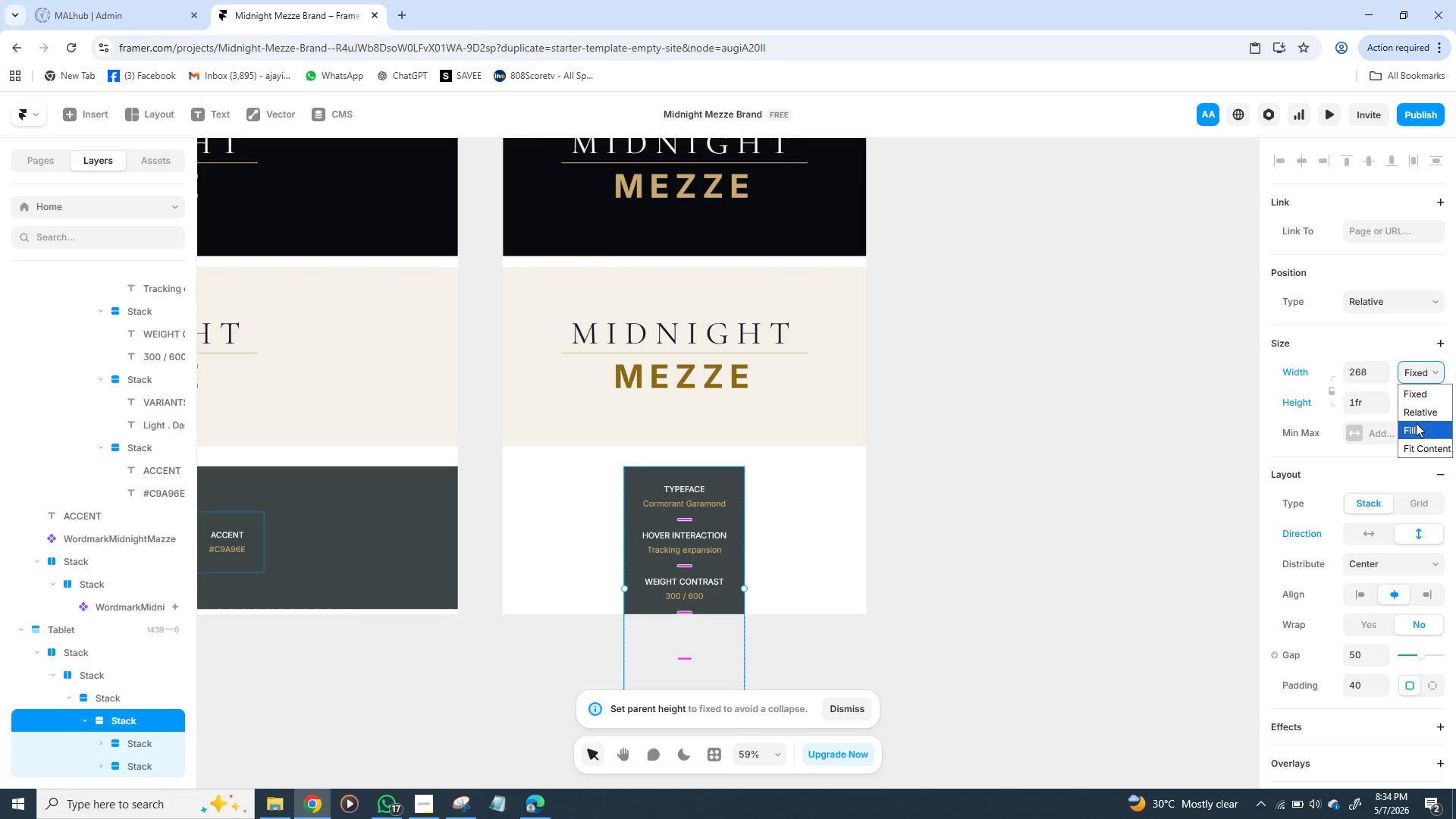 
left_click([1414, 432])
 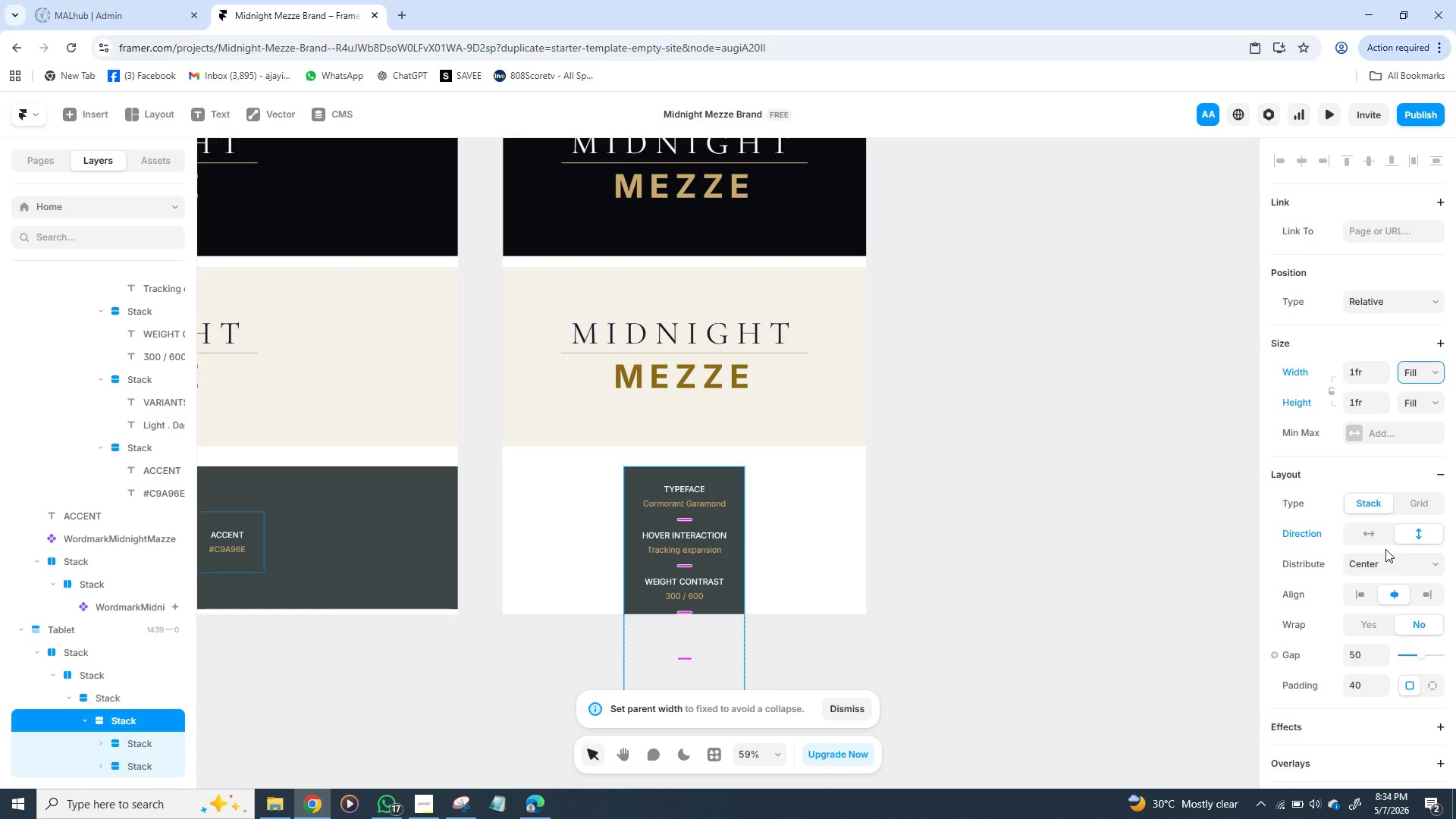 
wait(6.5)
 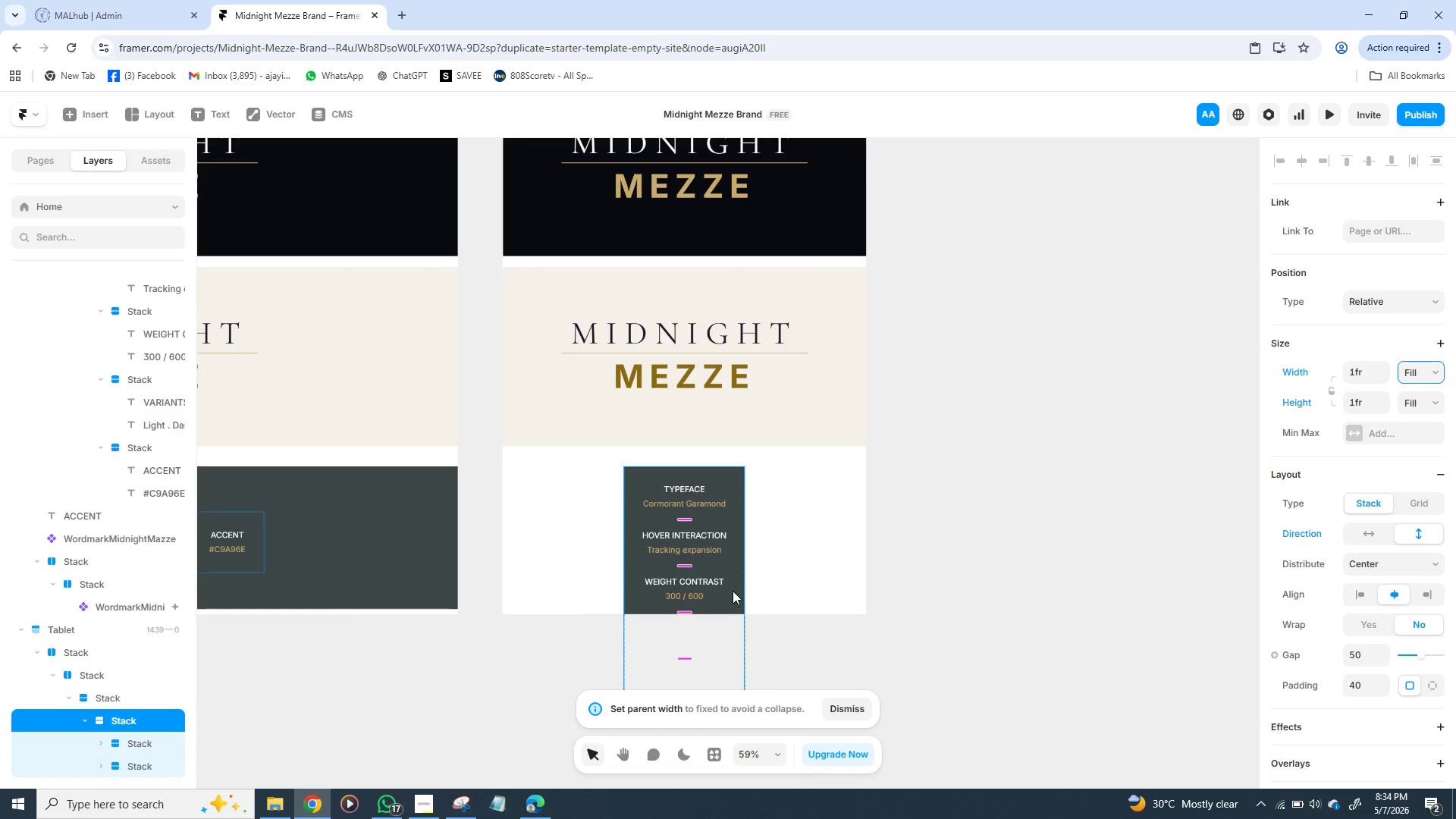 
left_click([1438, 567])
 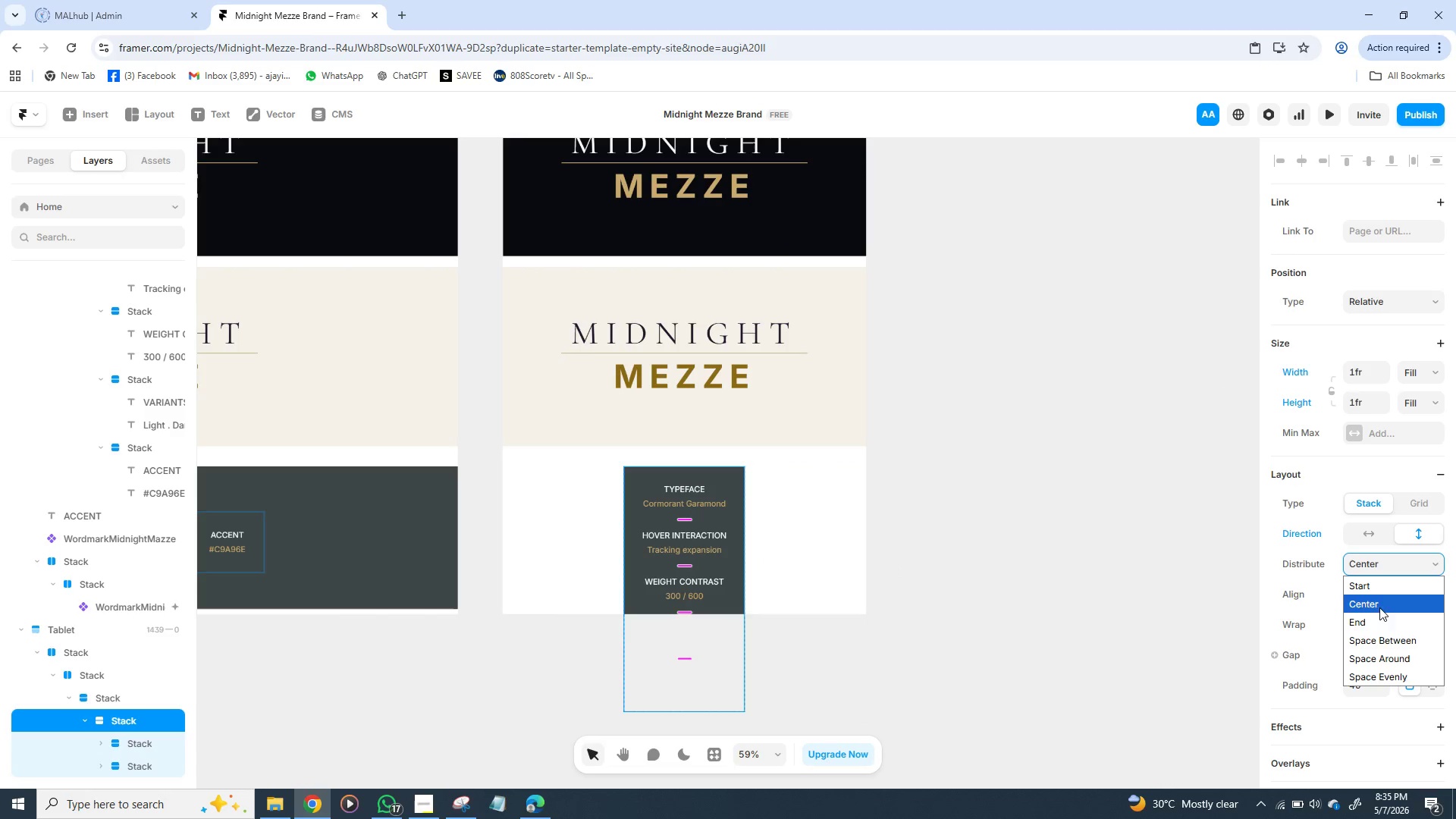 
left_click([1379, 589])
 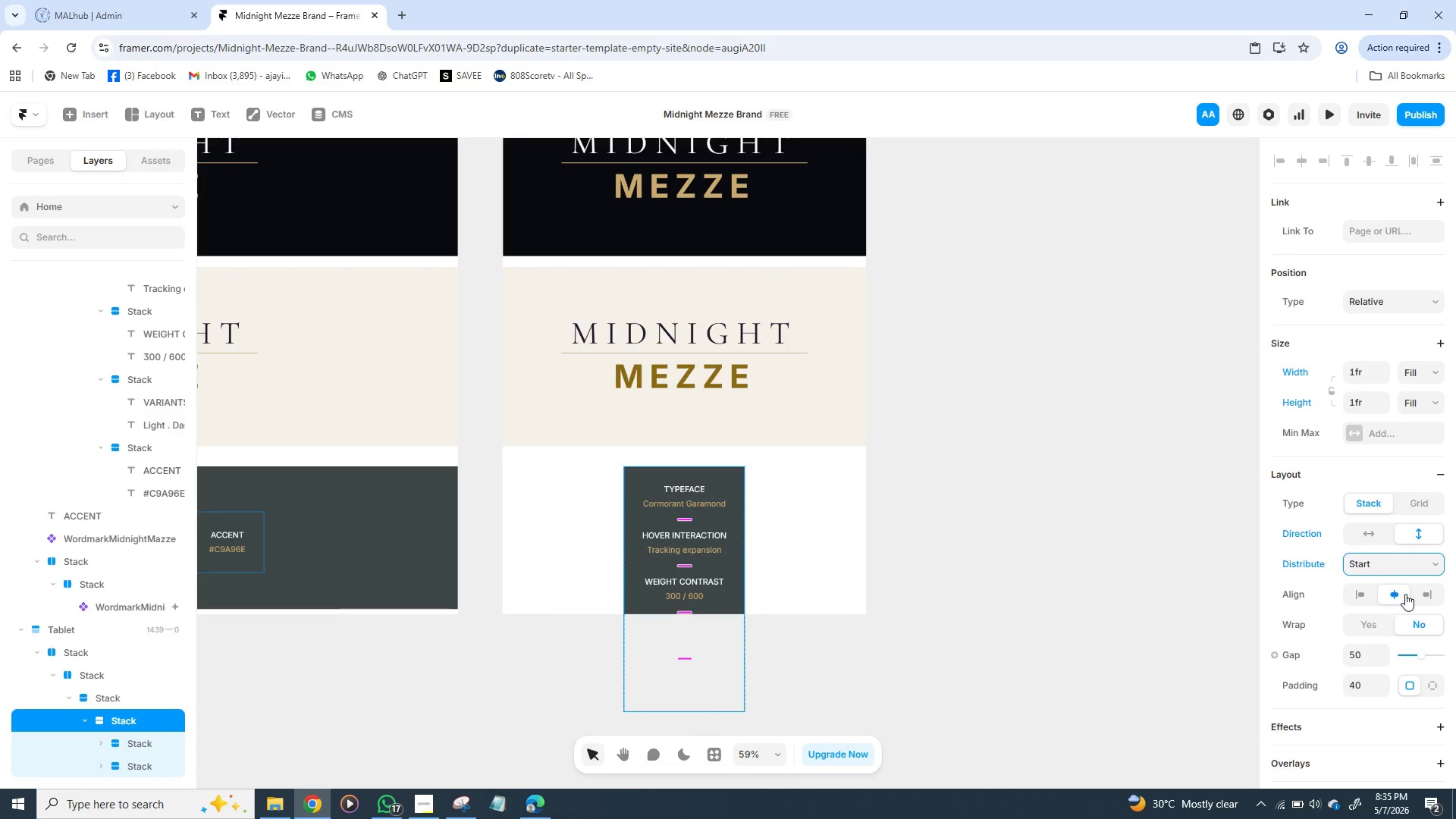 
left_click([1355, 594])
 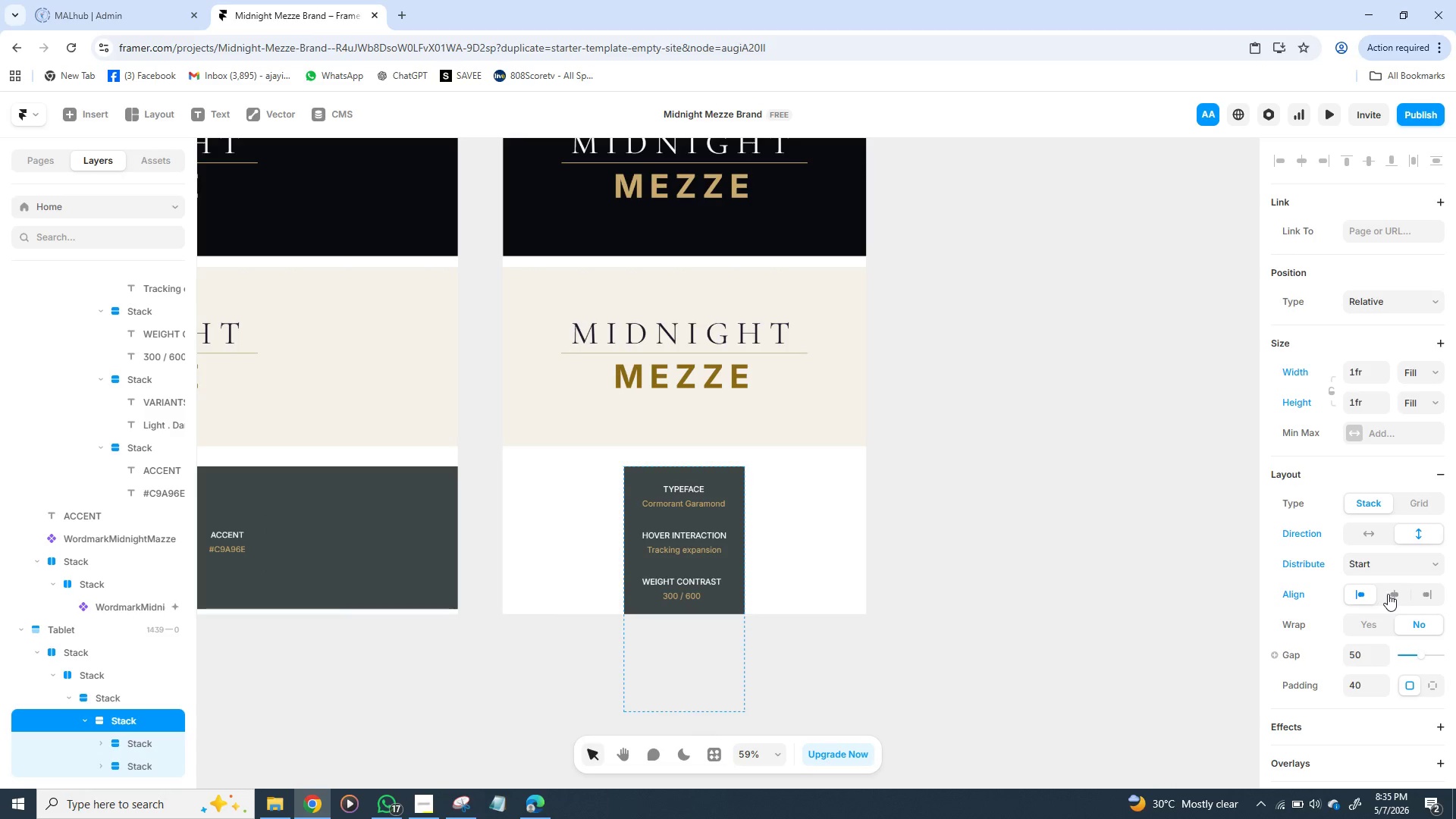 
left_click([1390, 594])
 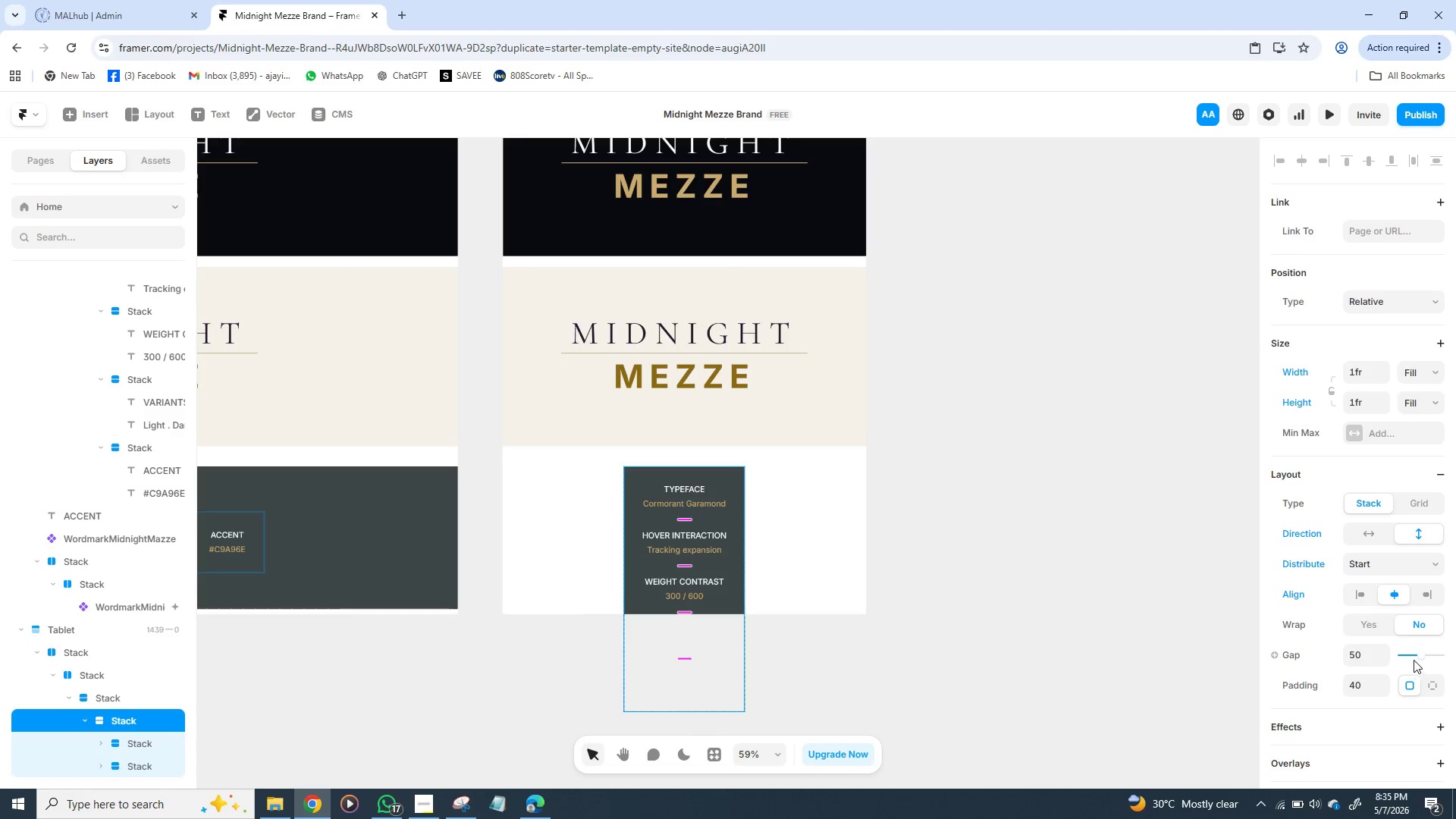 
wait(10.2)
 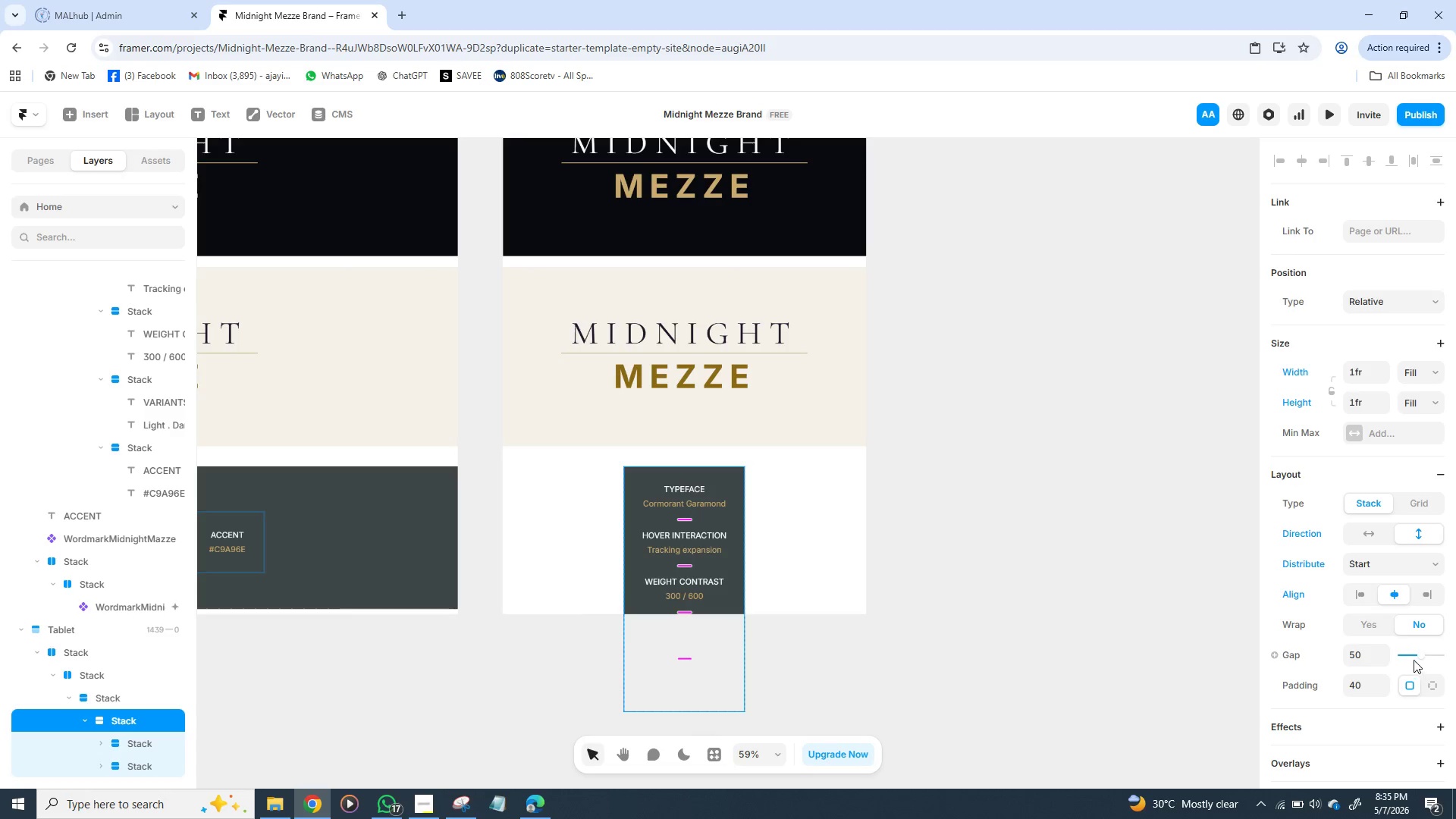 
left_click([1347, 428])
 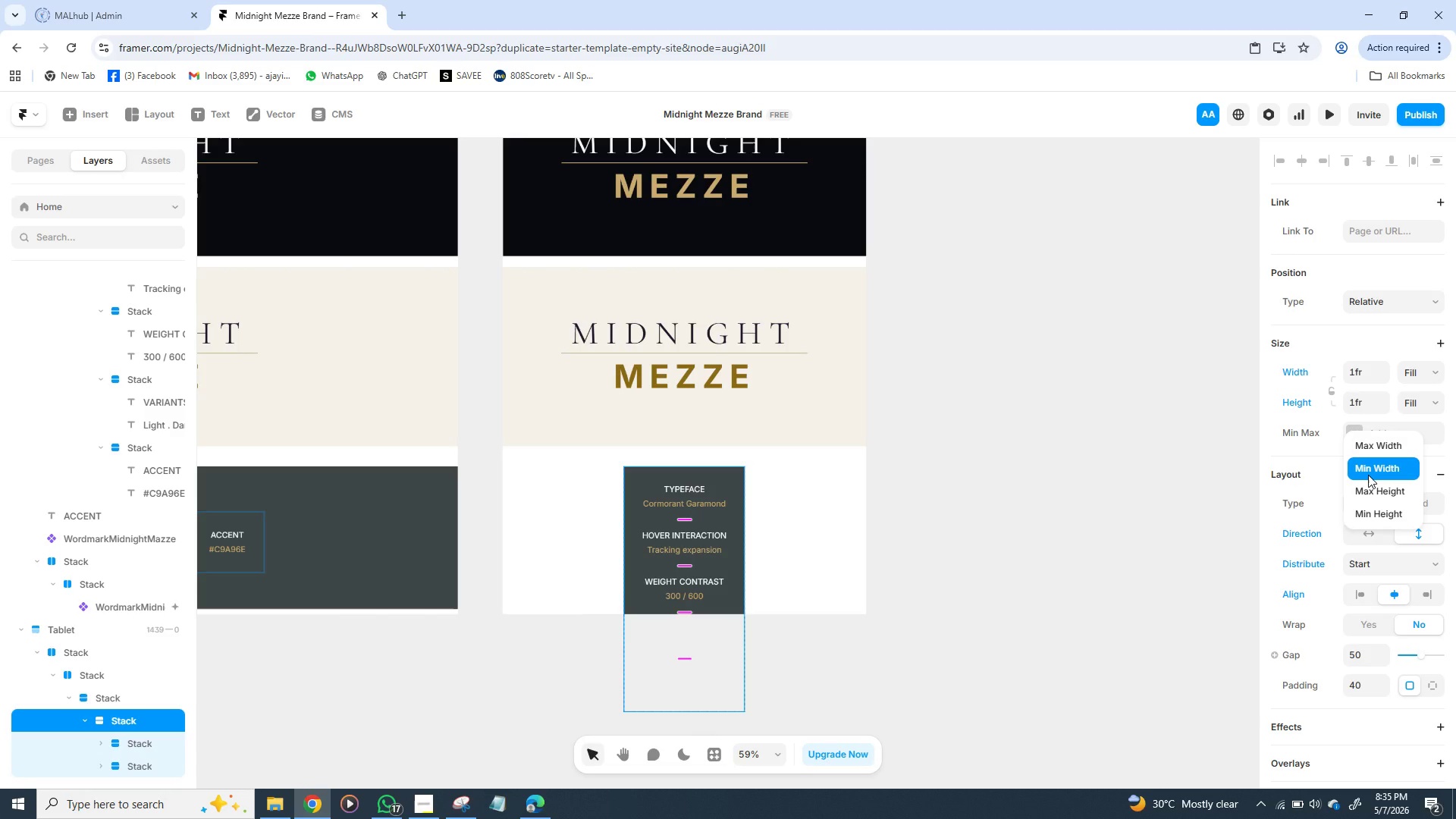 
left_click([1368, 475])
 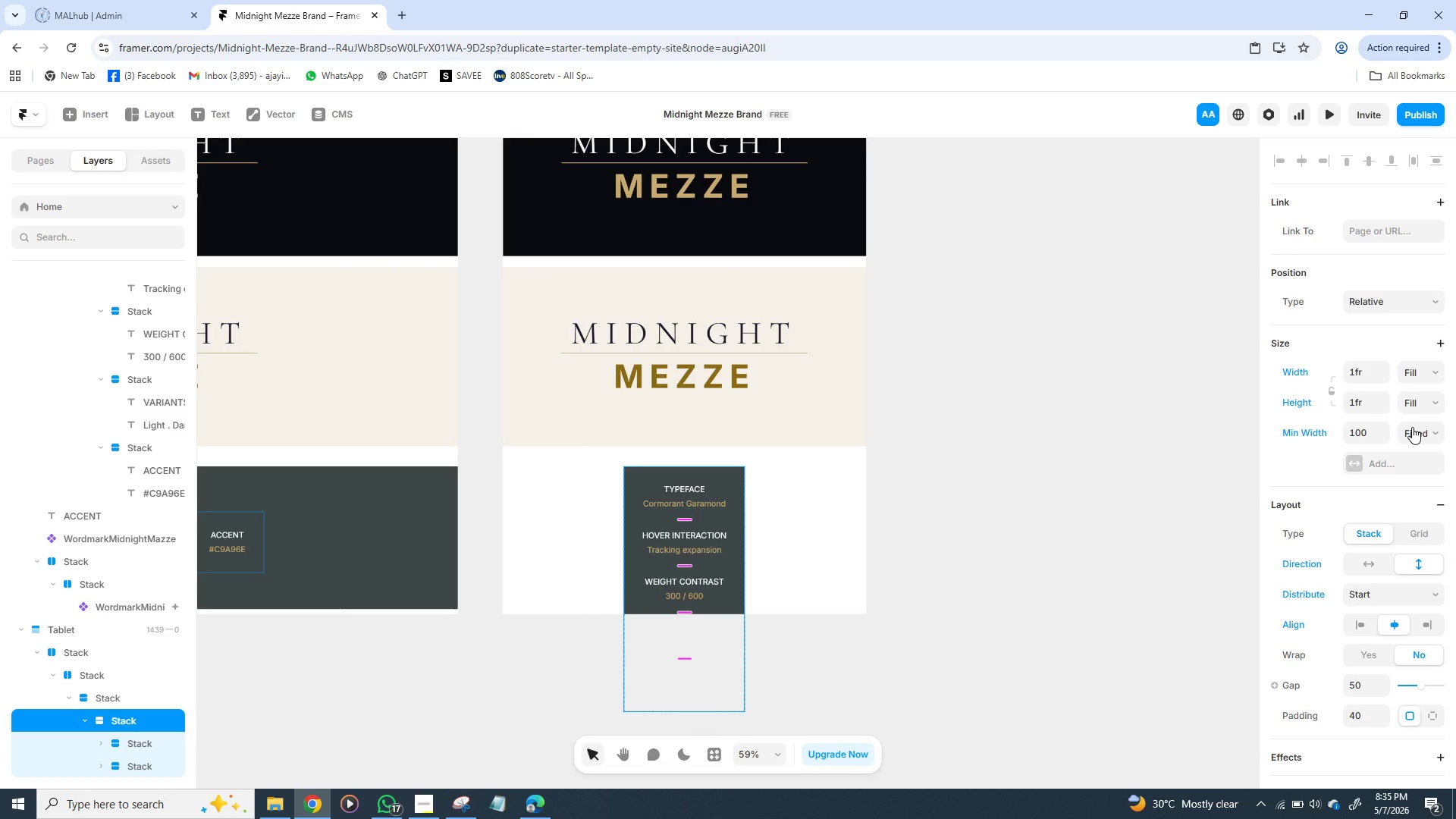 
left_click([1440, 430])
 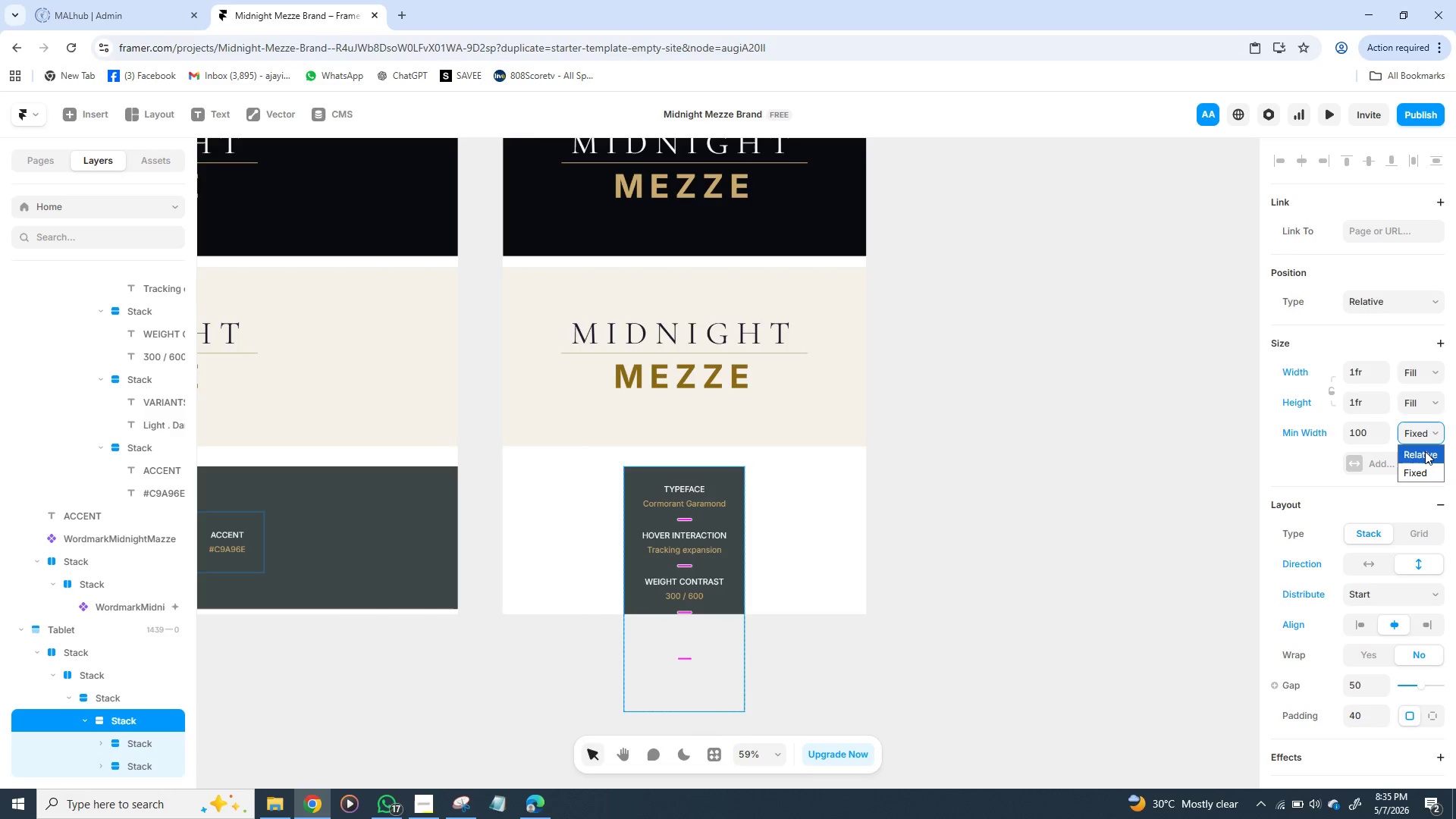 
left_click([1425, 451])
 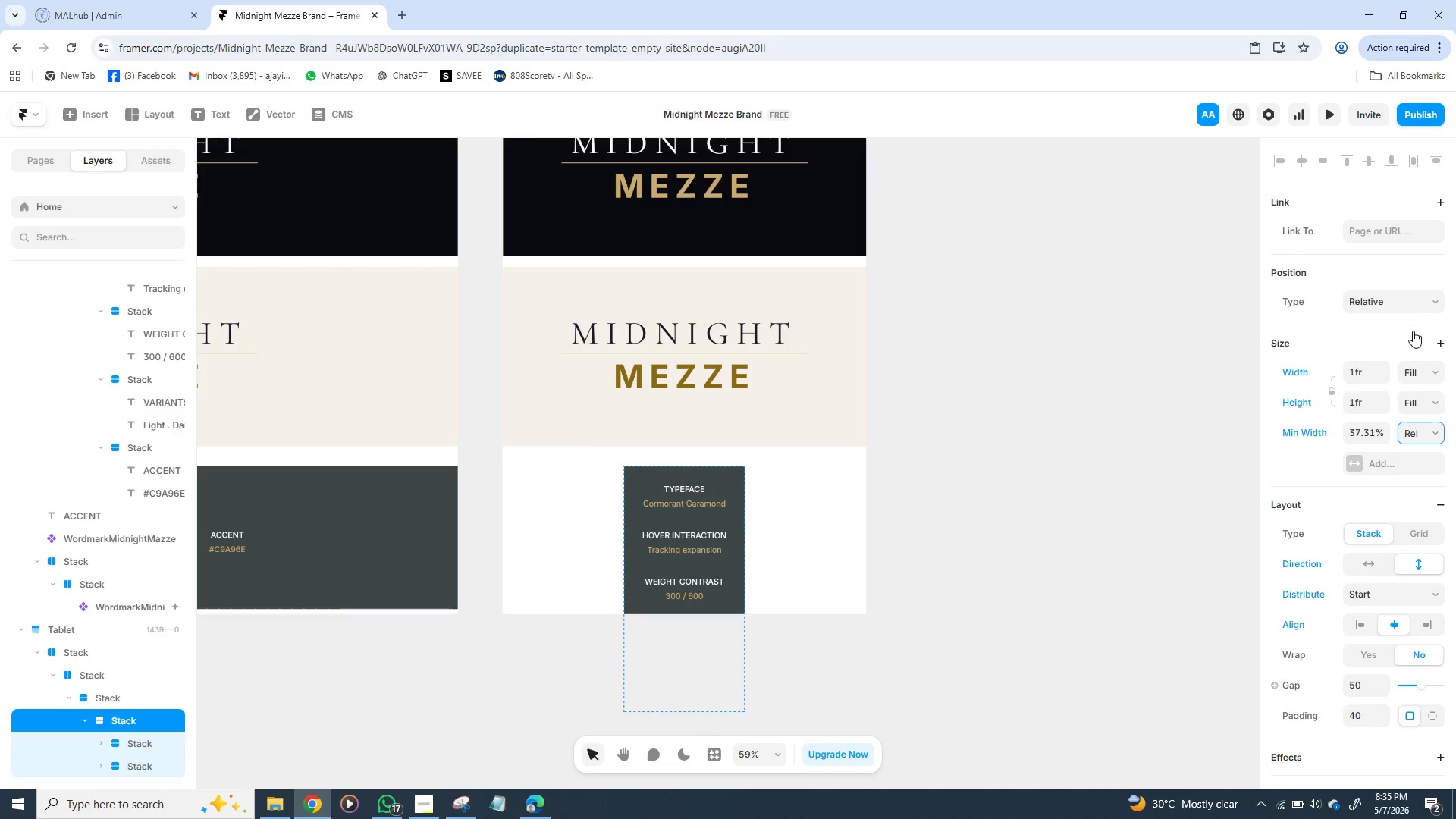 
left_click([1404, 297])
 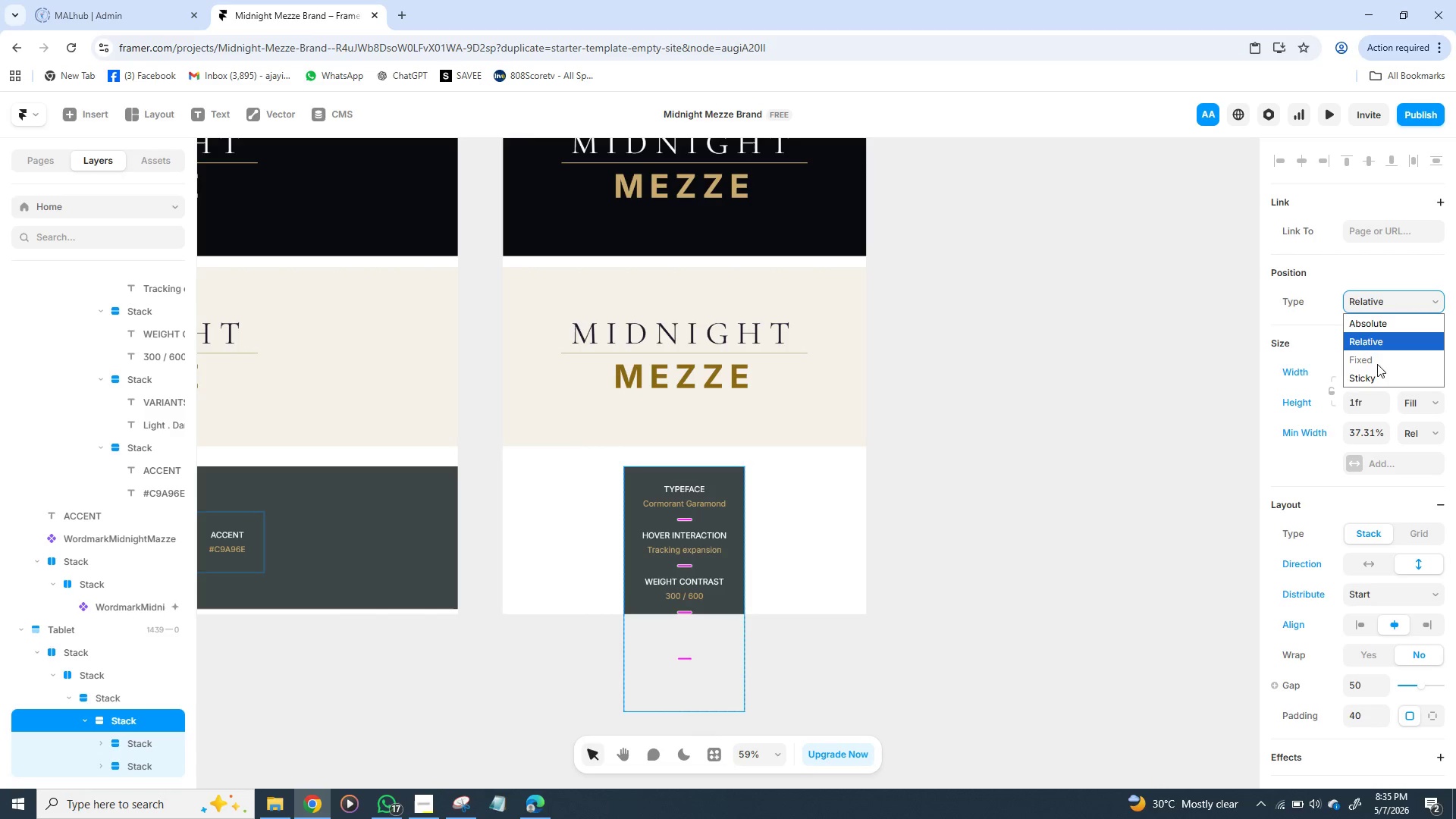 
left_click([1361, 356])
 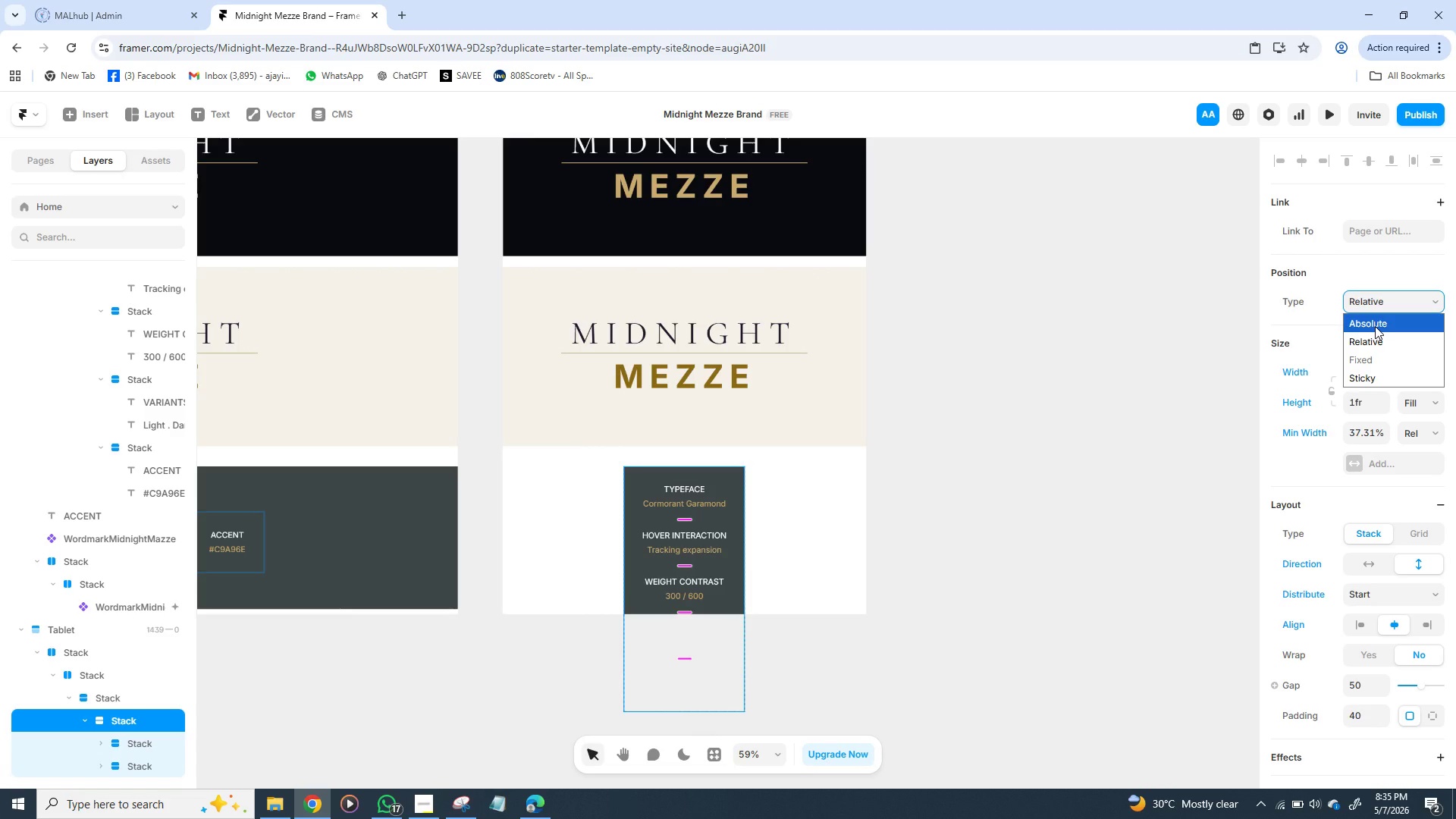 
left_click([1375, 326])
 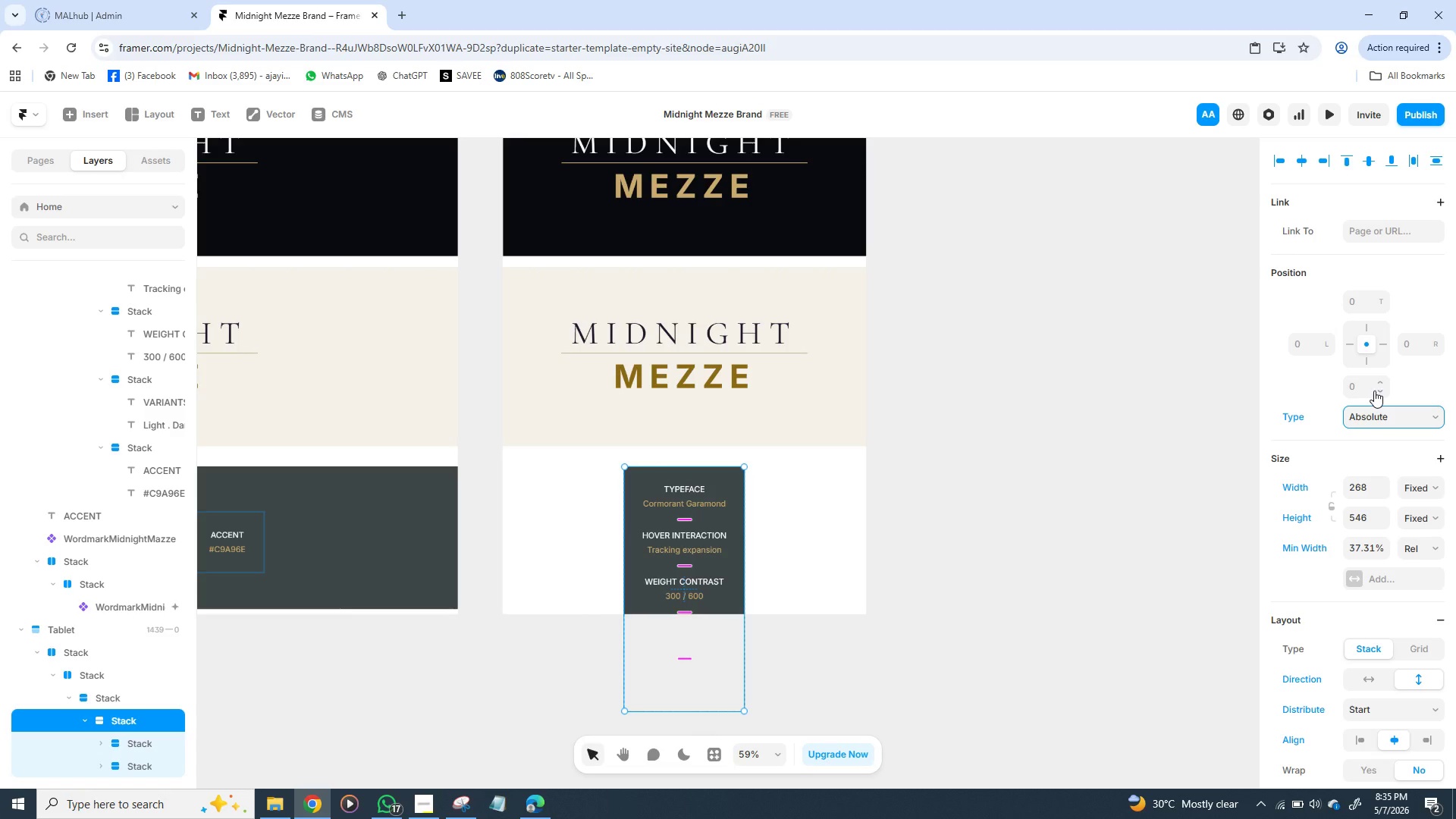 
wait(5.23)
 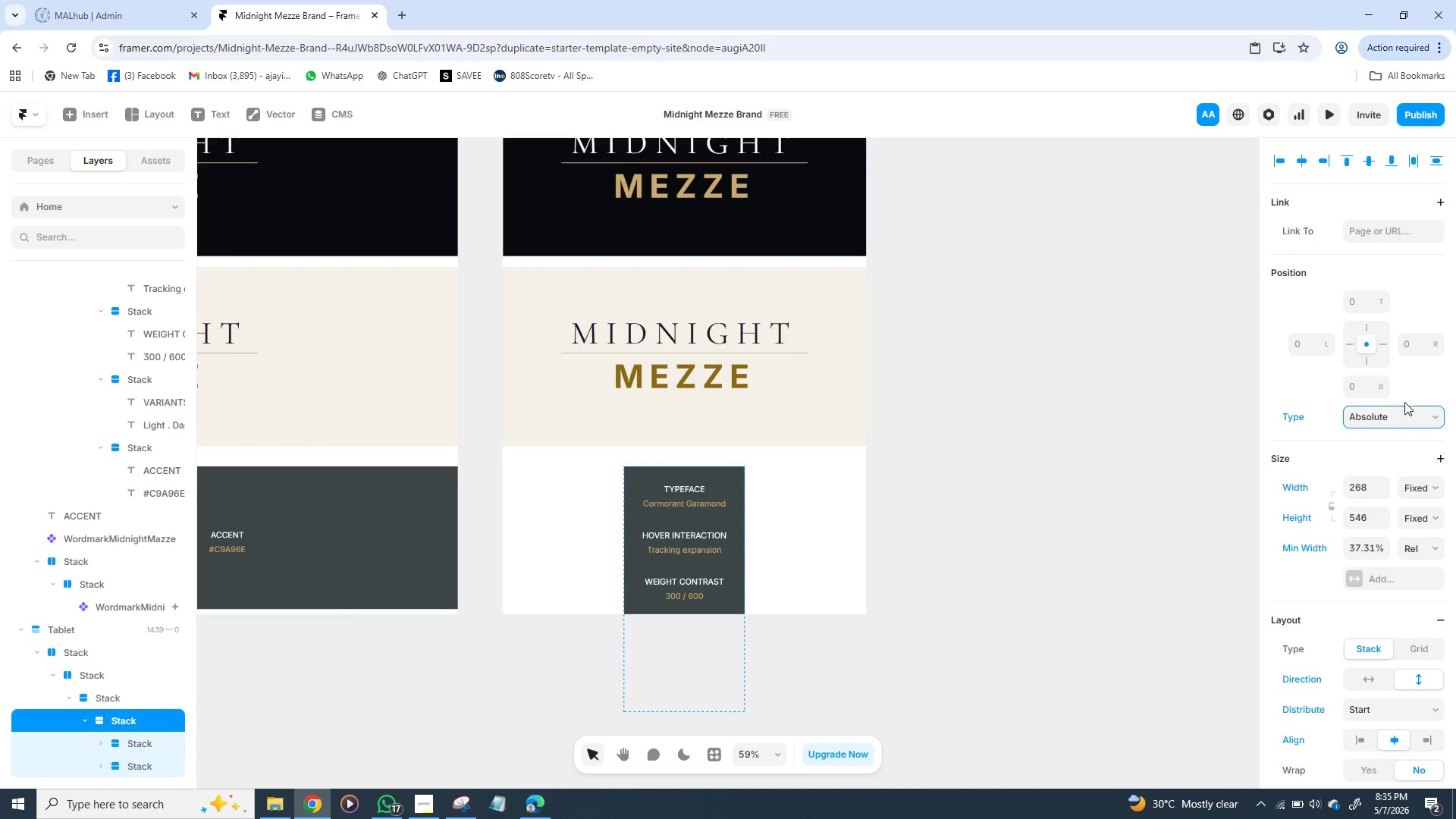 
double_click([1376, 391])
 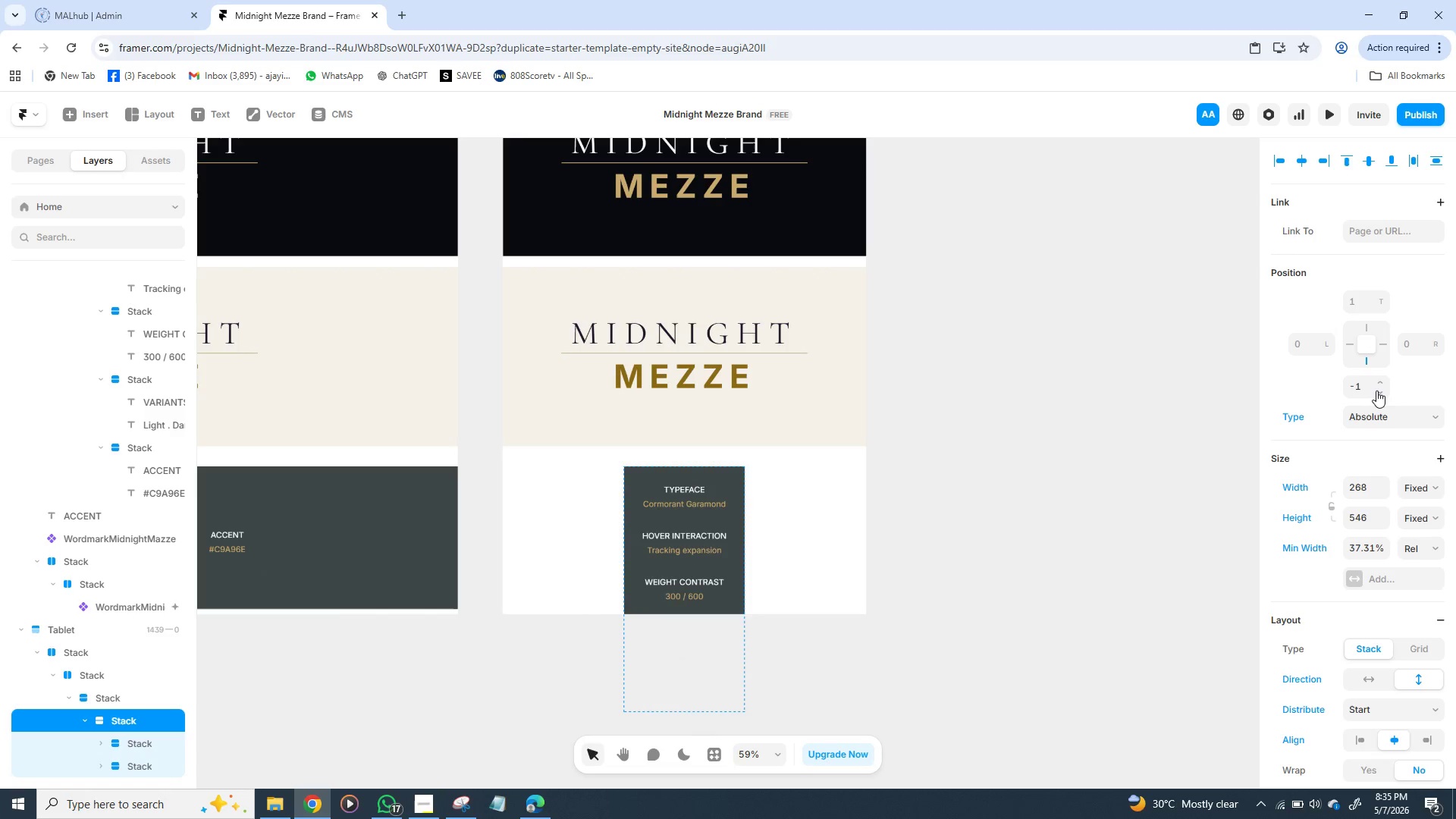 
triple_click([1376, 391])
 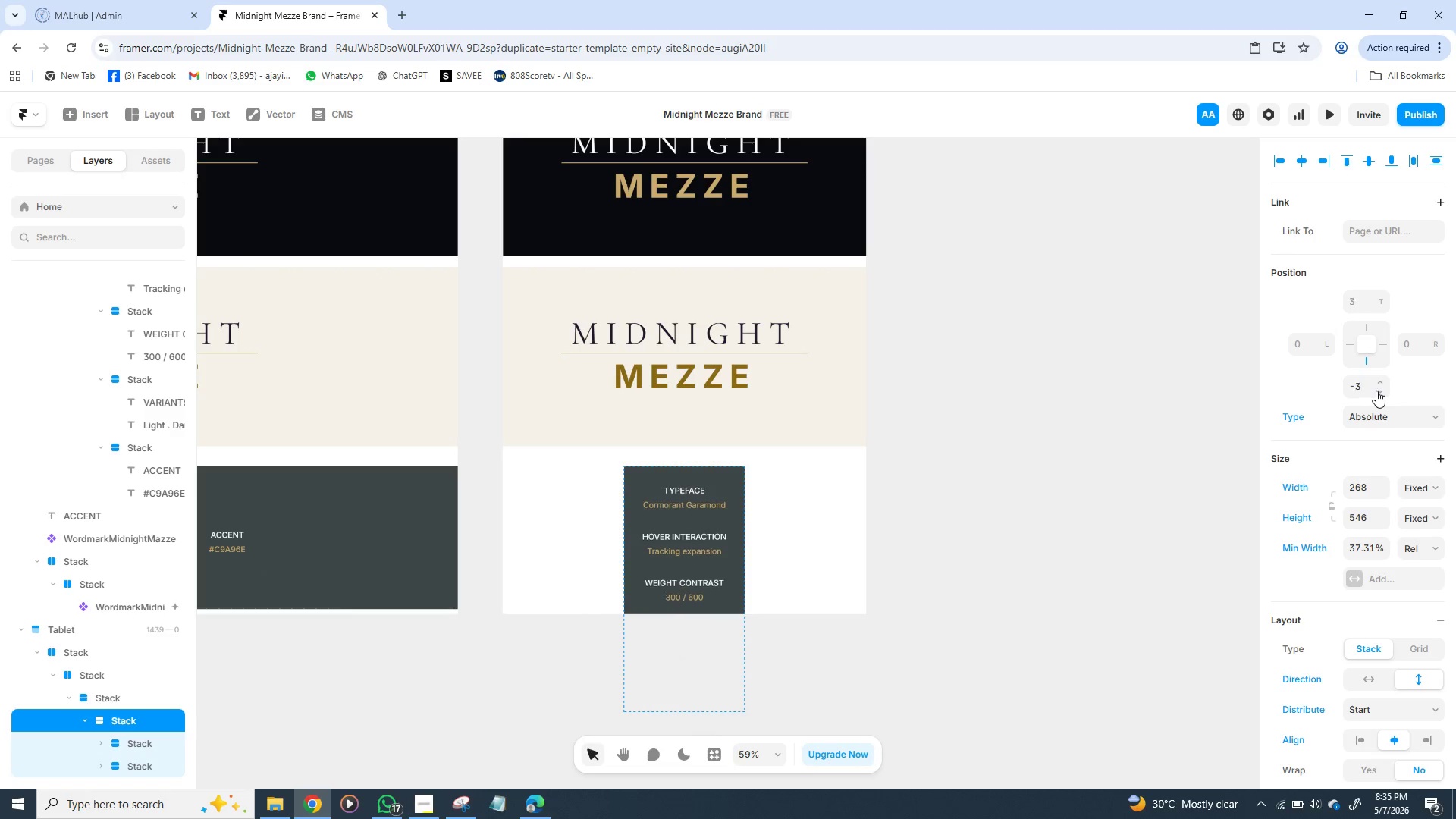 
triple_click([1376, 391])
 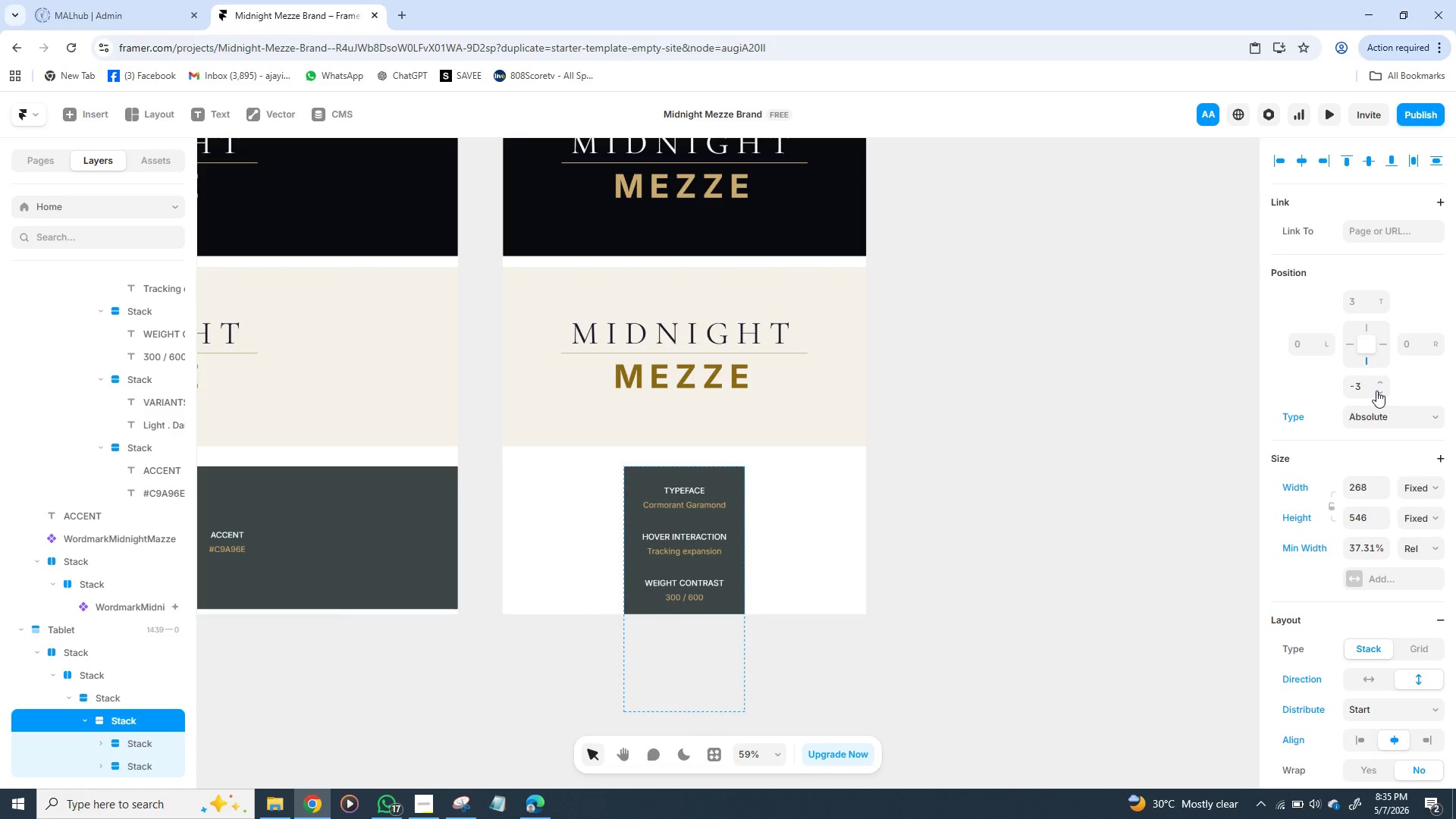 
triple_click([1376, 391])
 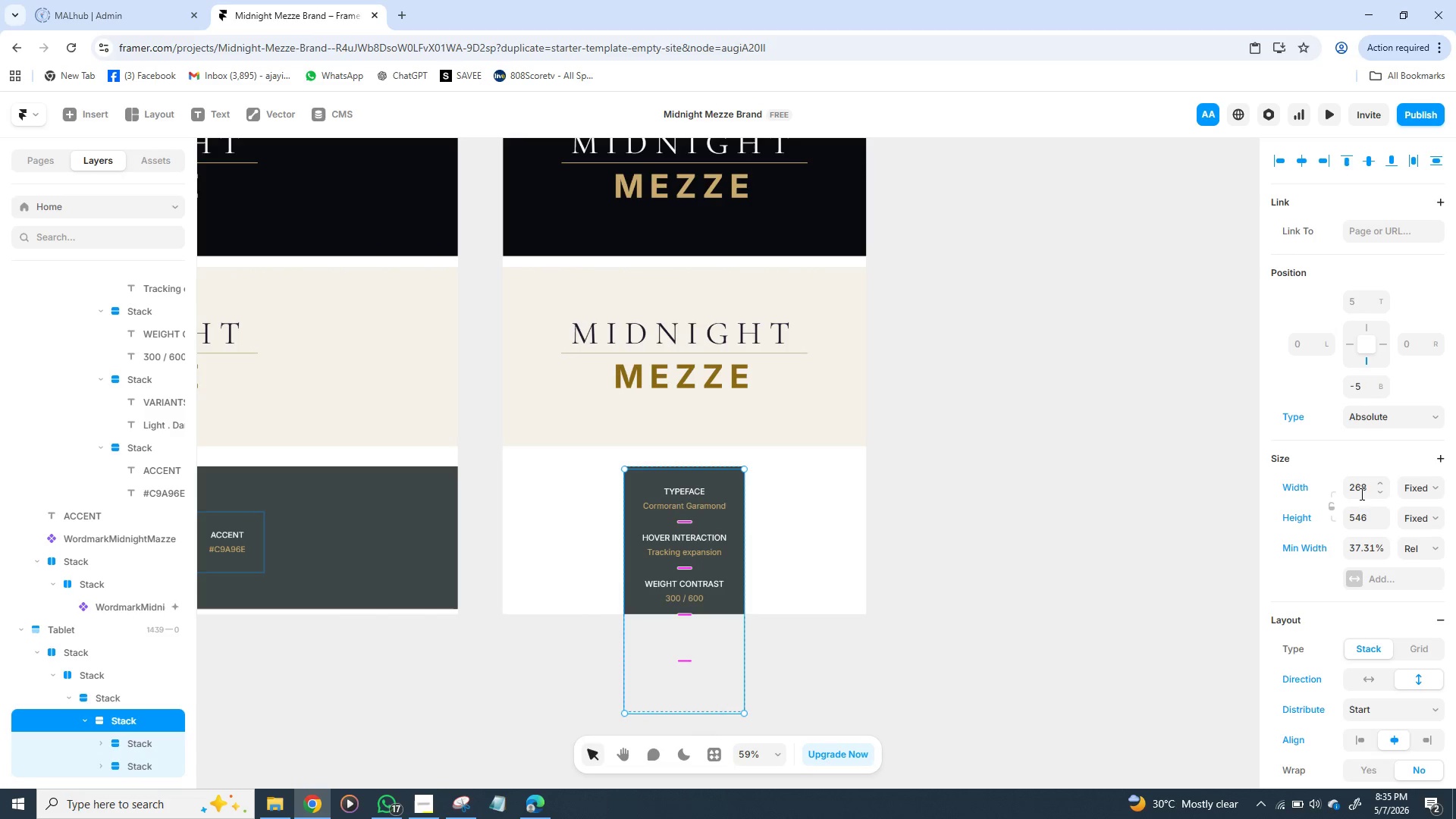 
wait(6.41)
 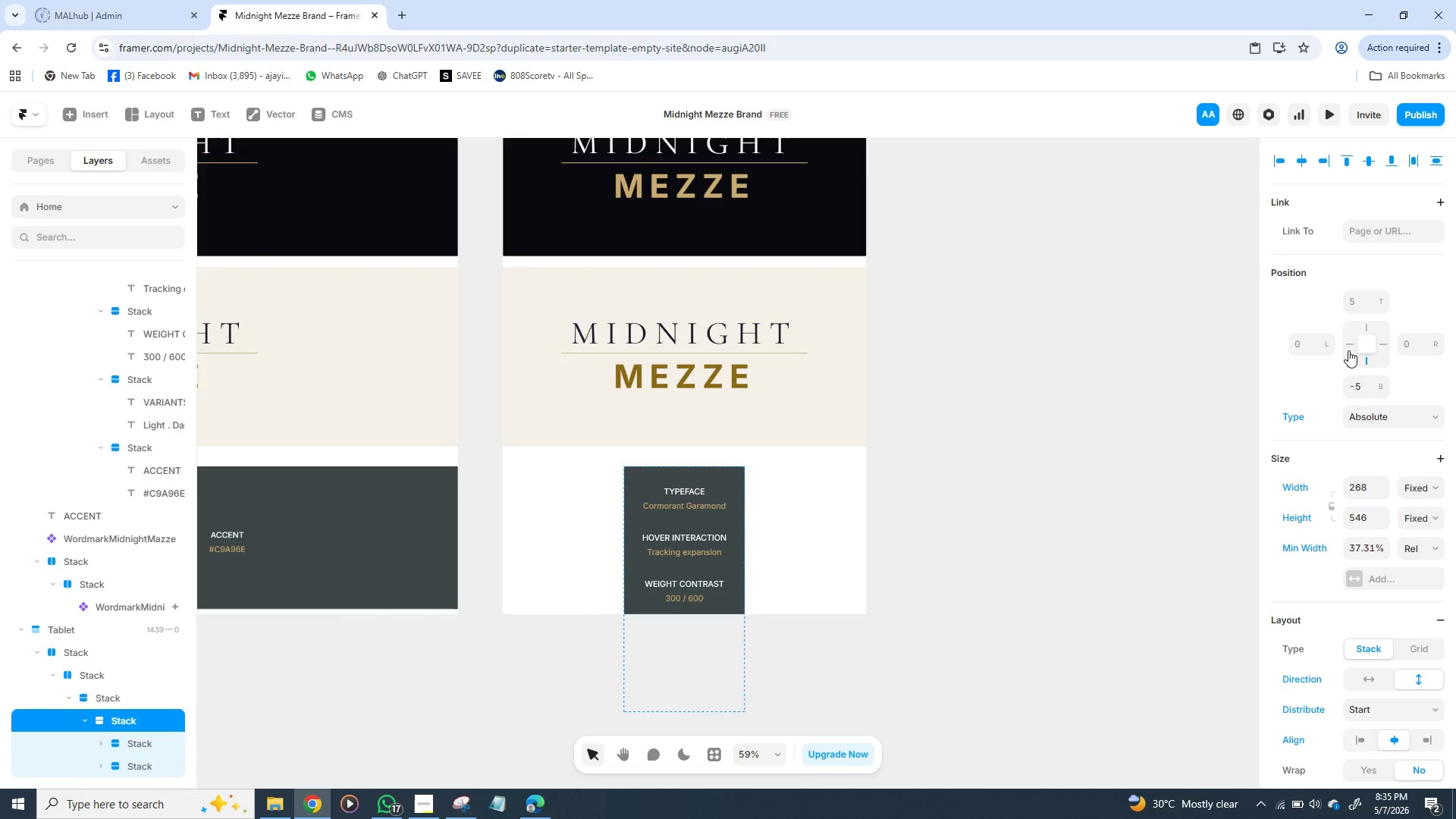 
left_click([1428, 488])
 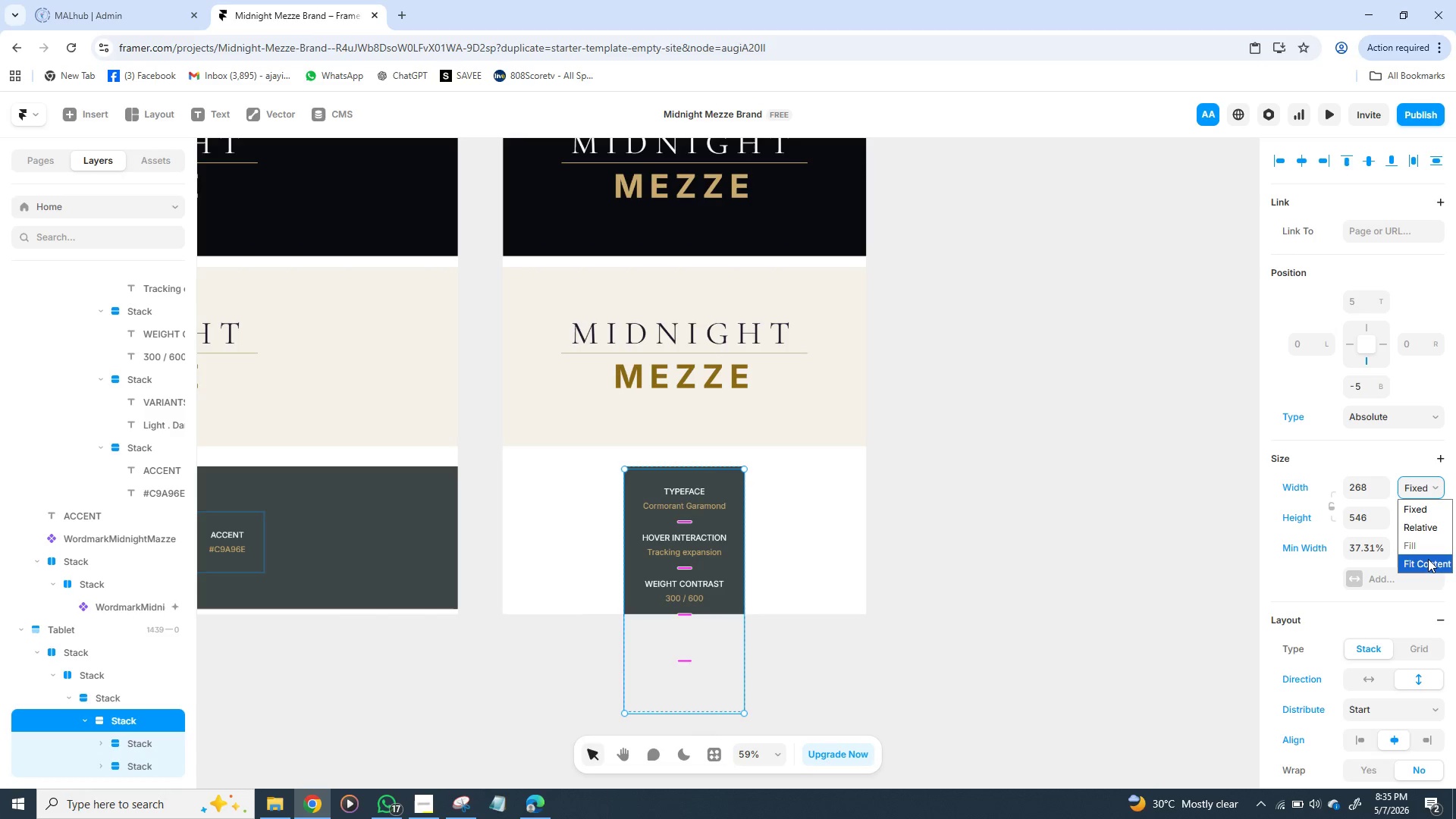 
left_click([1428, 560])
 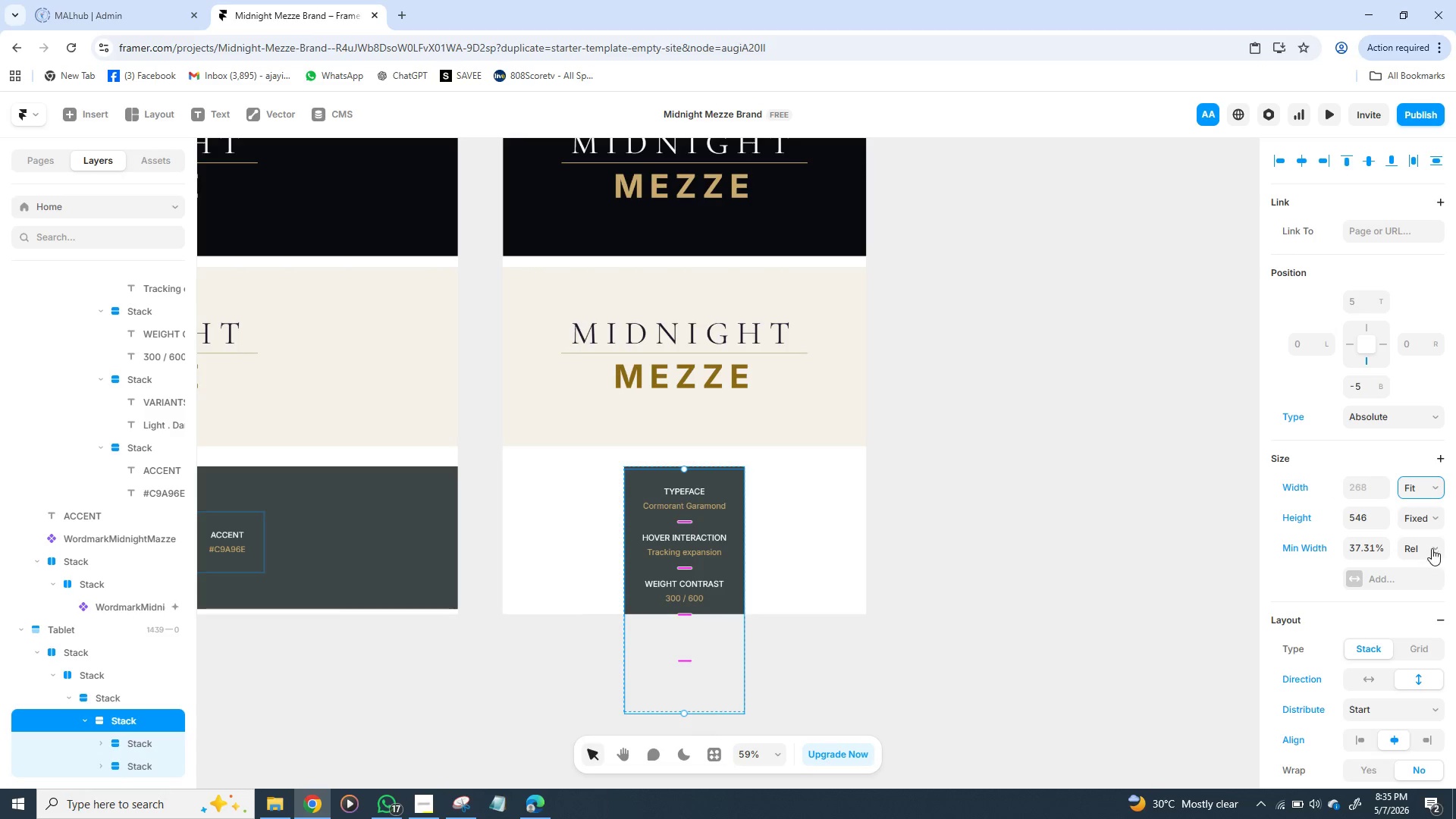 
left_click([1432, 551])
 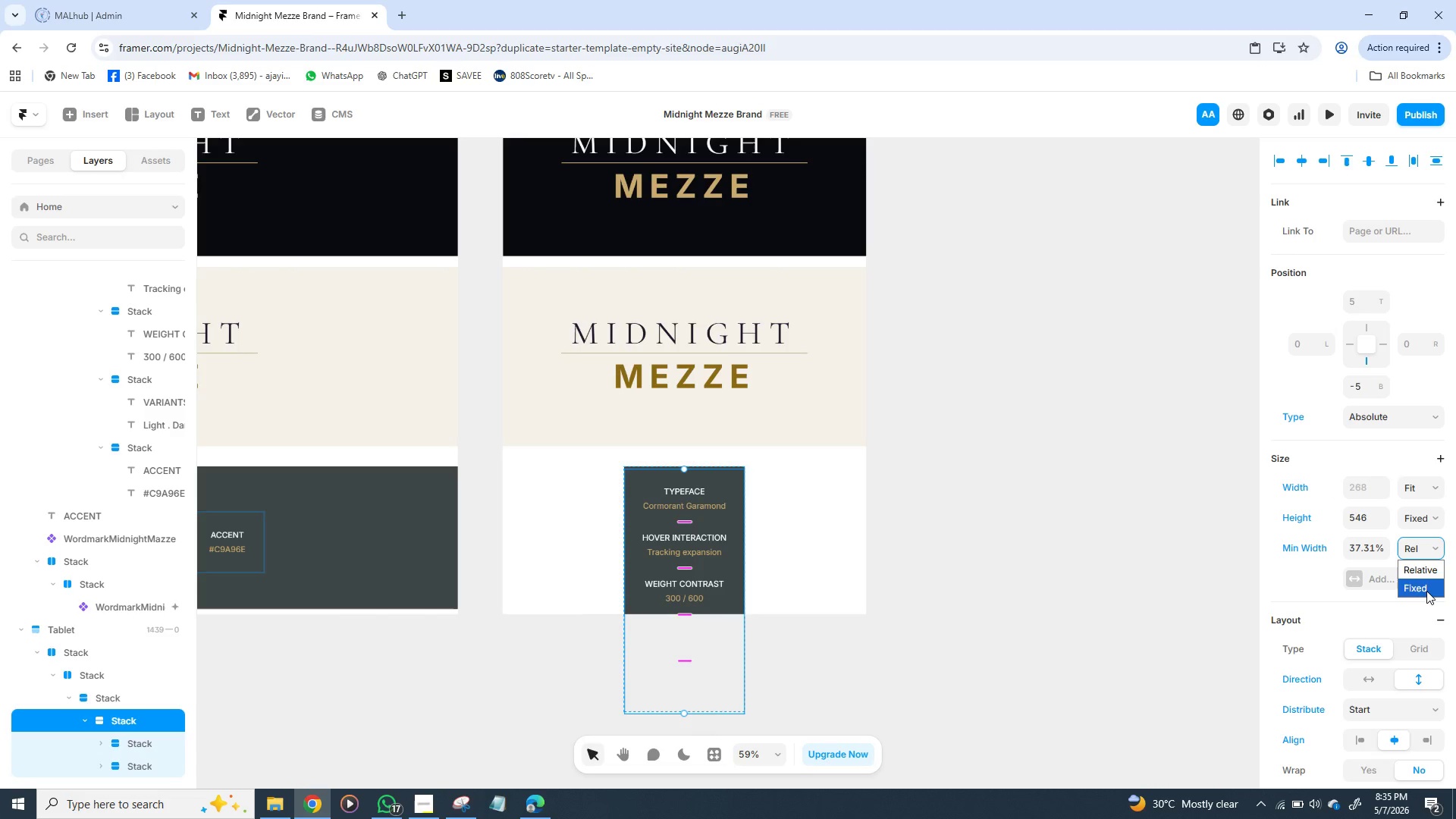 
left_click([1426, 591])
 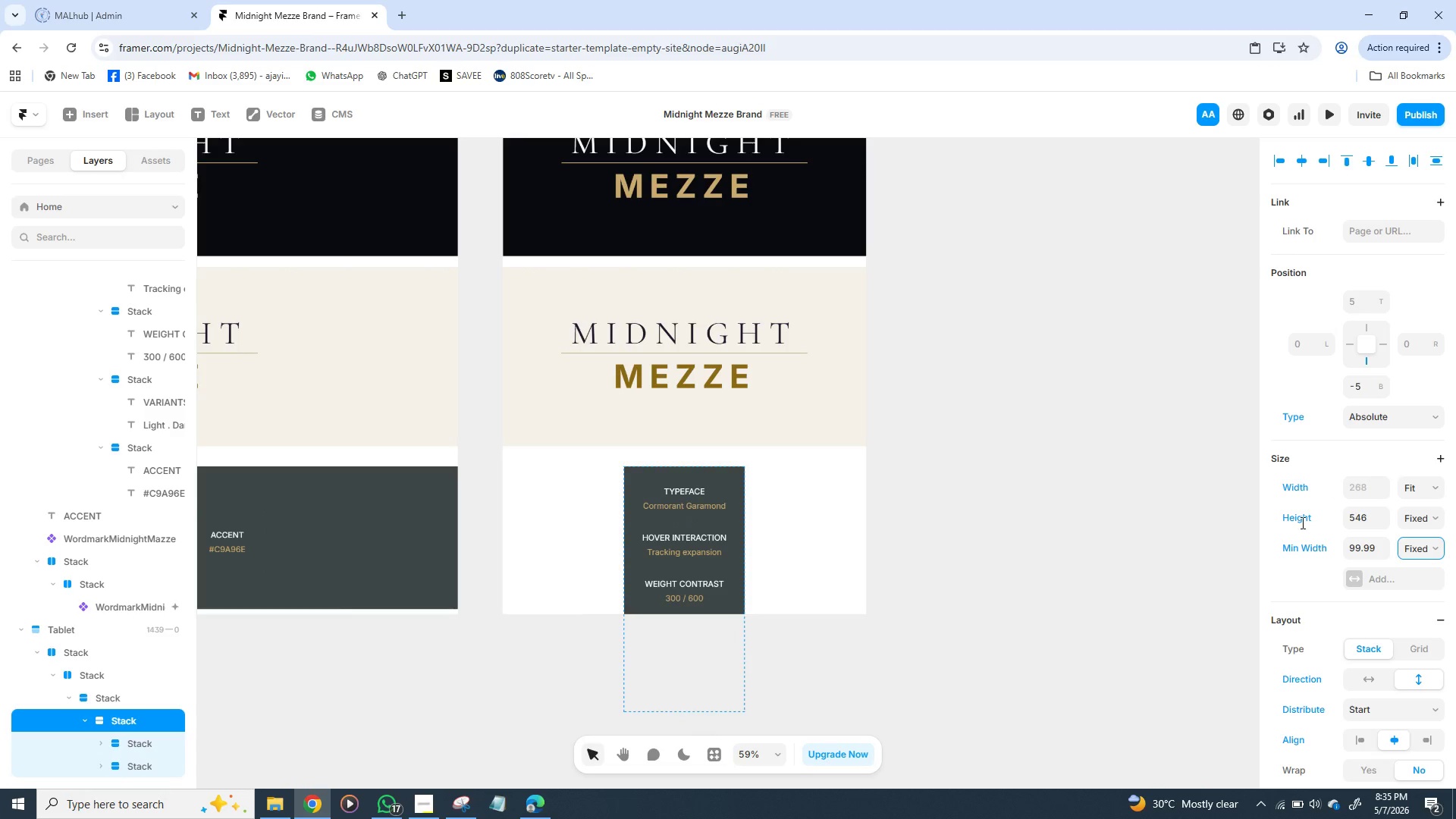 
mouse_move([1012, 488])
 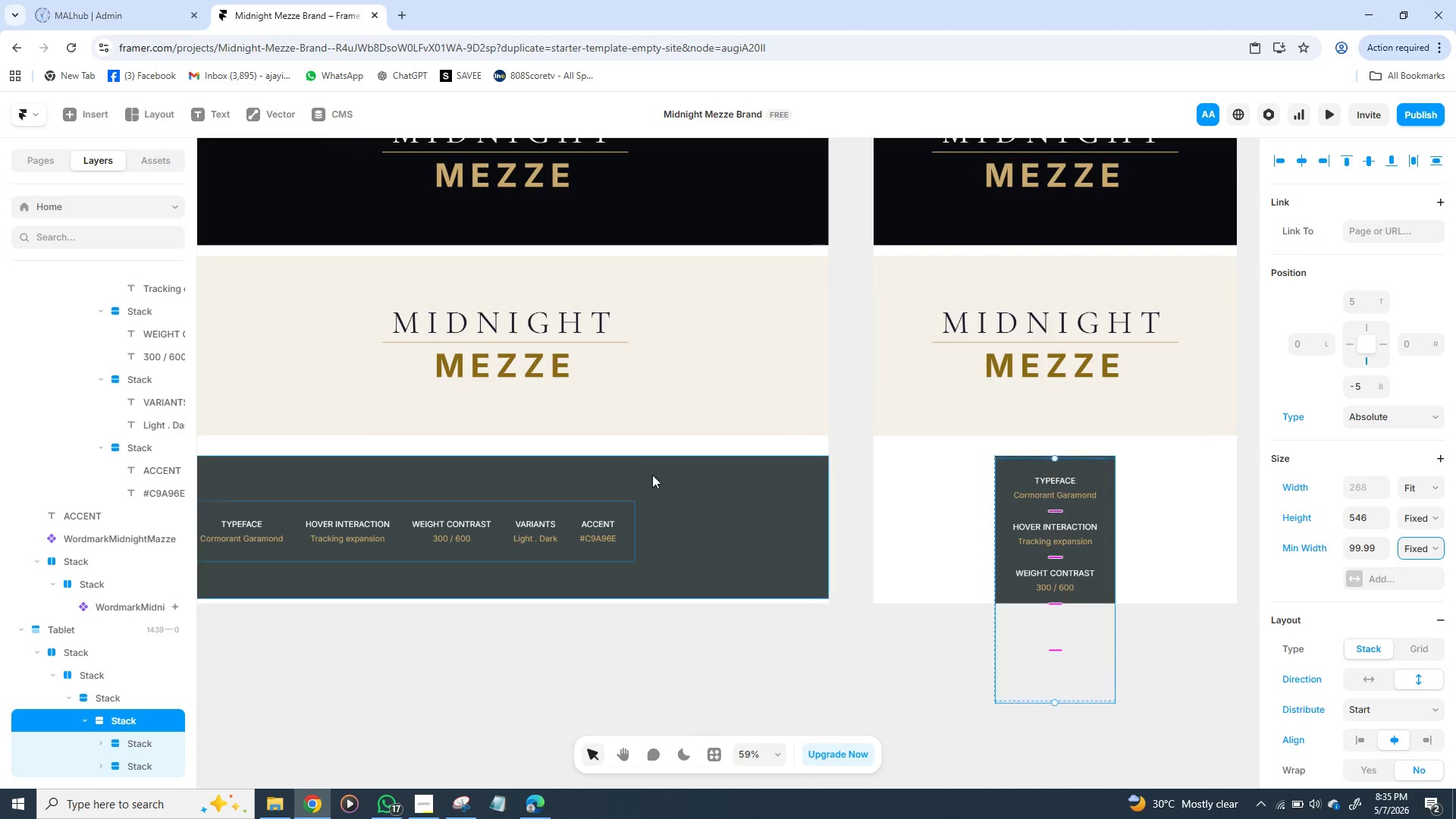 
left_click([652, 475])
 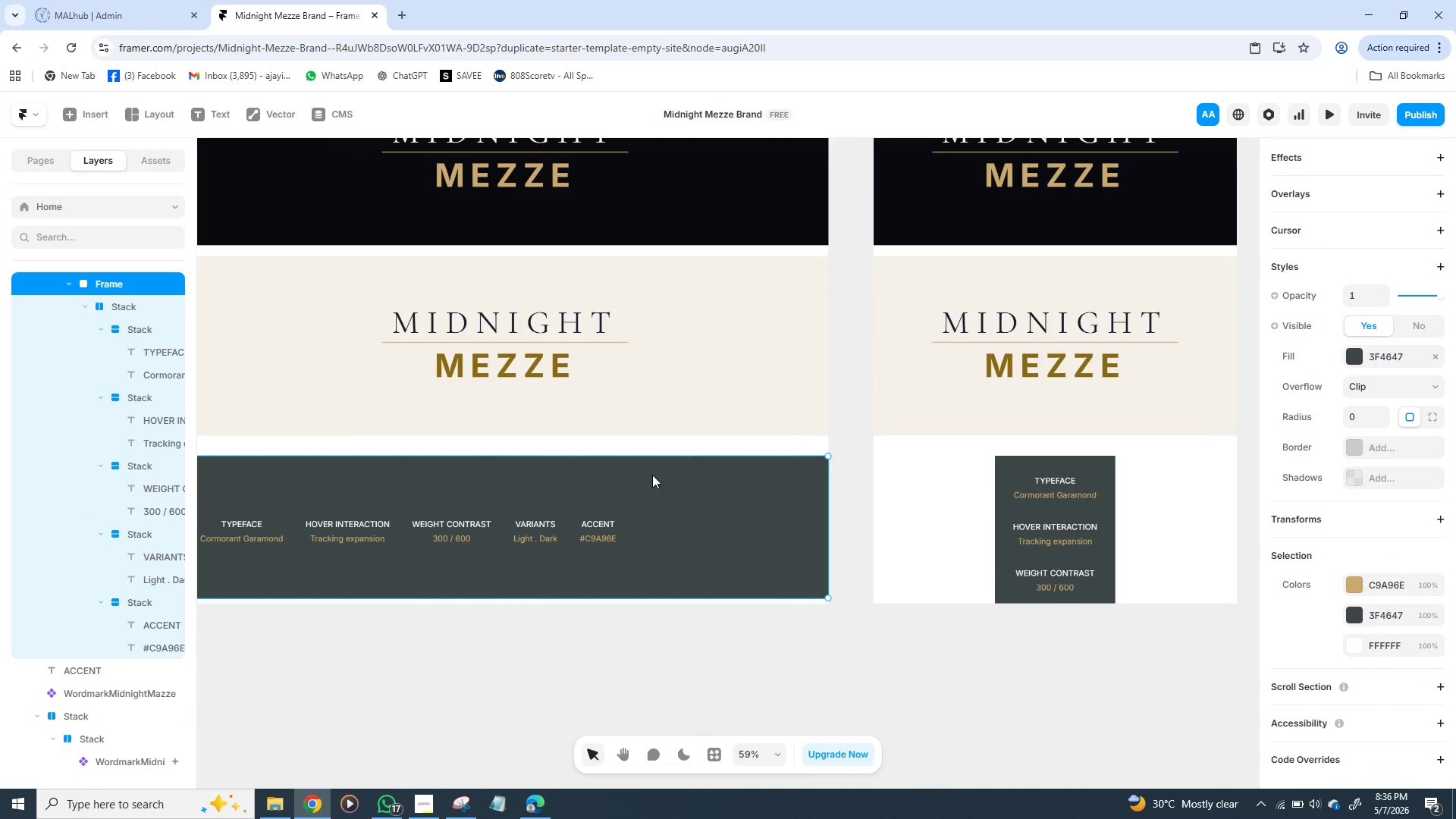 
key(Backspace)
 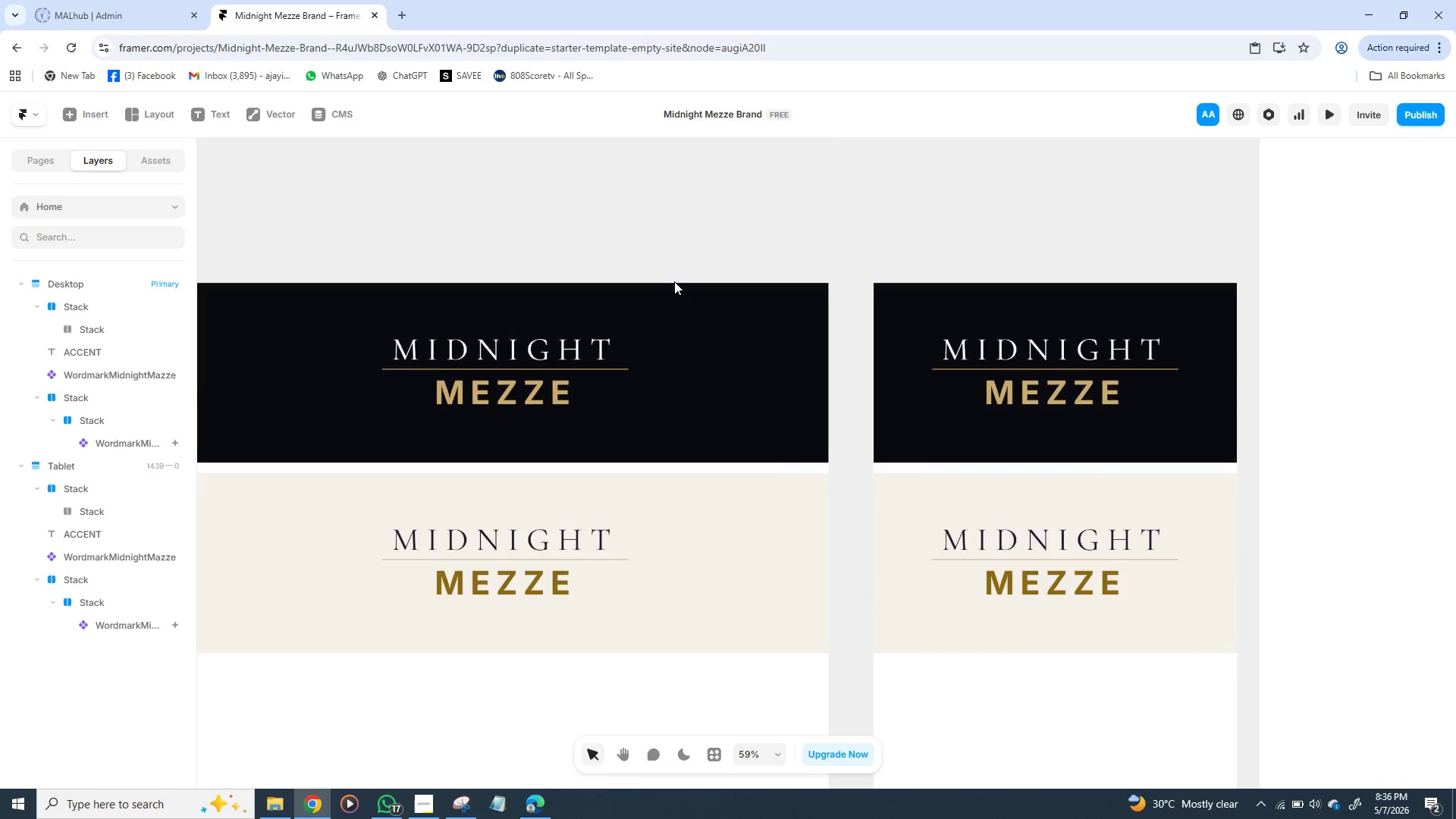 
left_click([644, 268])
 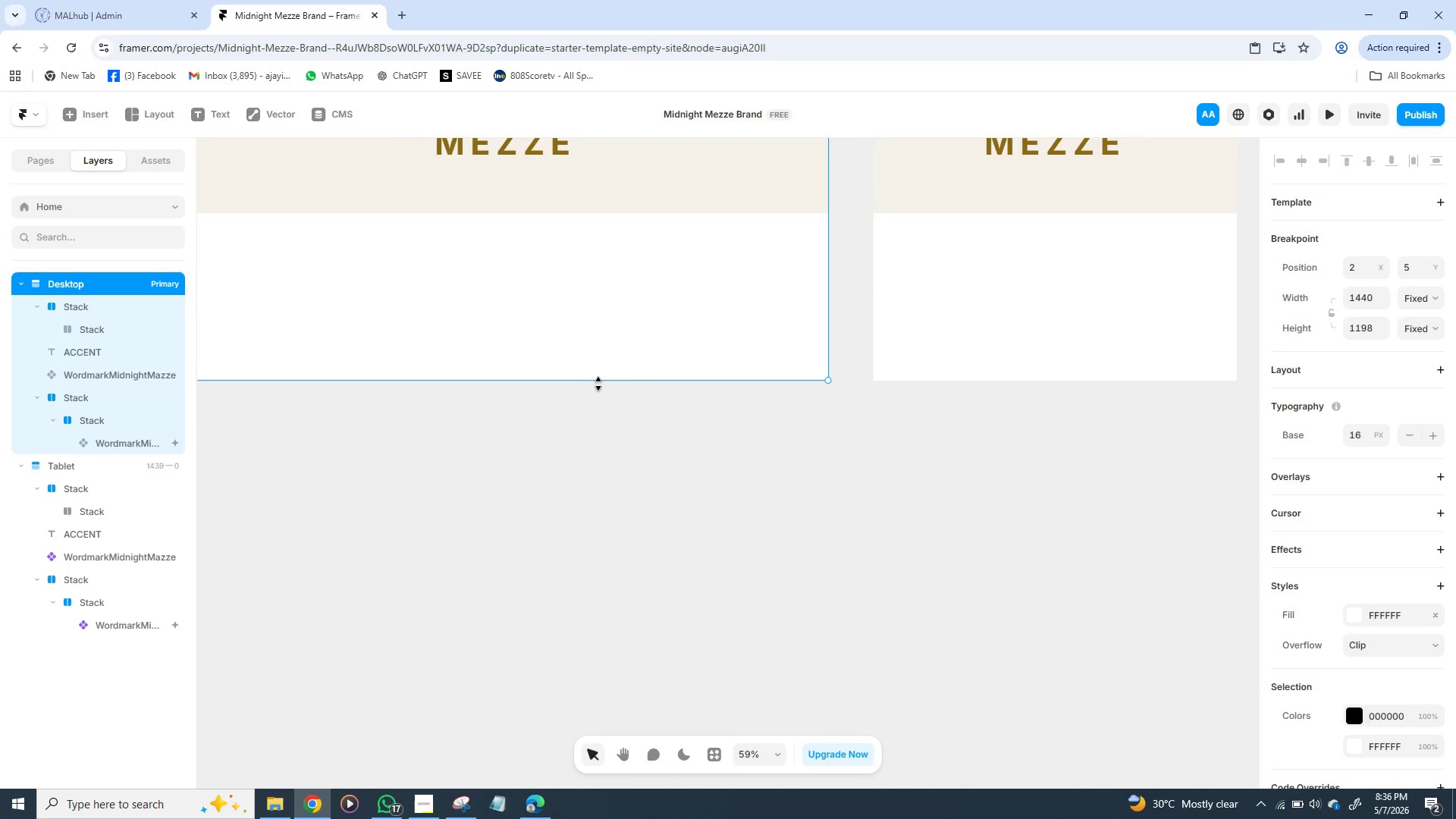 
left_click_drag(start_coordinate=[598, 384], to_coordinate=[588, 214])
 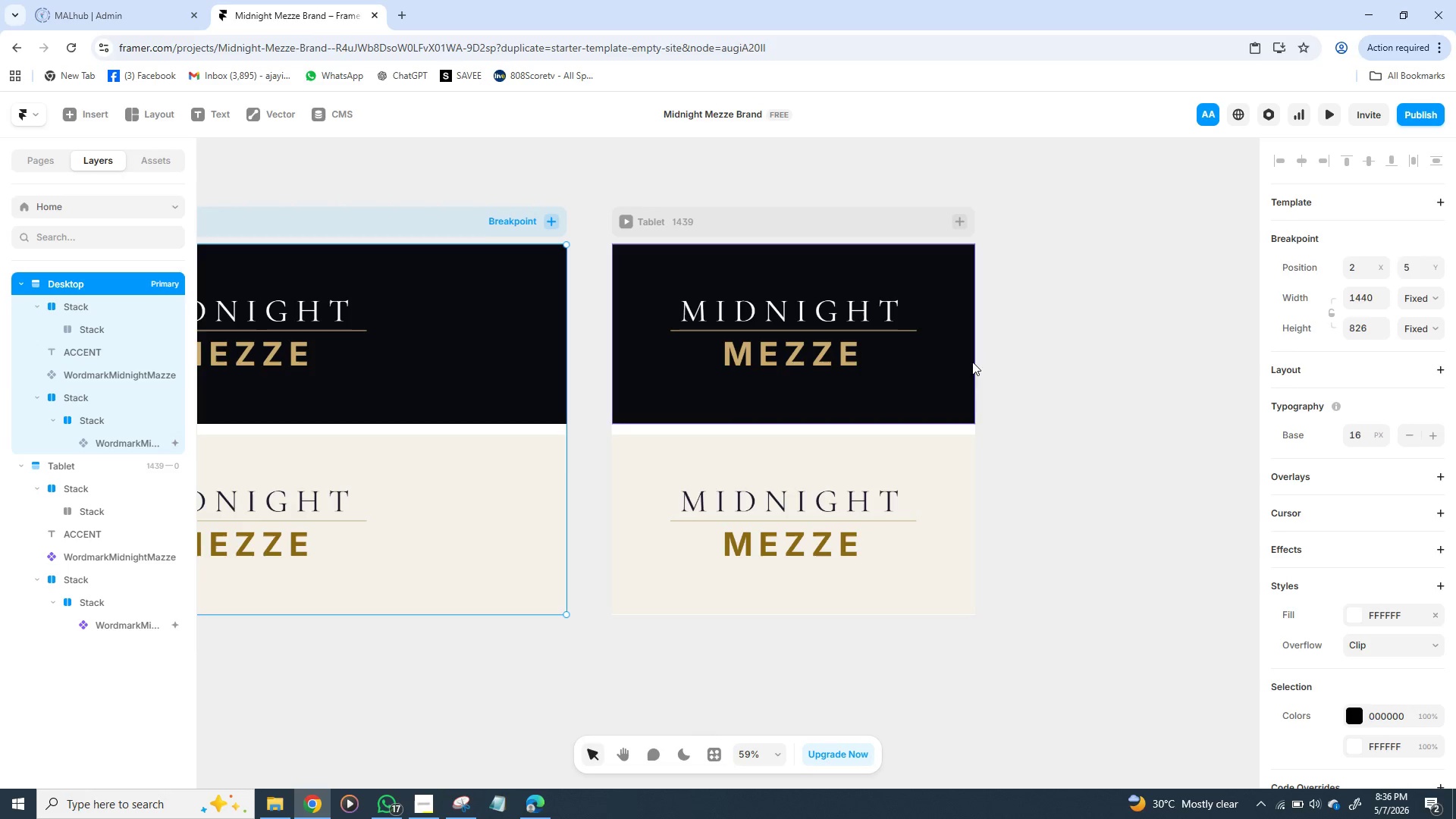 
wait(5.02)
 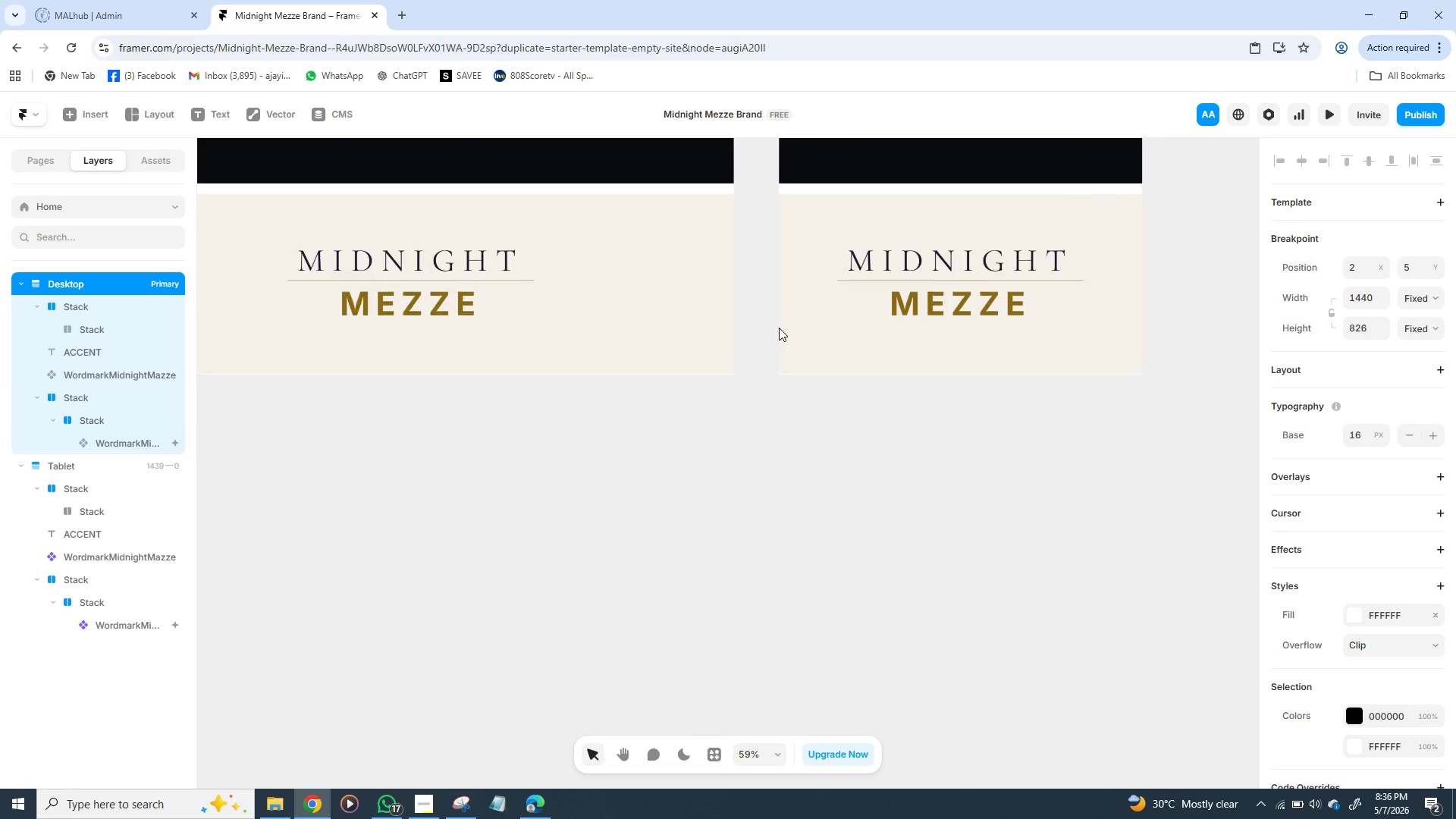 
left_click([959, 220])
 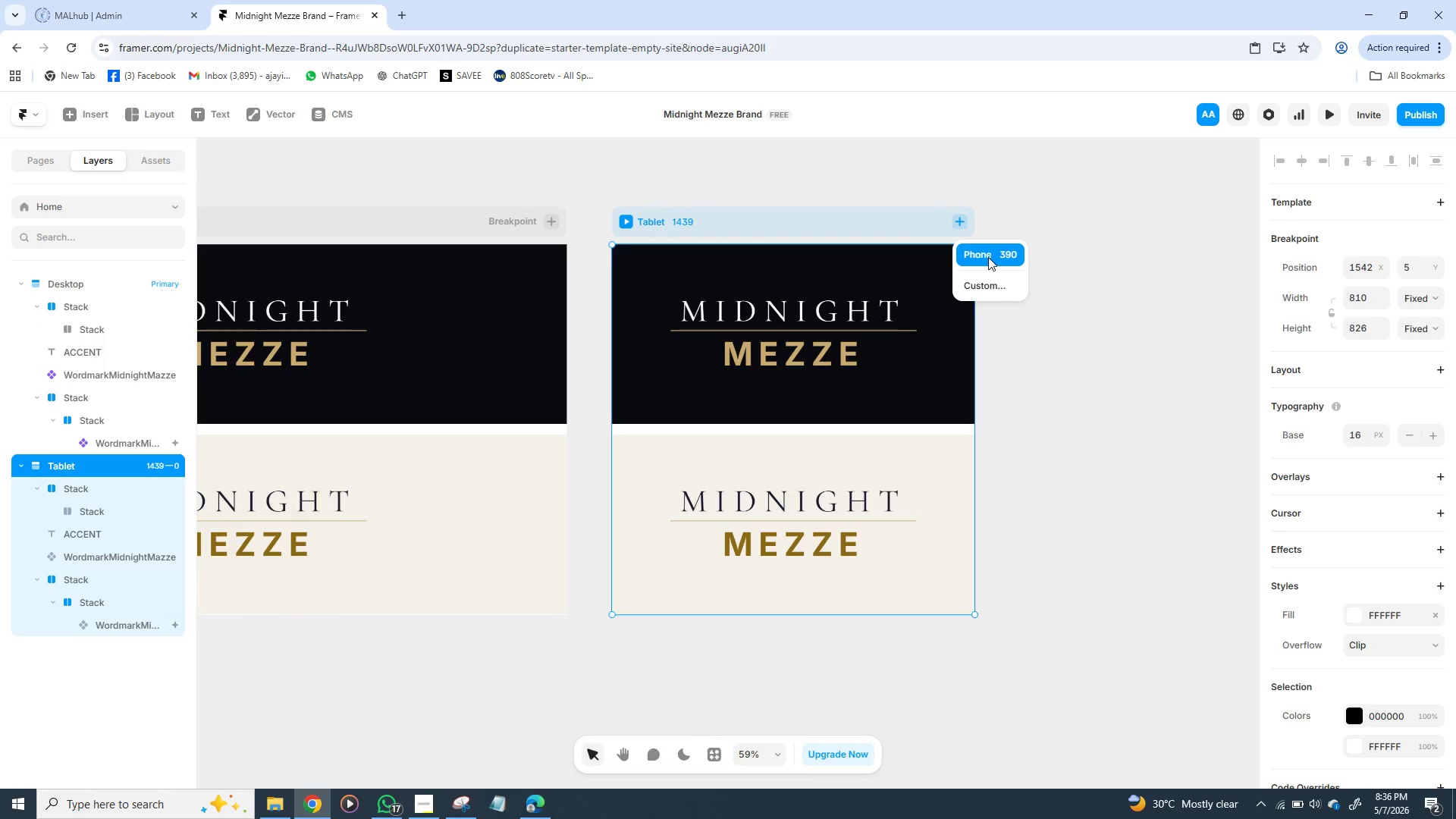 
left_click([988, 257])
 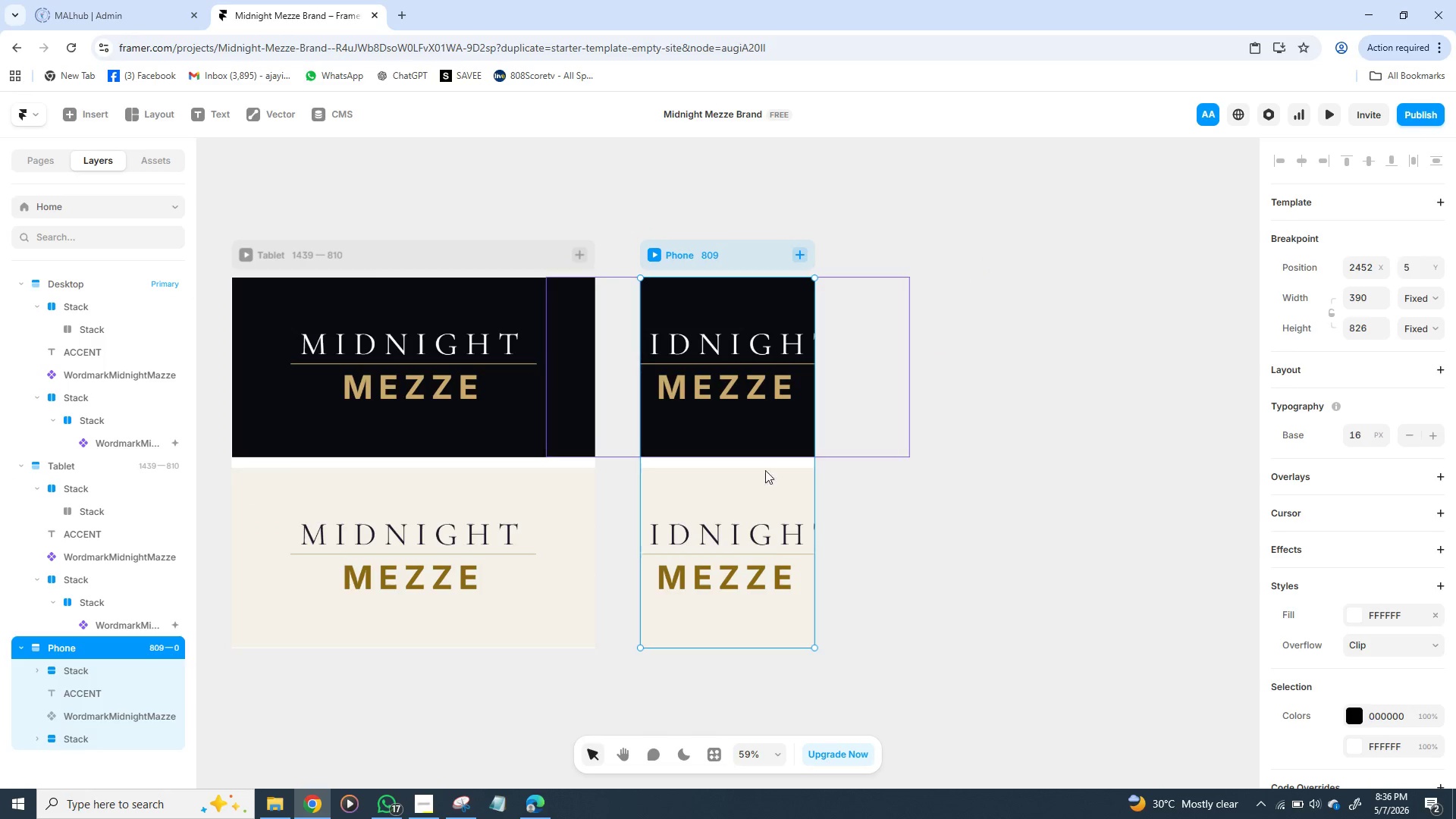 
left_click([770, 557])
 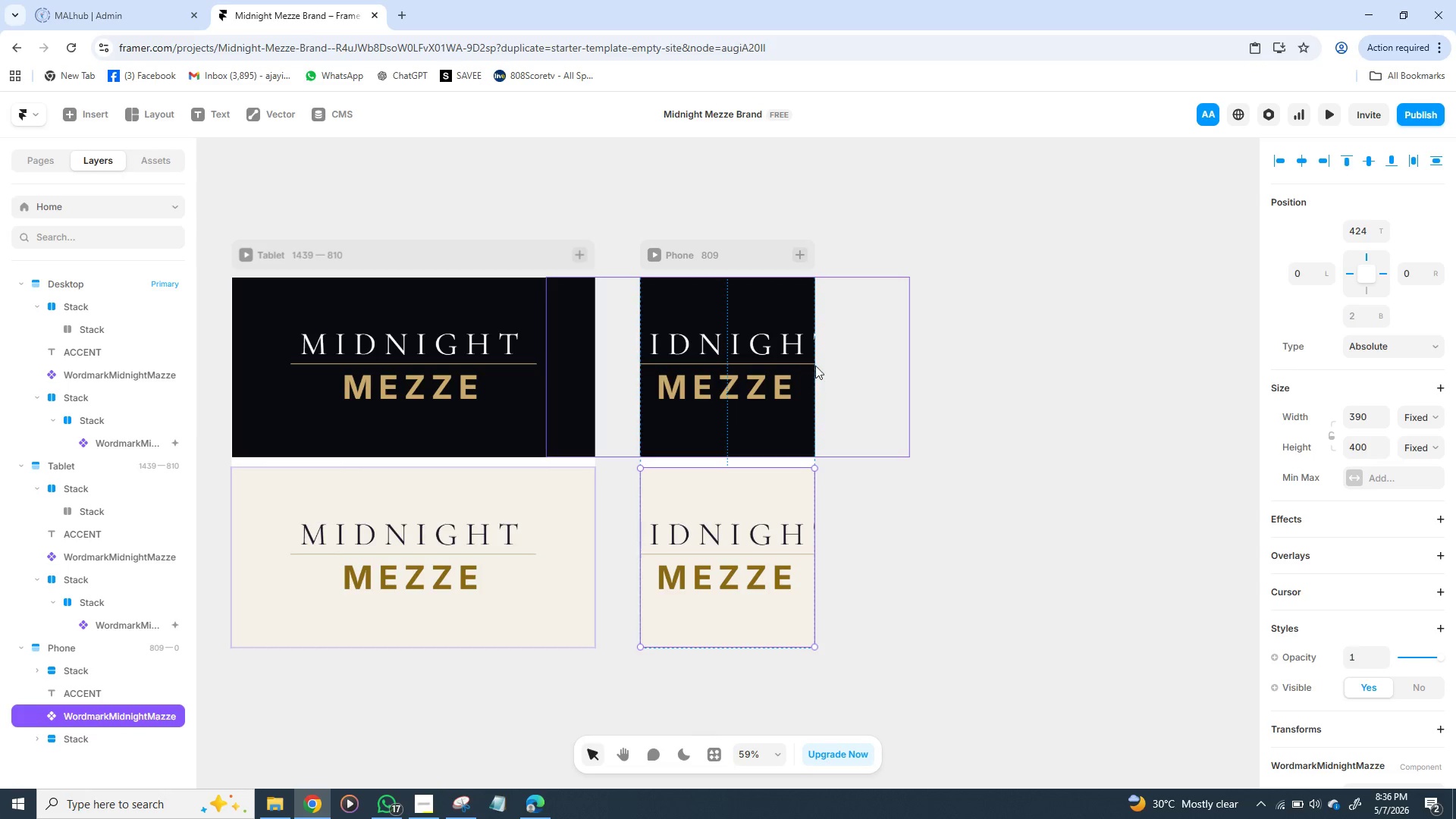 
wait(6.02)
 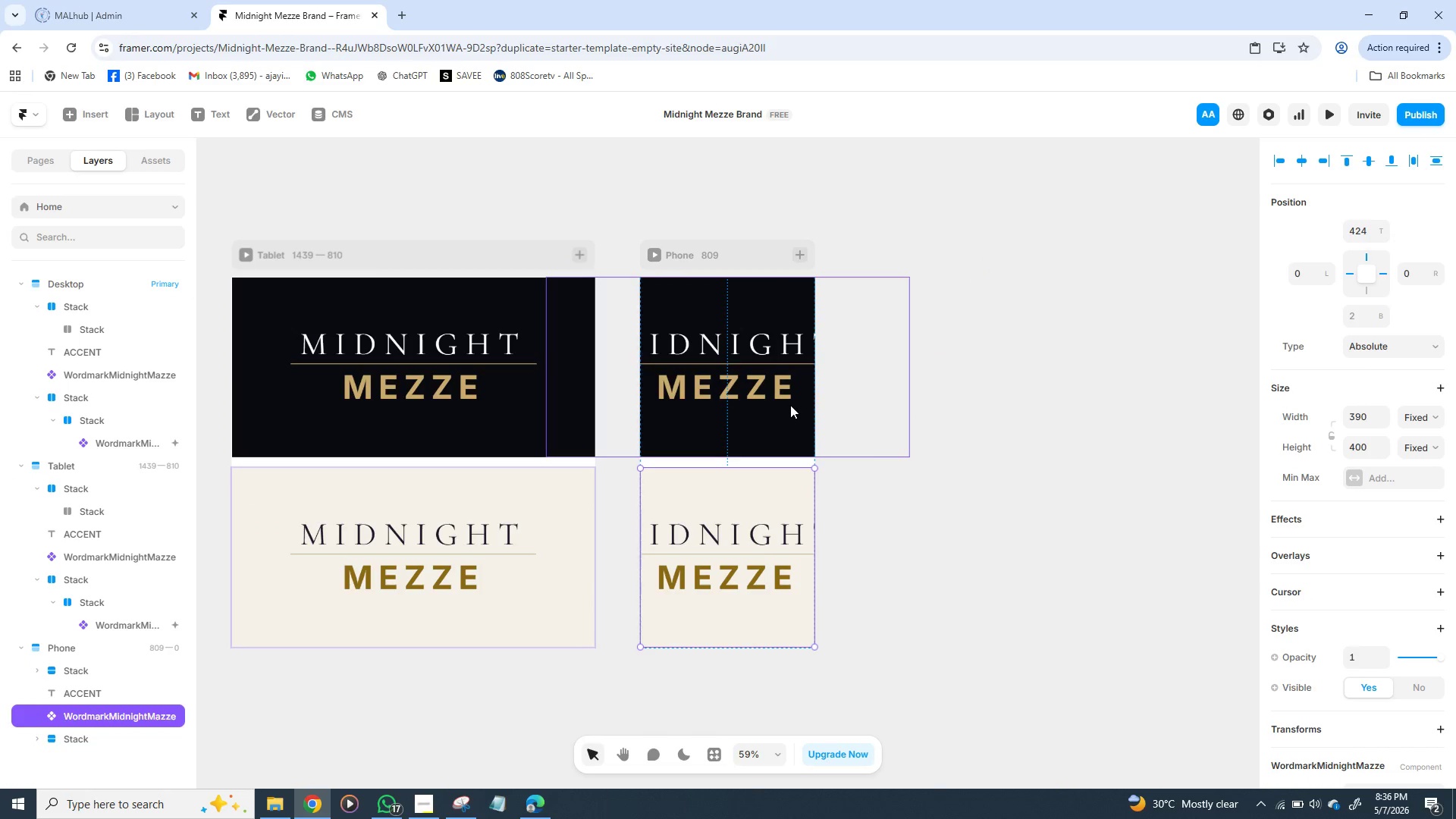 
left_click([814, 318])
 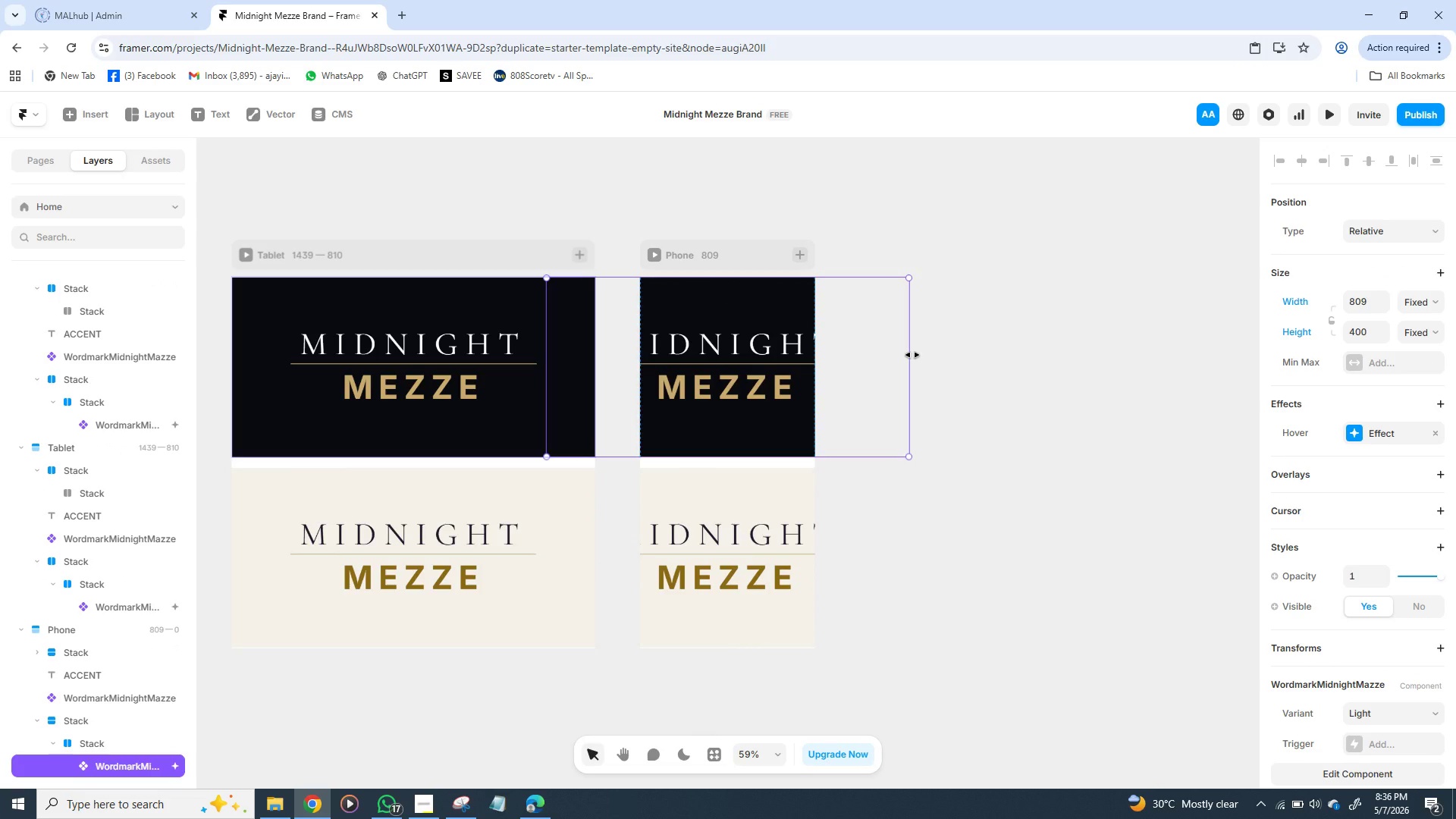 
left_click_drag(start_coordinate=[912, 355], to_coordinate=[723, 353])
 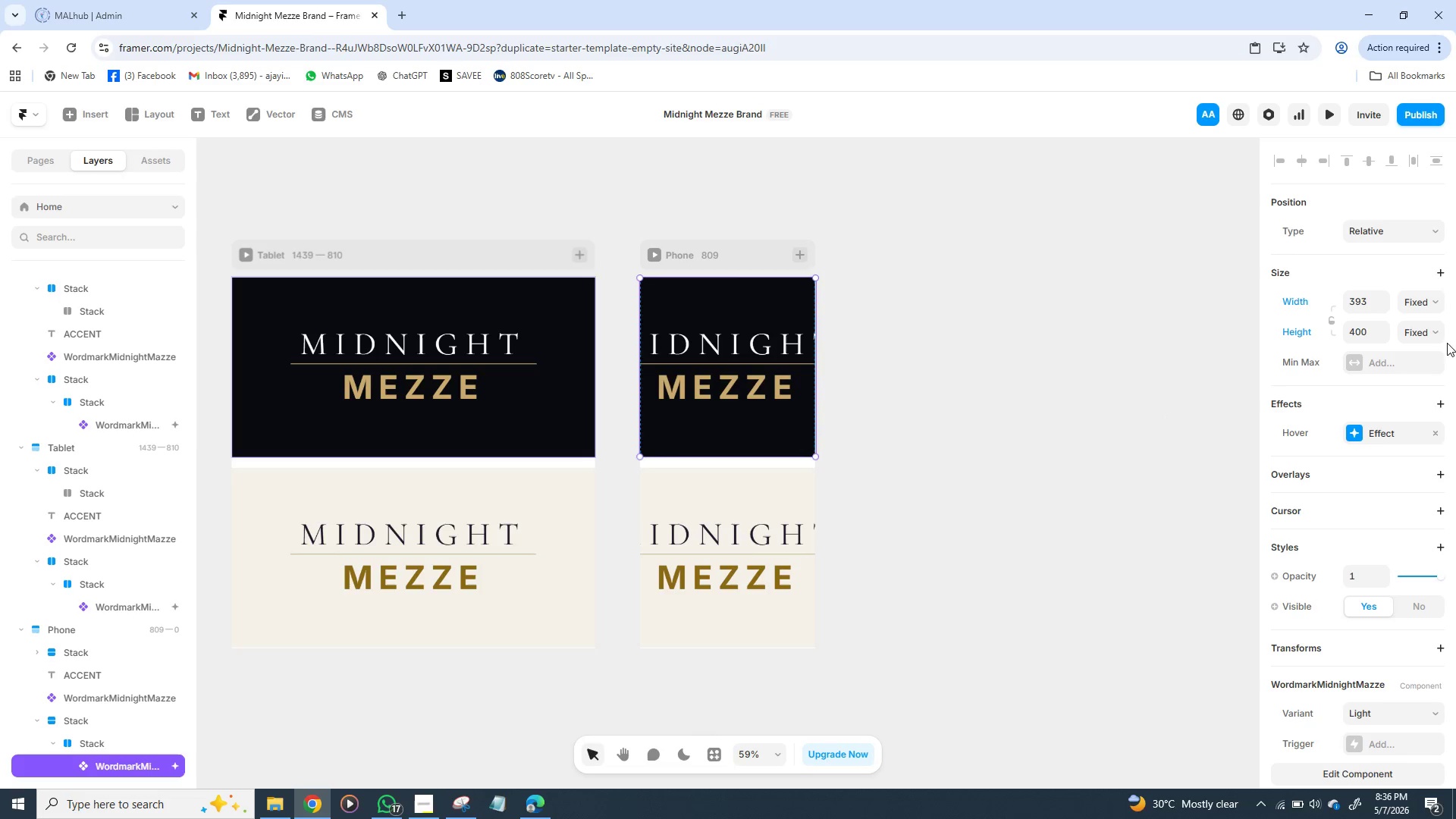 
left_click([1439, 327])
 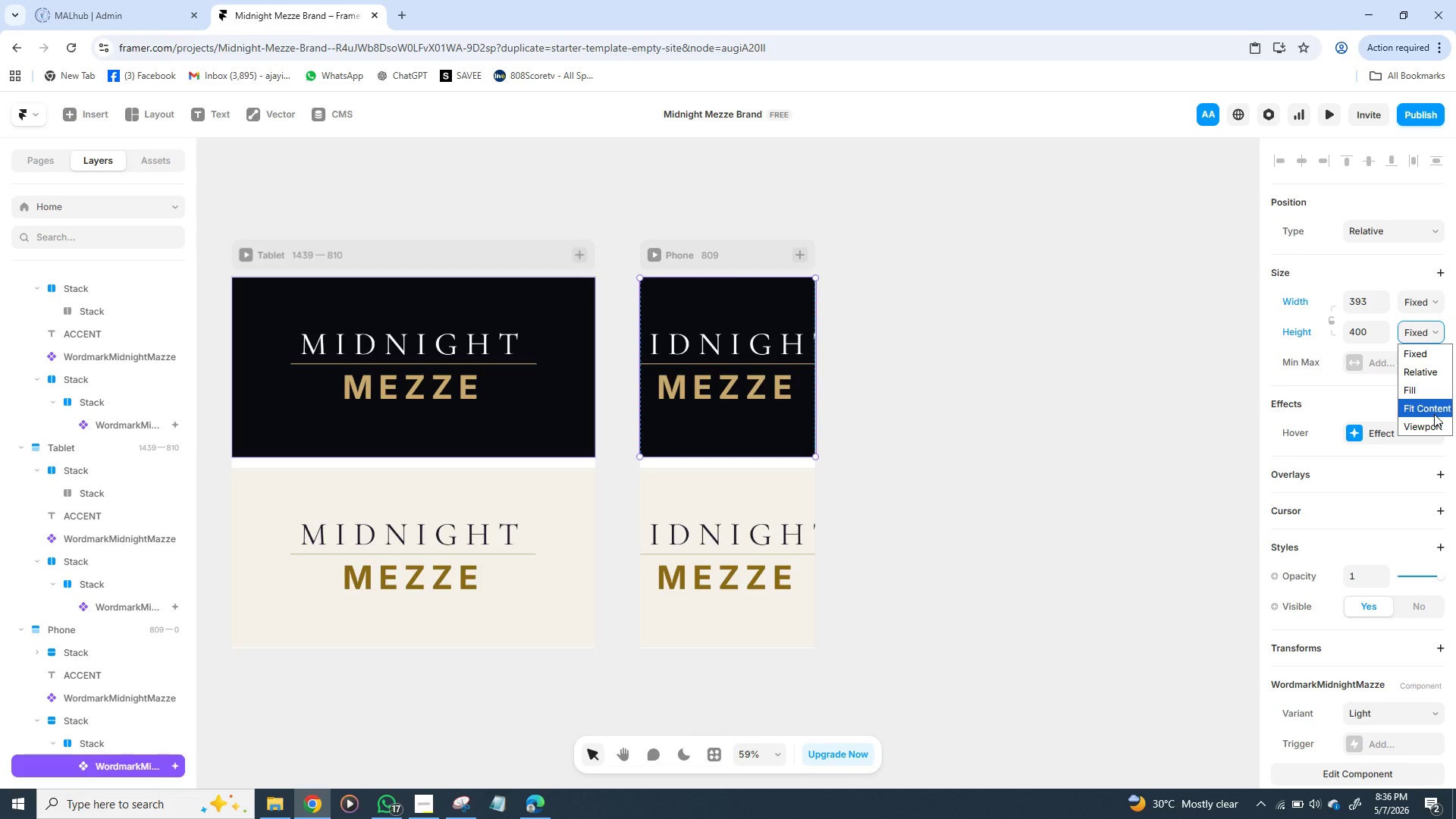 
left_click([1434, 414])
 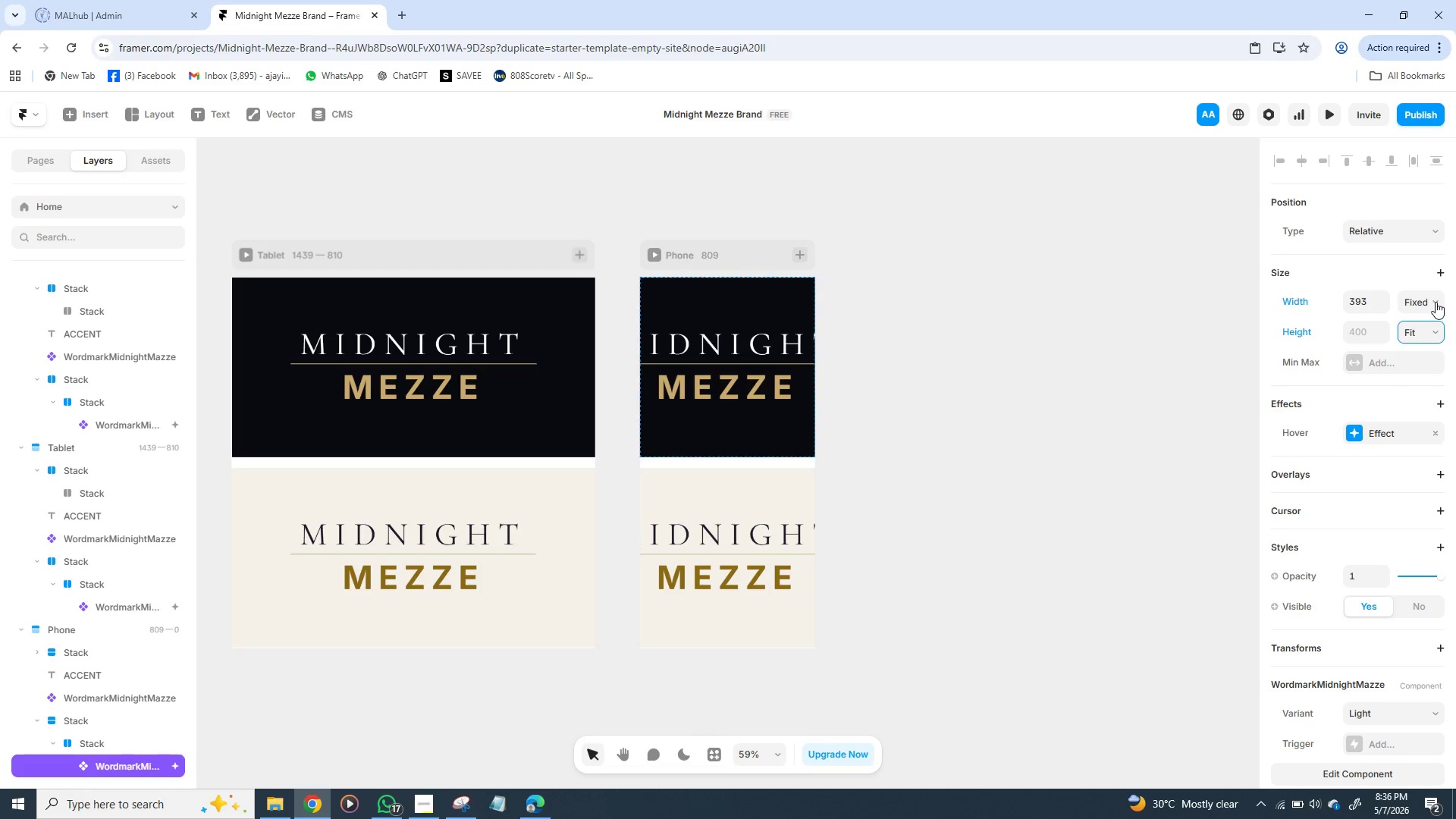 
left_click([1436, 302])
 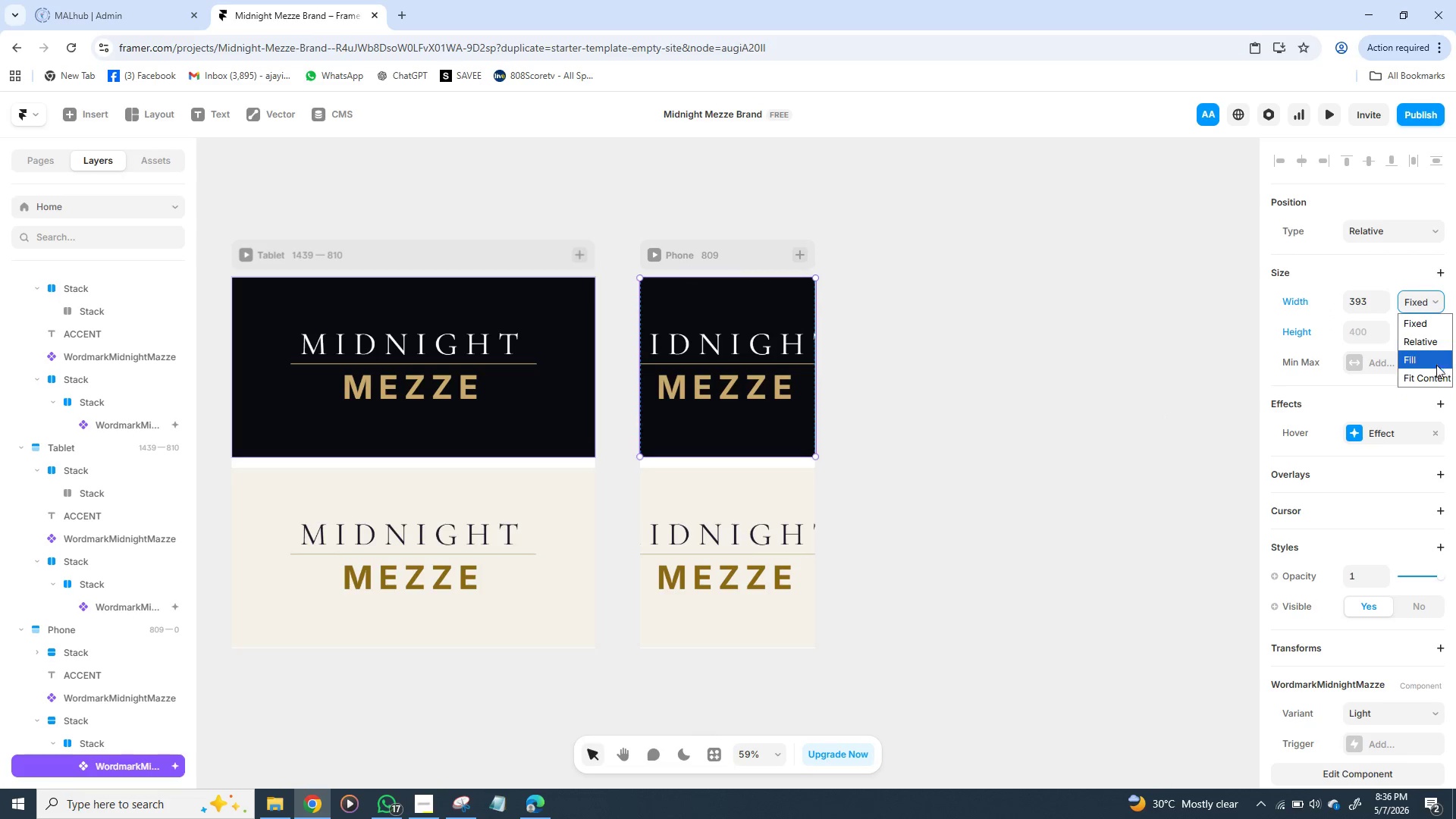 
left_click([1436, 372])
 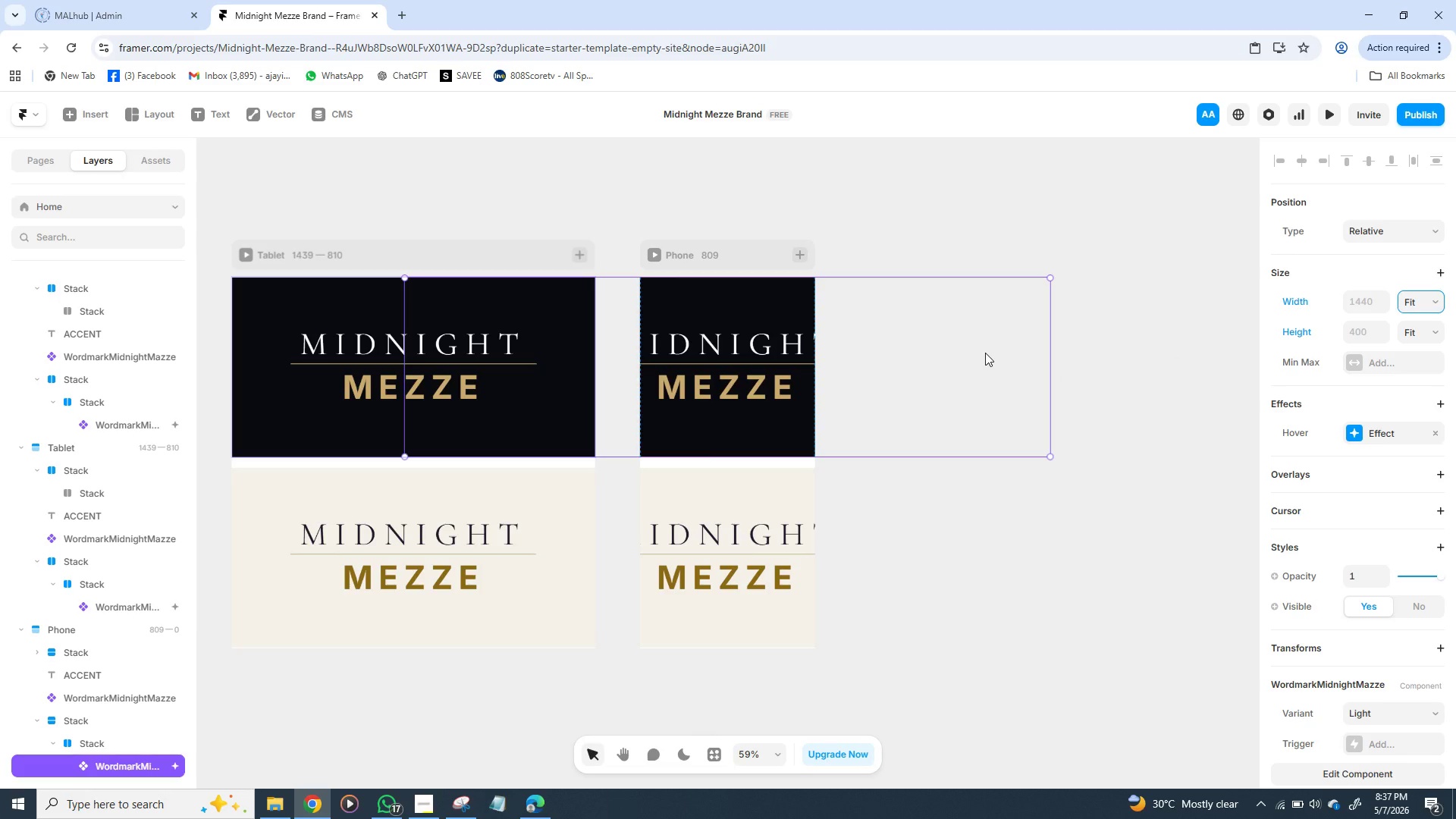 
wait(18.94)
 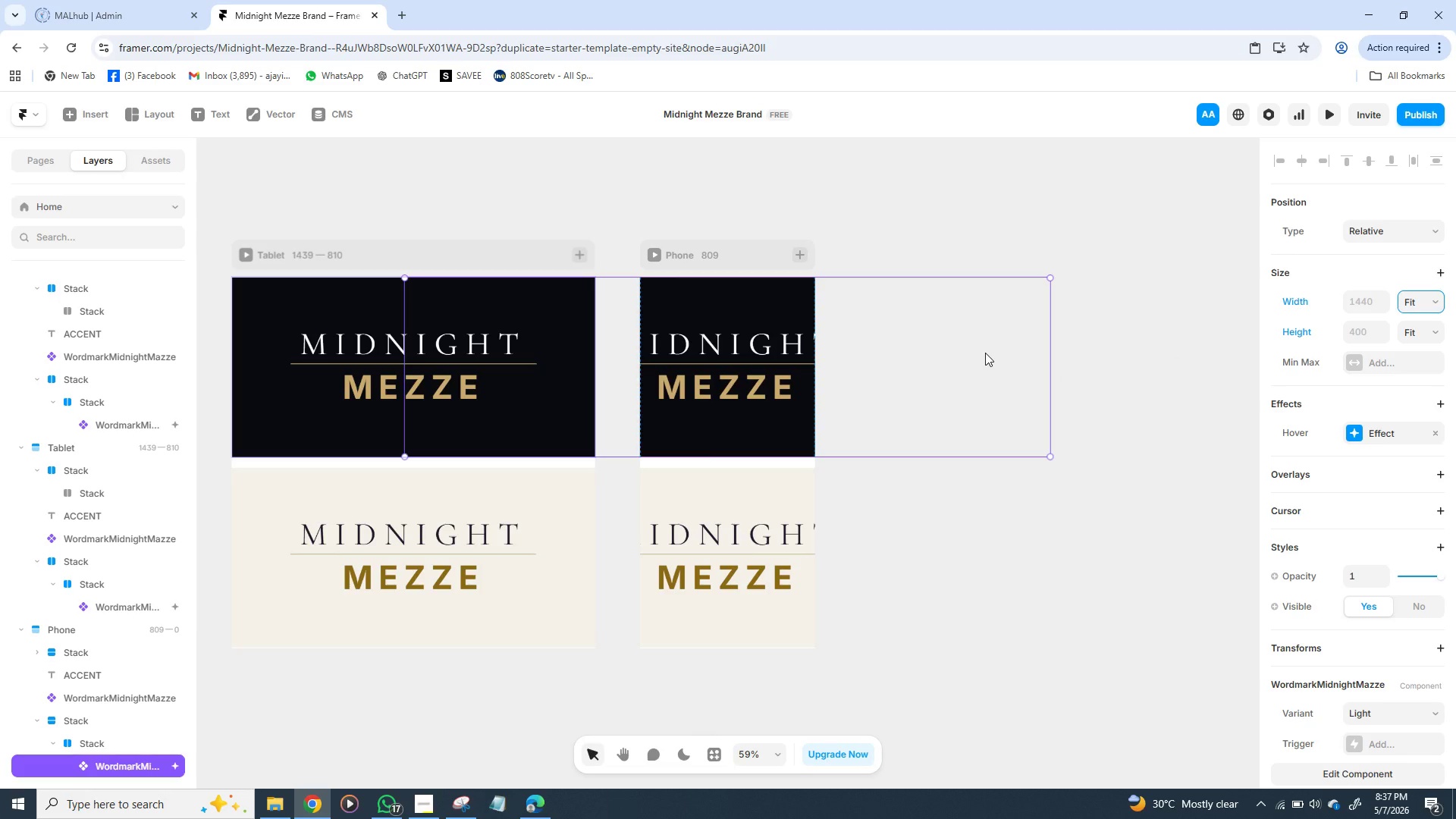 
left_click([761, 330])
 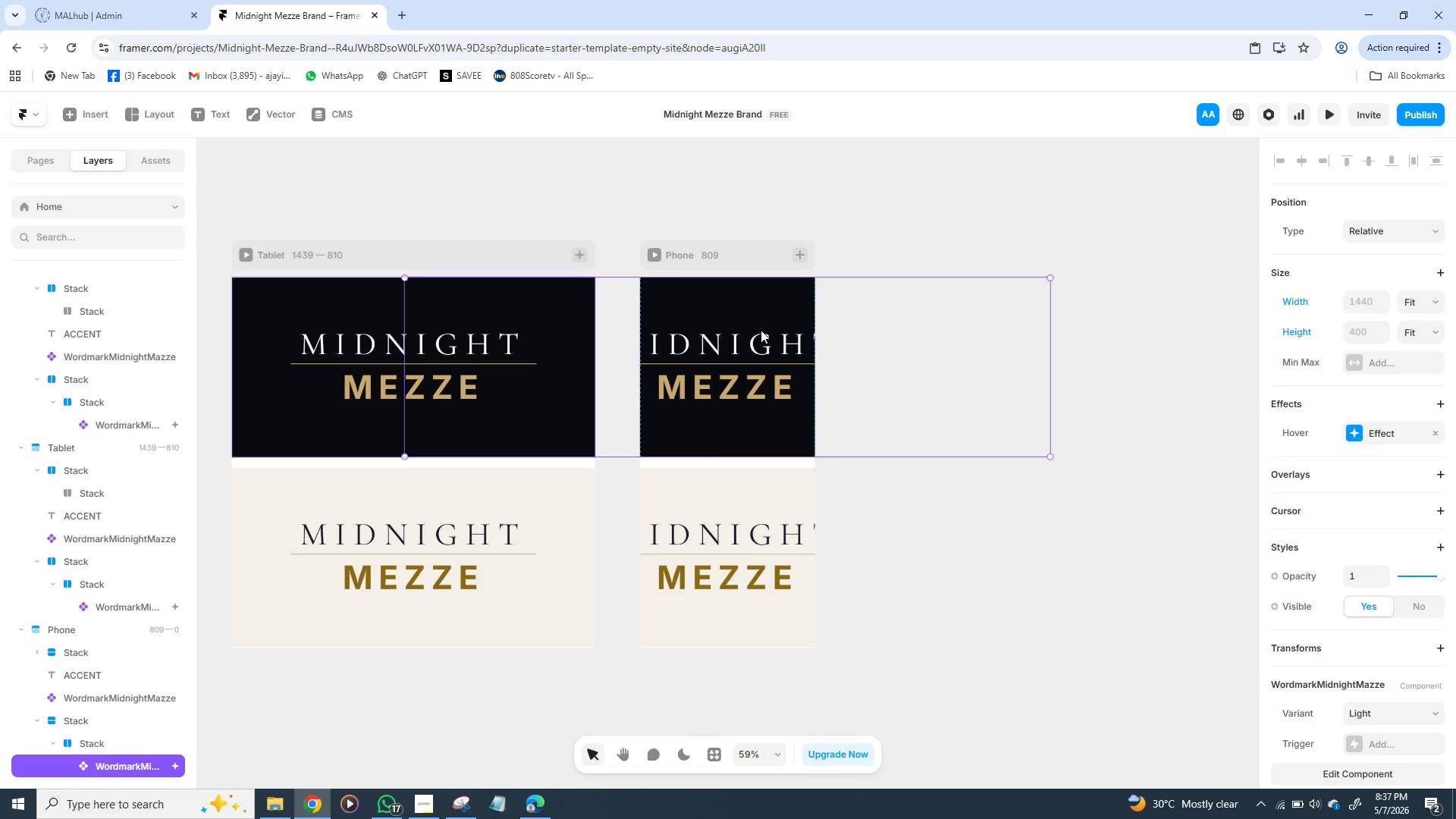 
double_click([761, 330])
 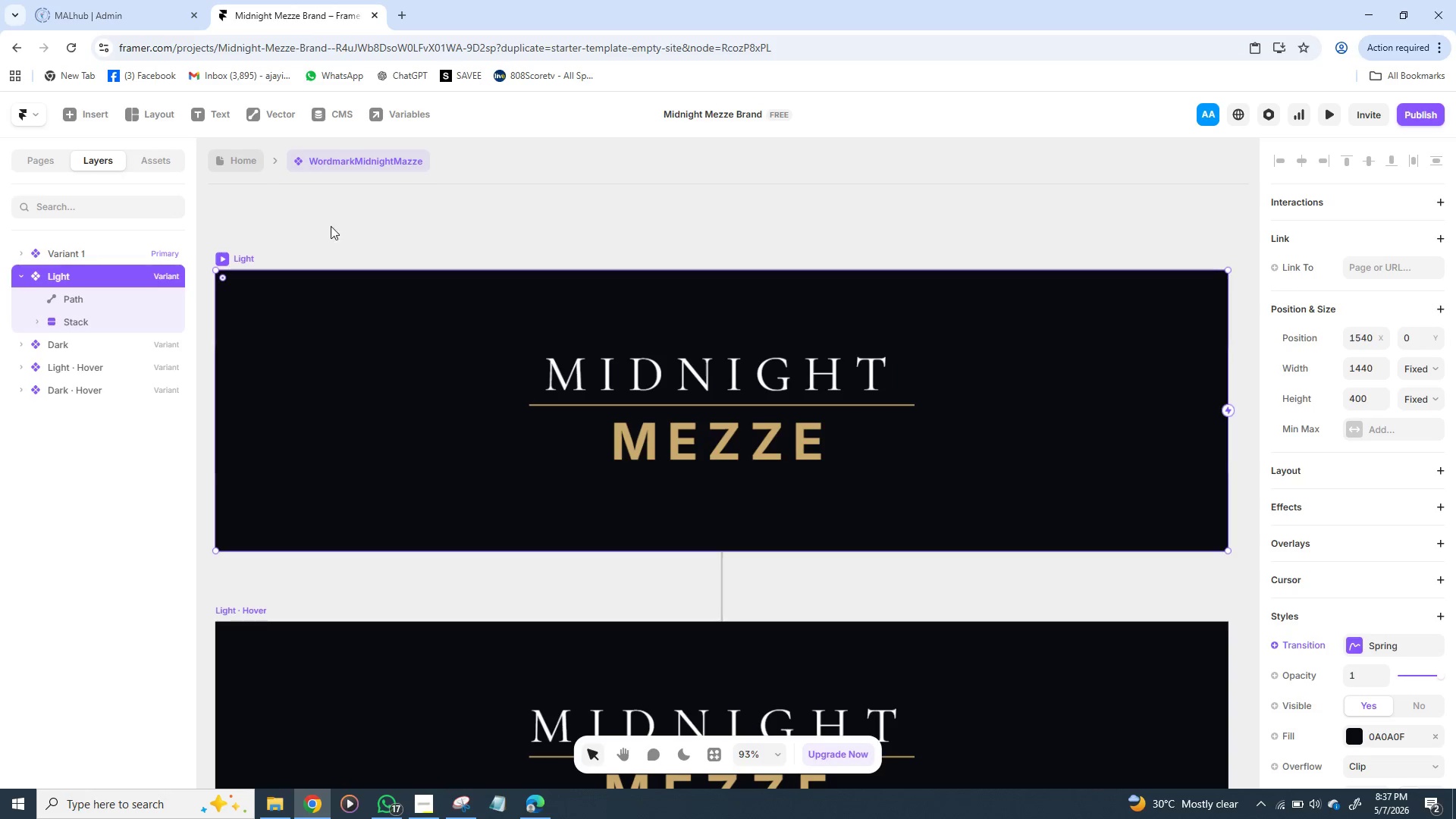 
left_click([246, 162])
 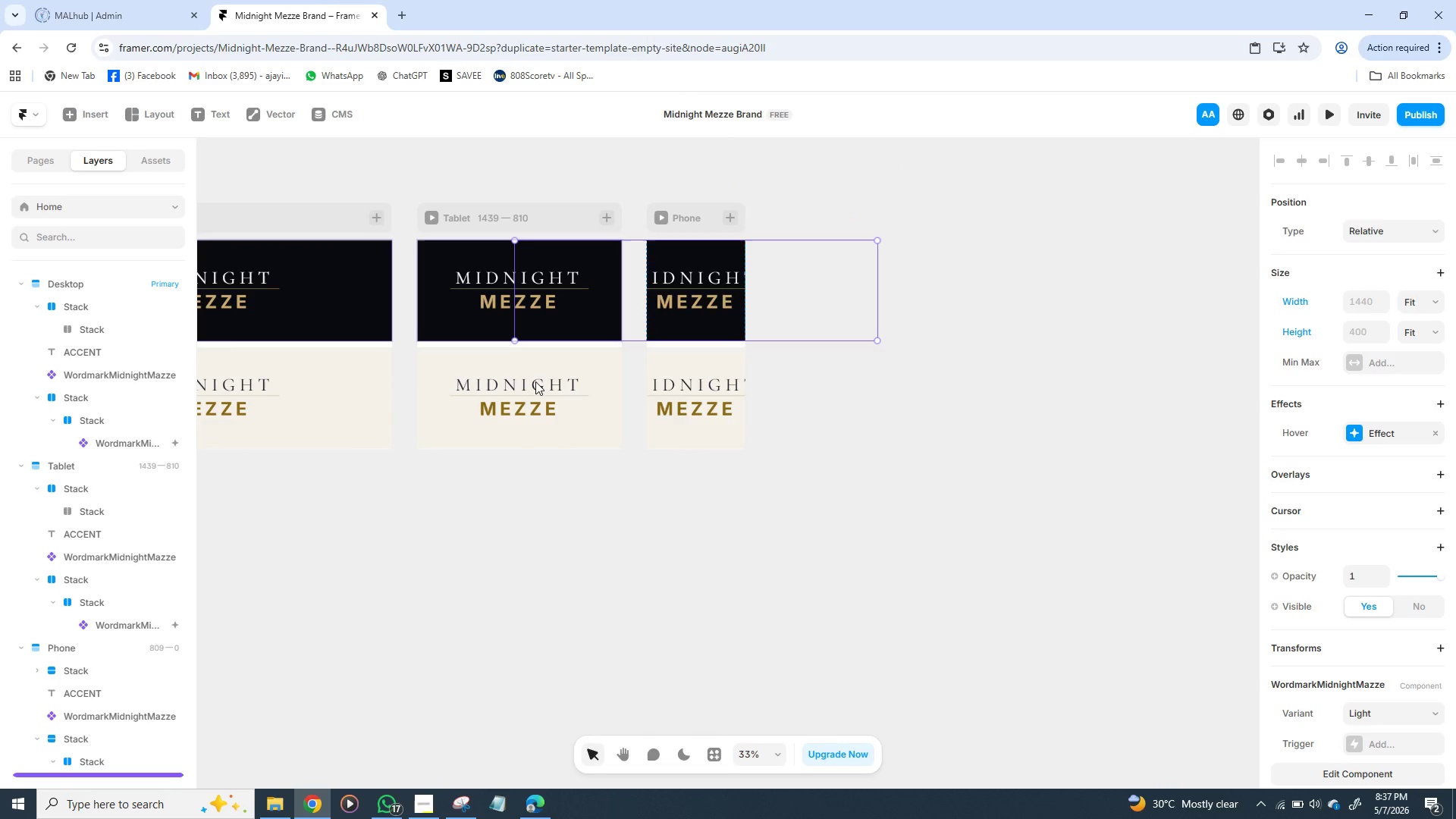 
wait(5.94)
 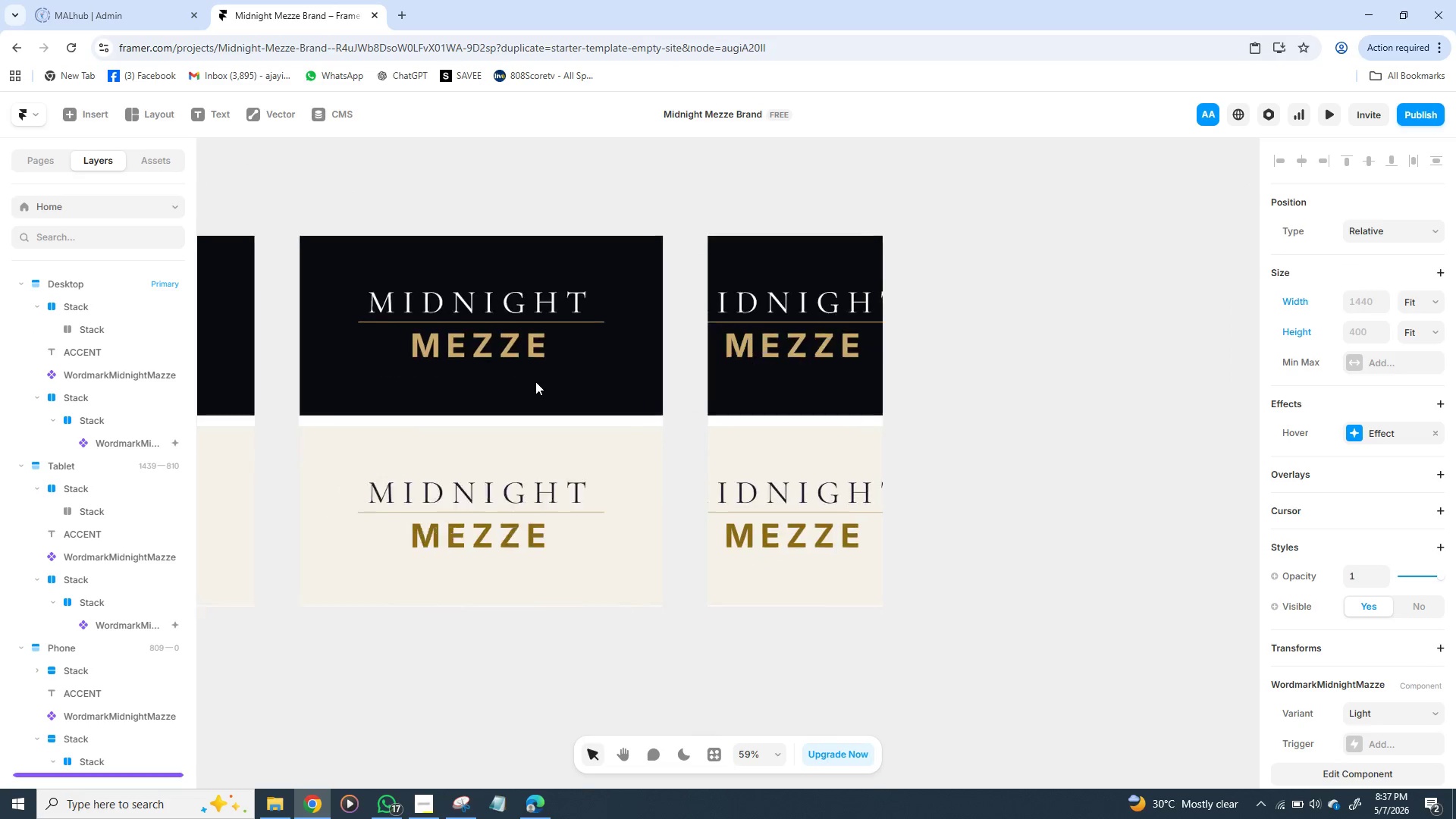 
left_click([698, 293])
 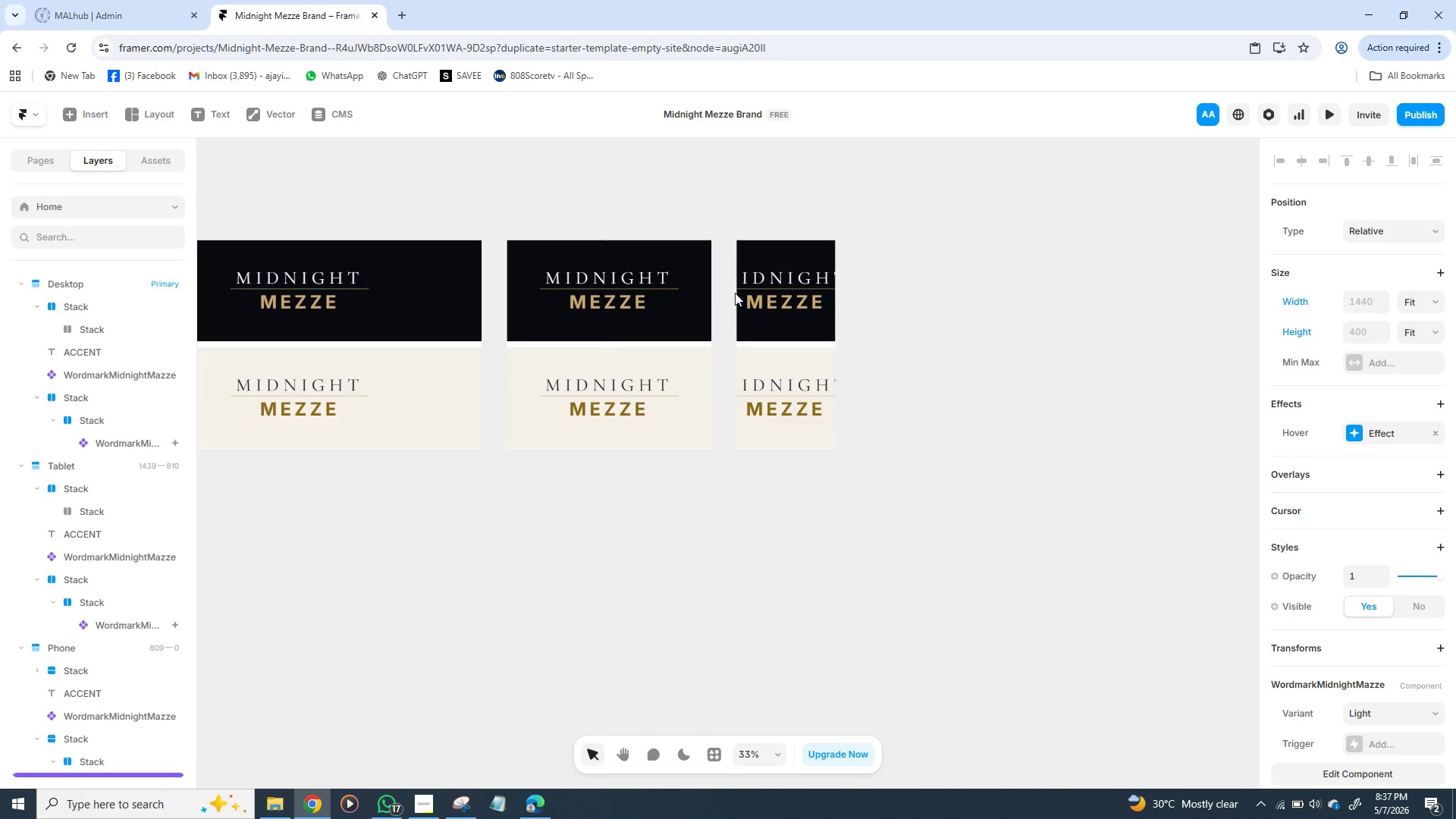 
left_click([775, 281])
 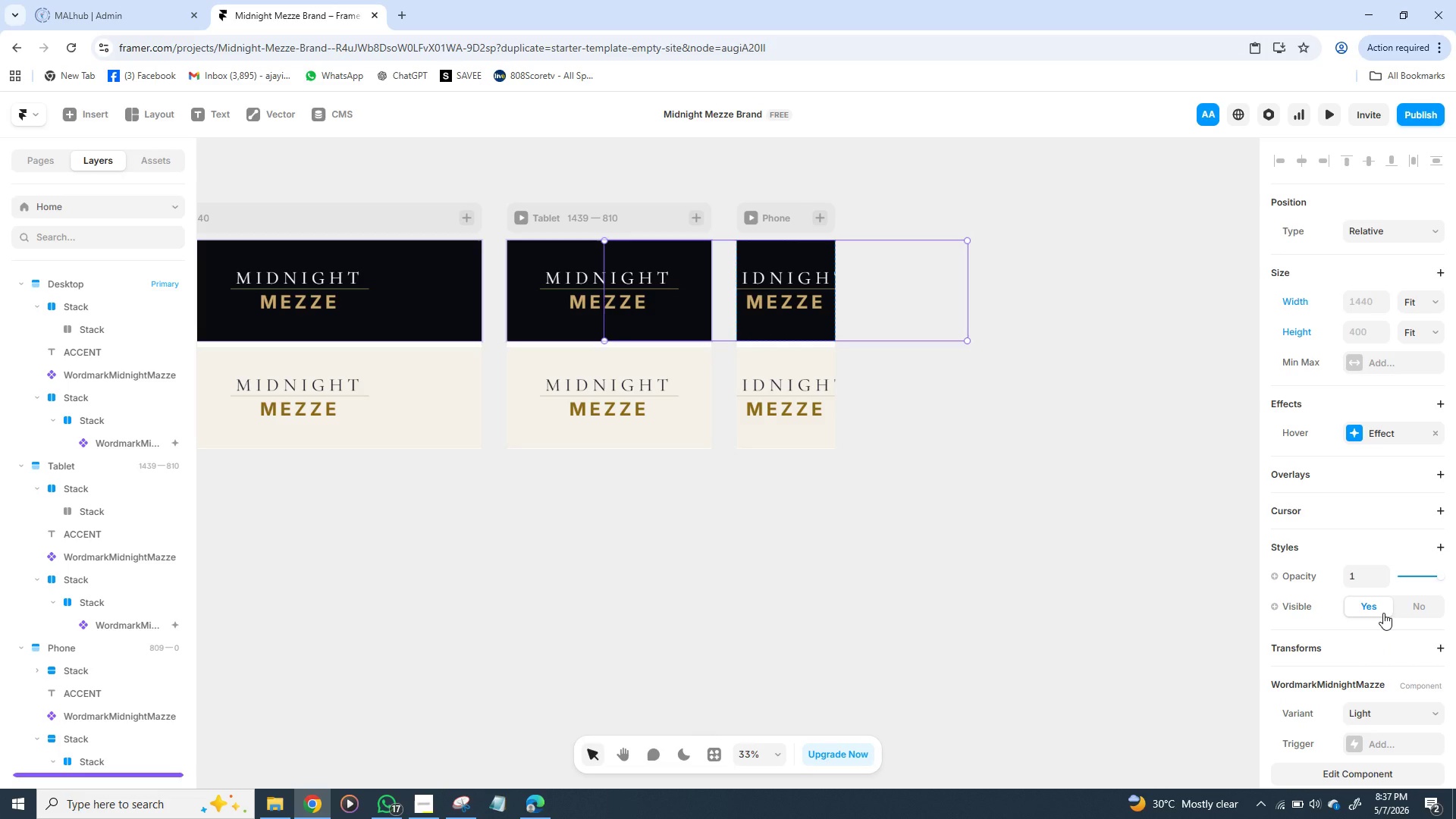 
wait(10.62)
 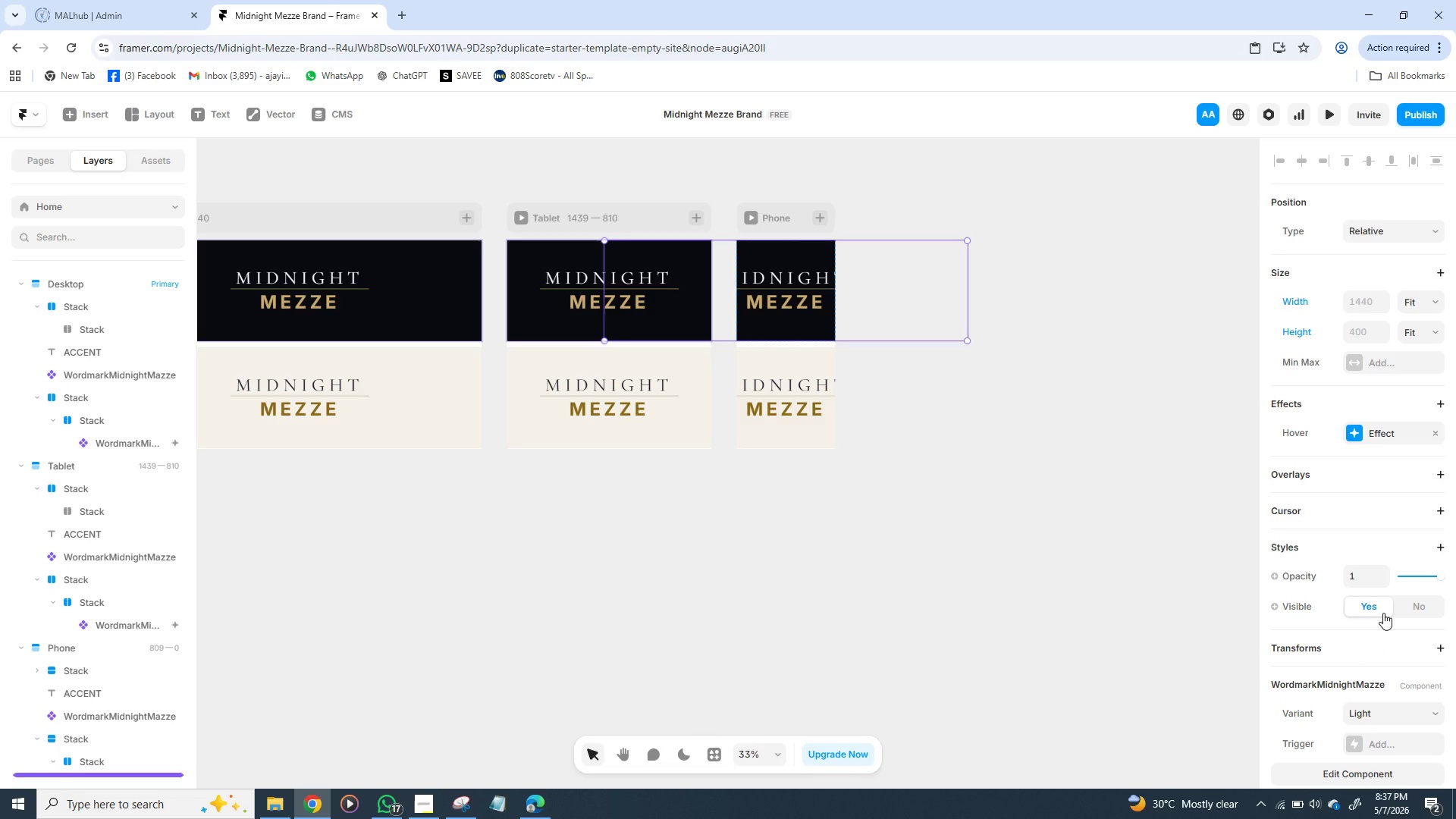 
double_click([793, 291])
 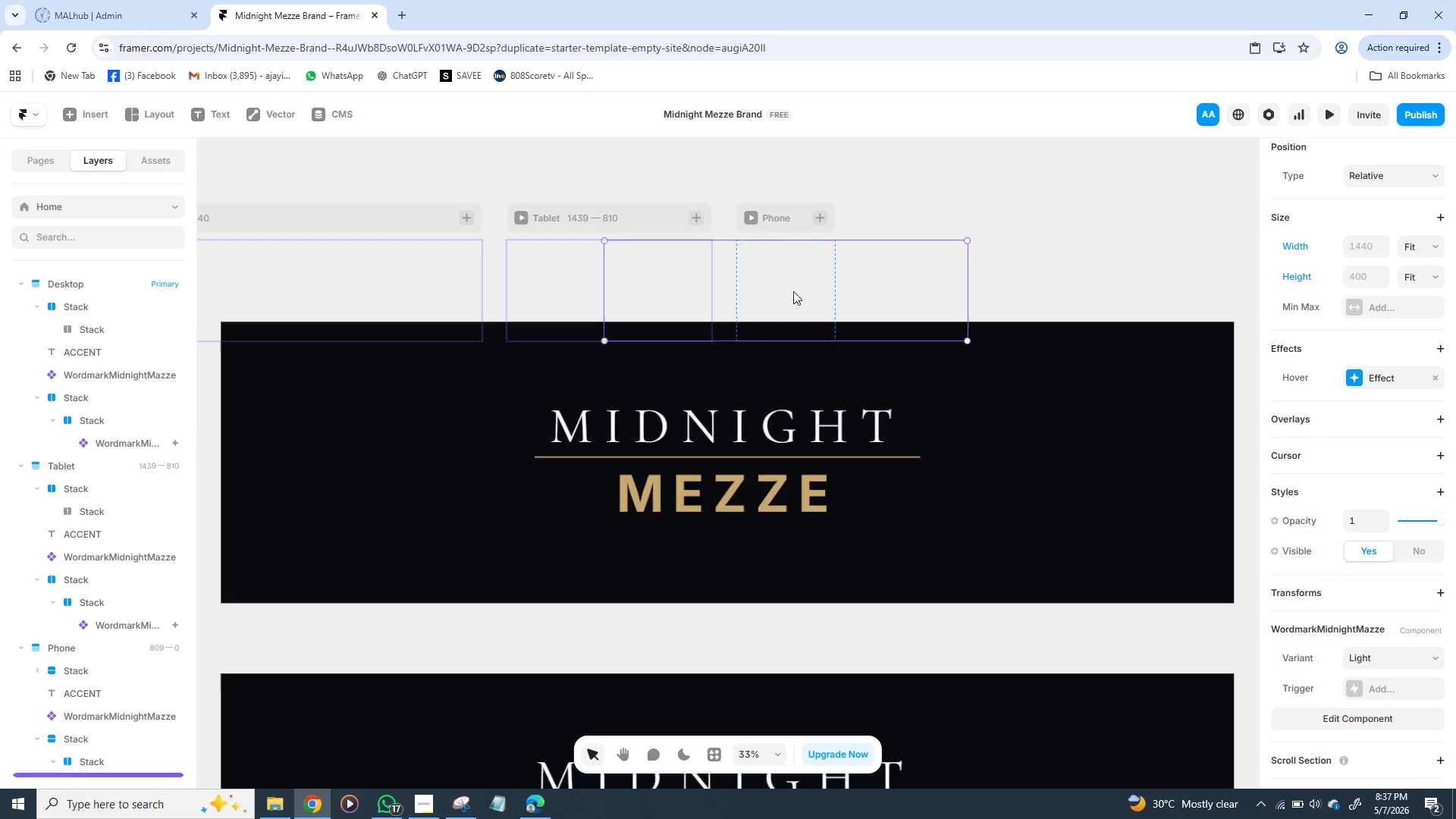 
triple_click([793, 291])
 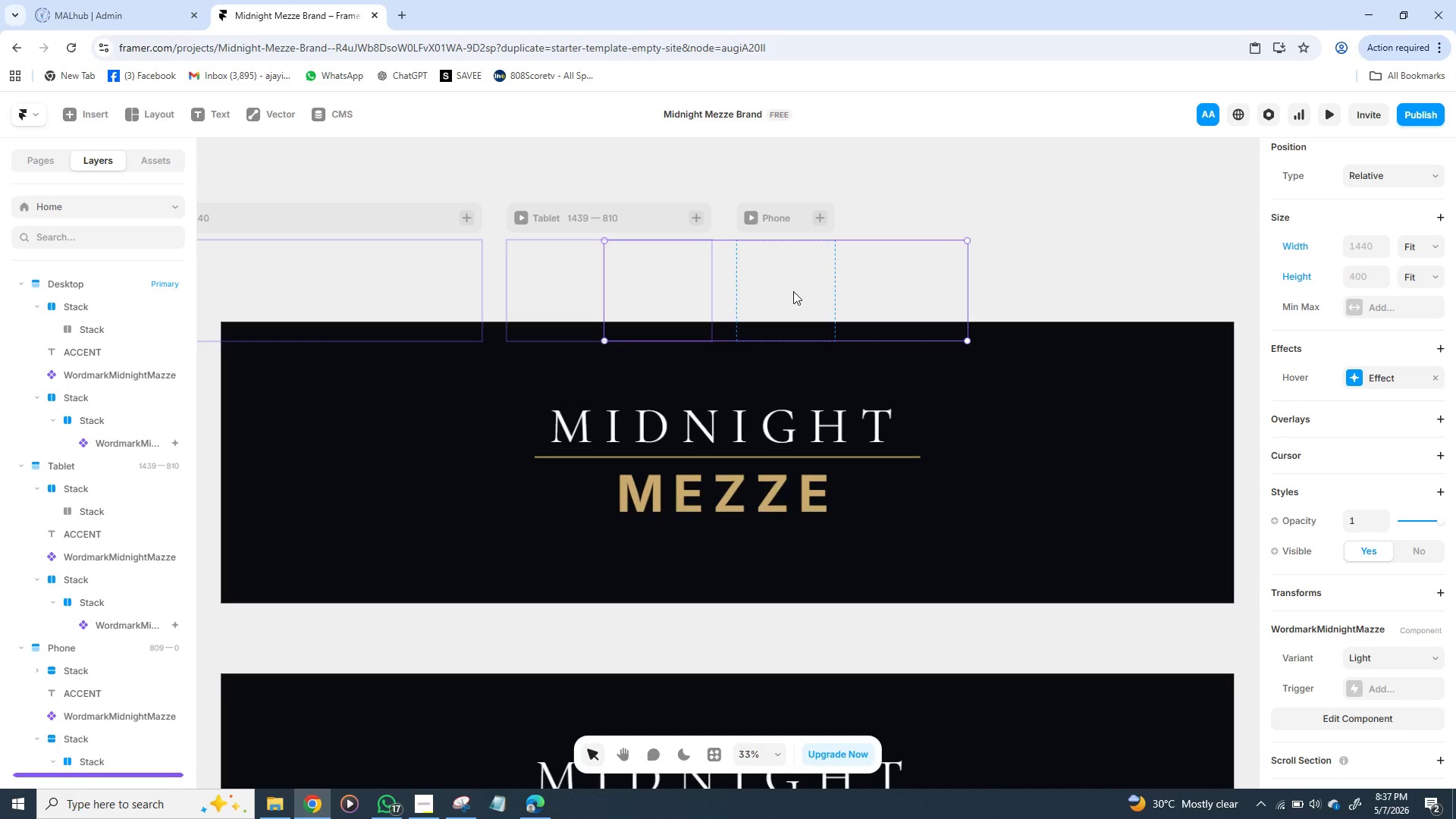 
triple_click([793, 291])
 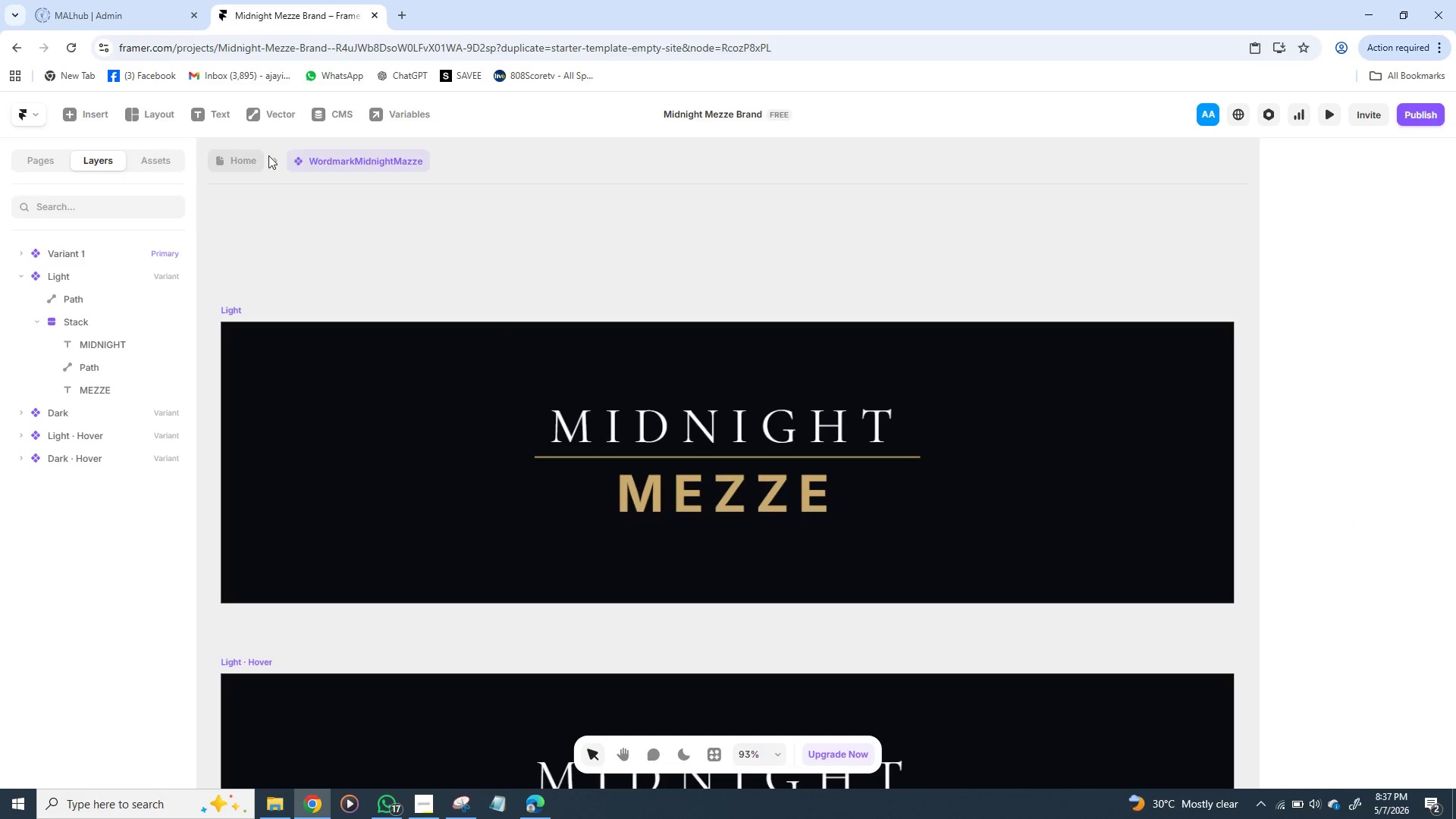 
left_click([232, 155])
 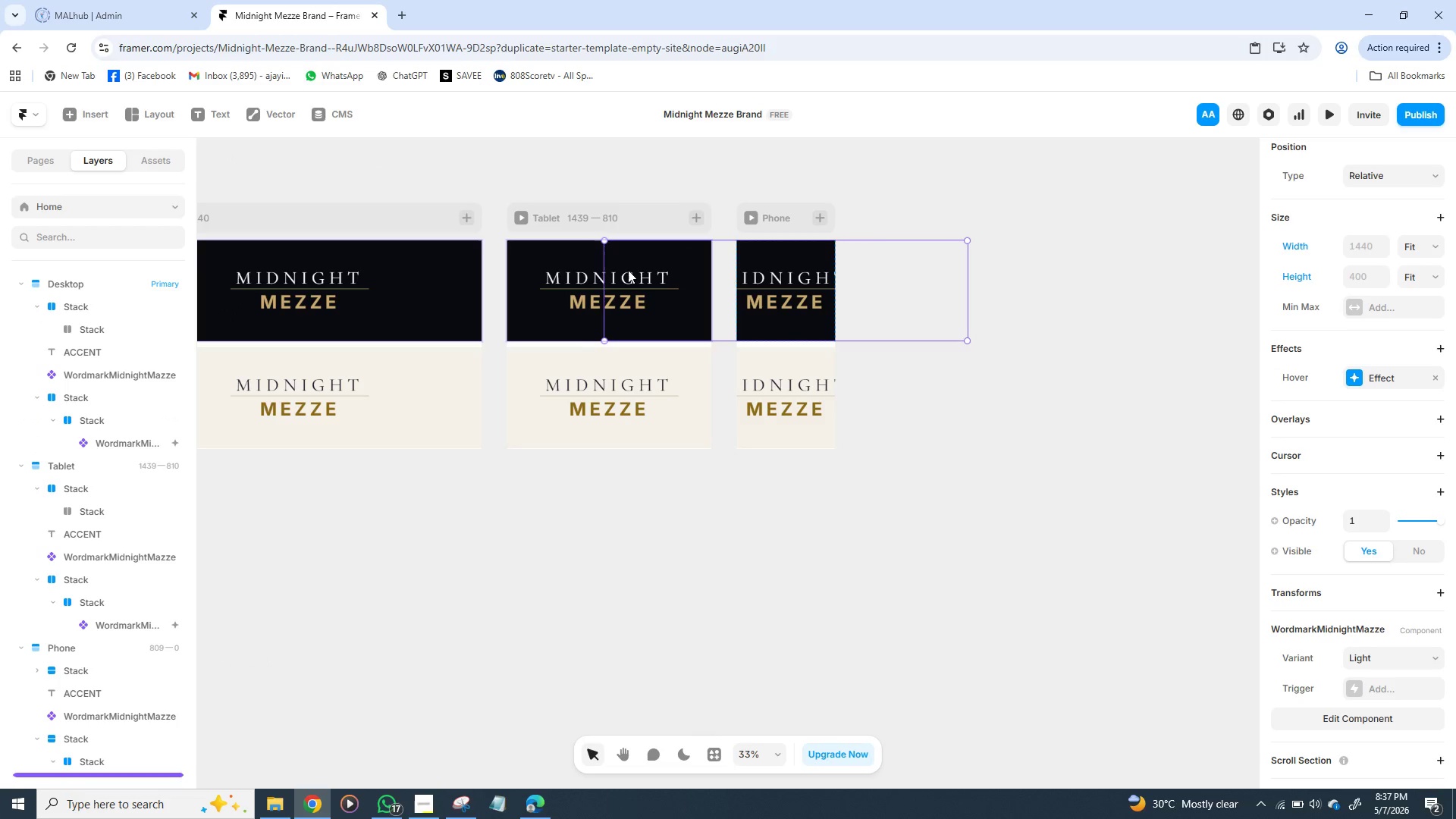 
left_click([628, 277])
 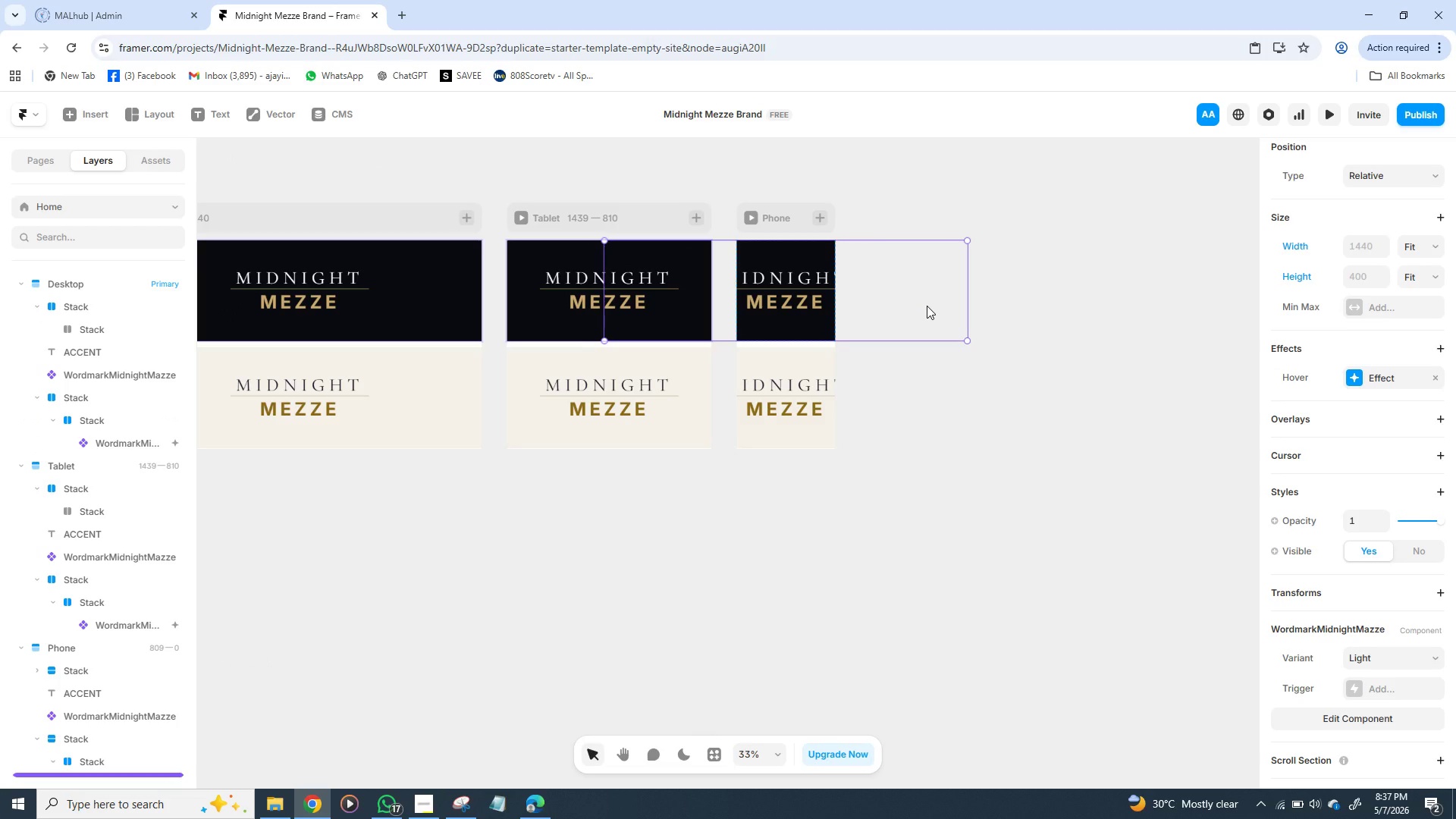 
key(Control+Z)
 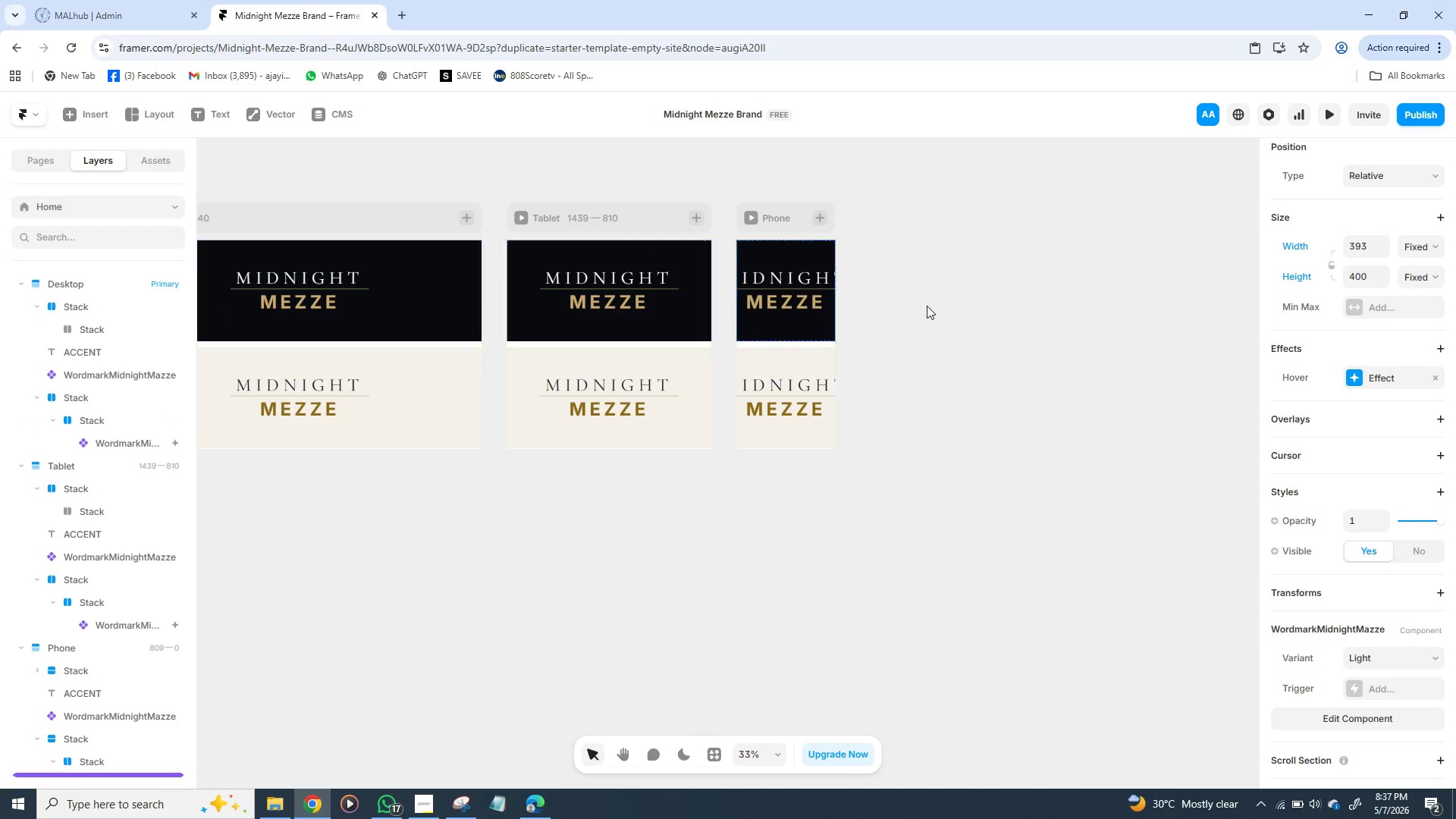 
key(Control+Z)
 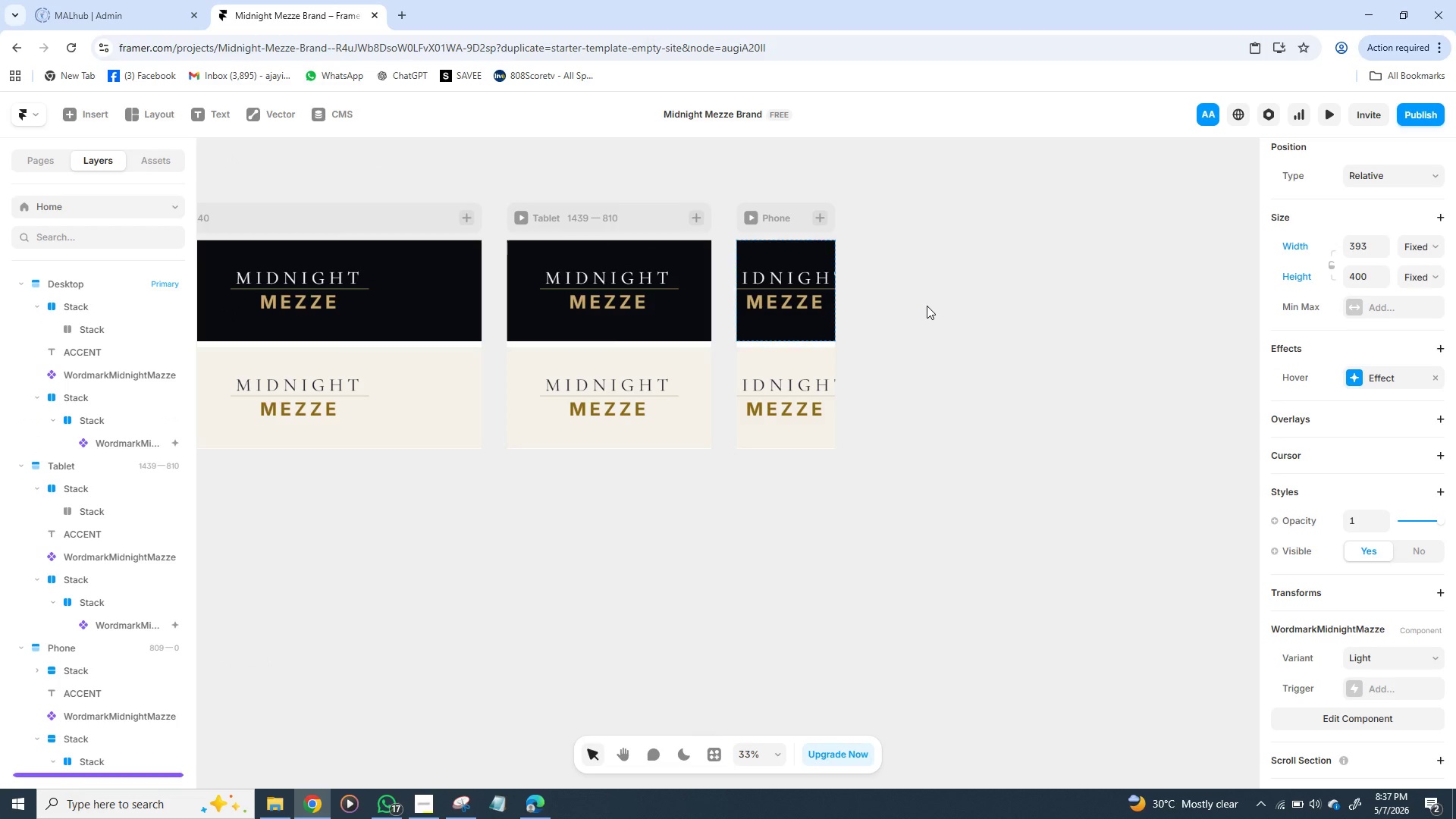 
key(Control+Z)
 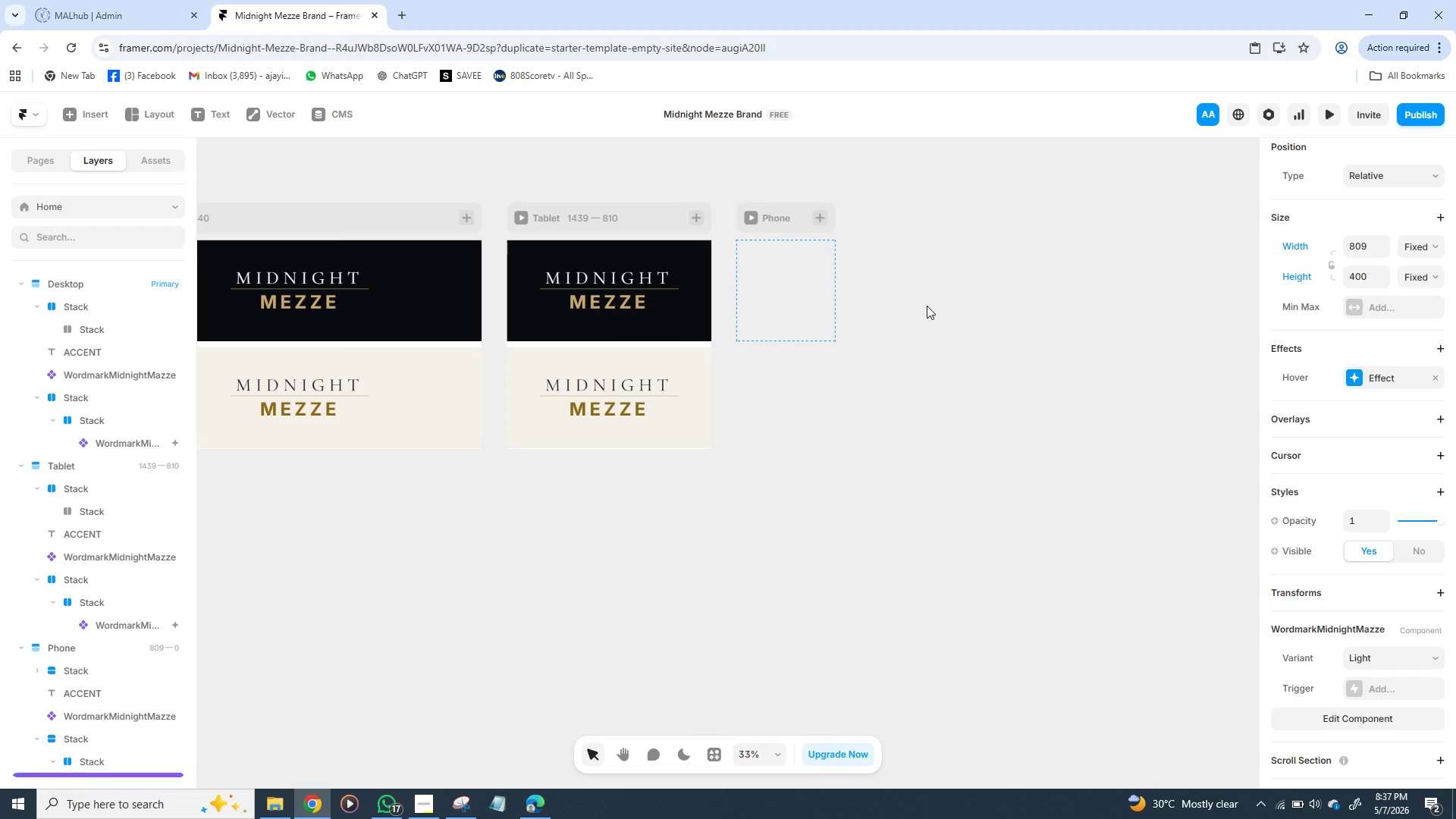 
key(Control+Z)
 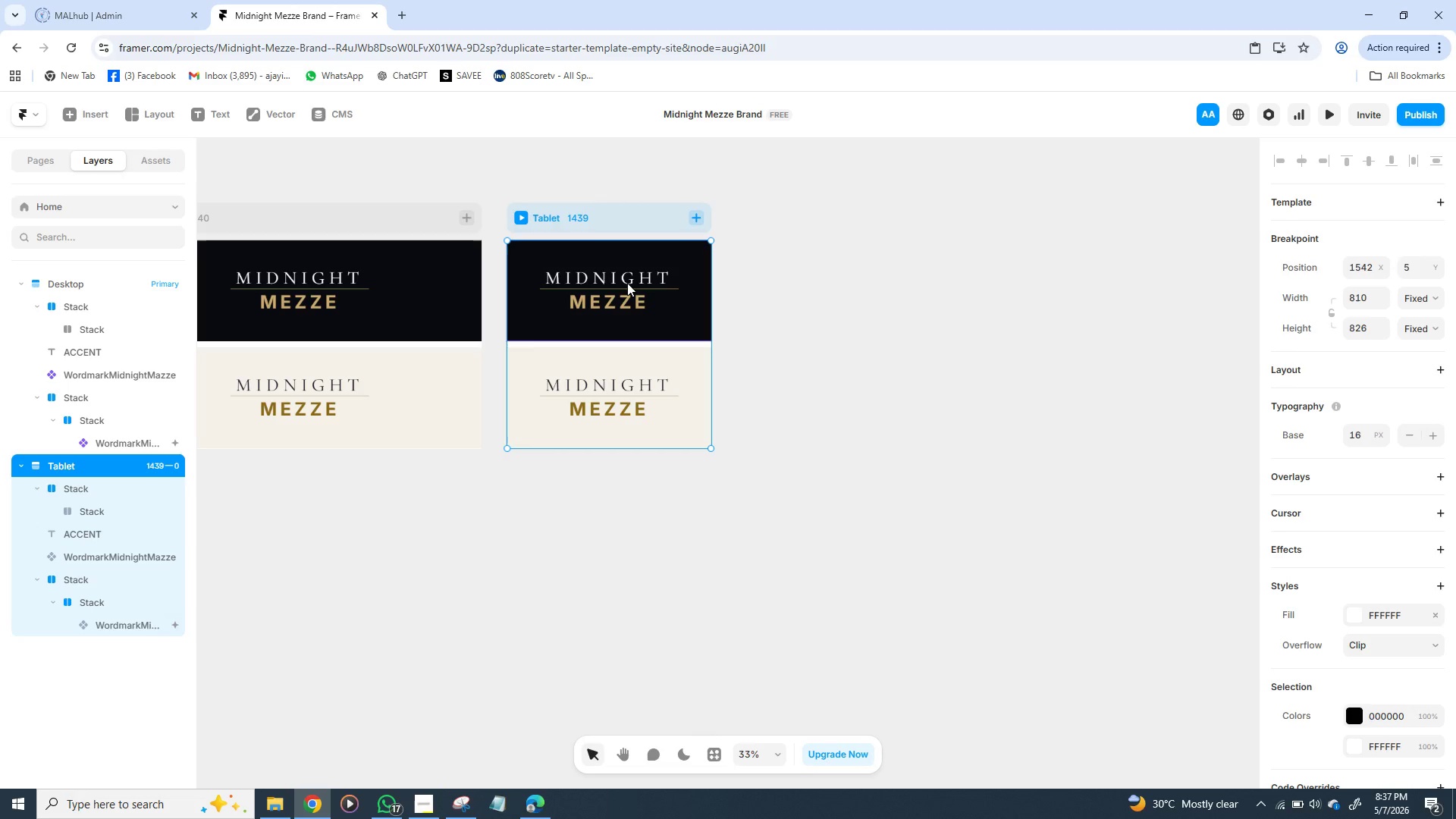 
left_click([623, 284])
 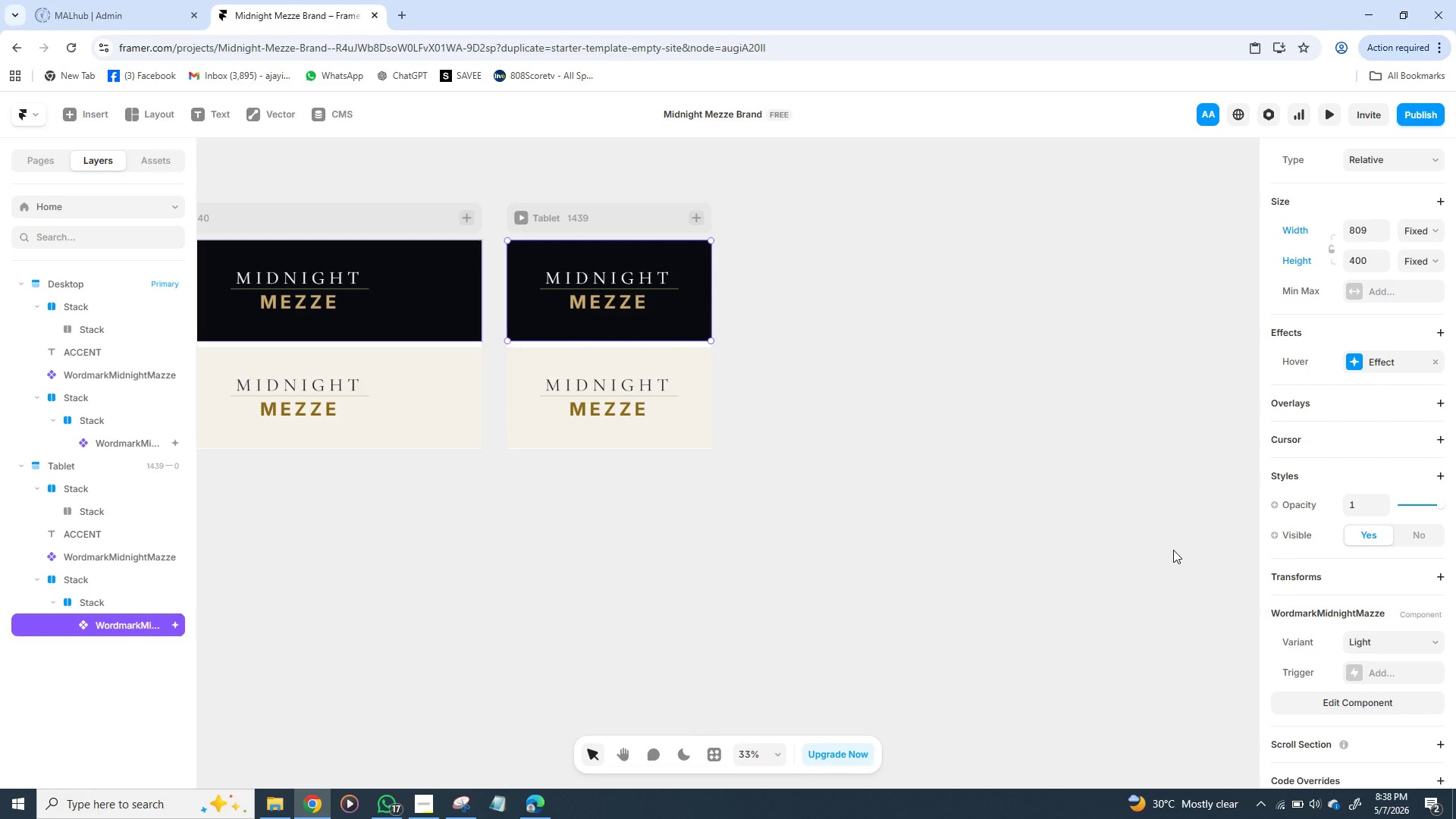 
wait(28.88)
 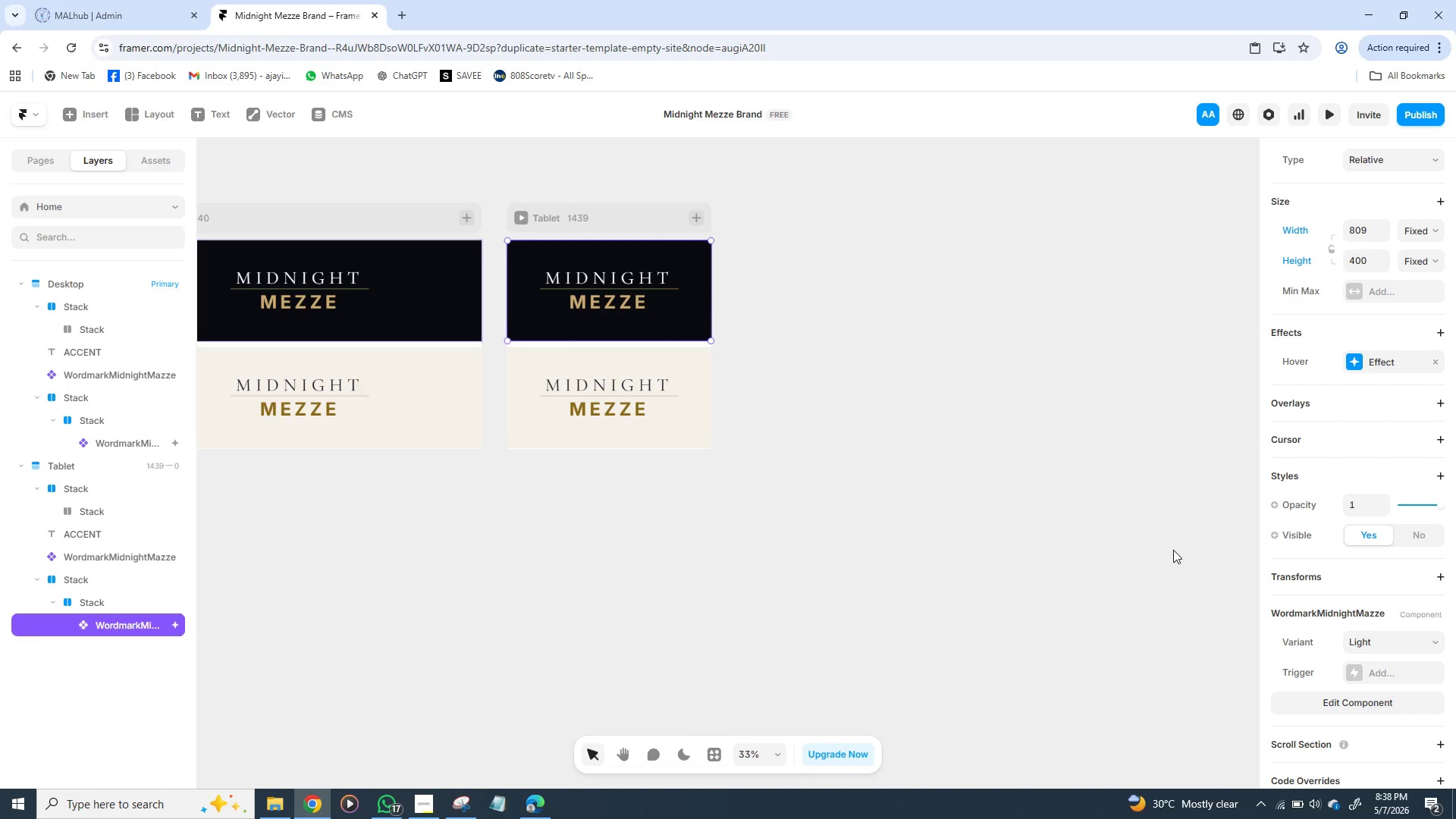 
left_click([619, 271])
 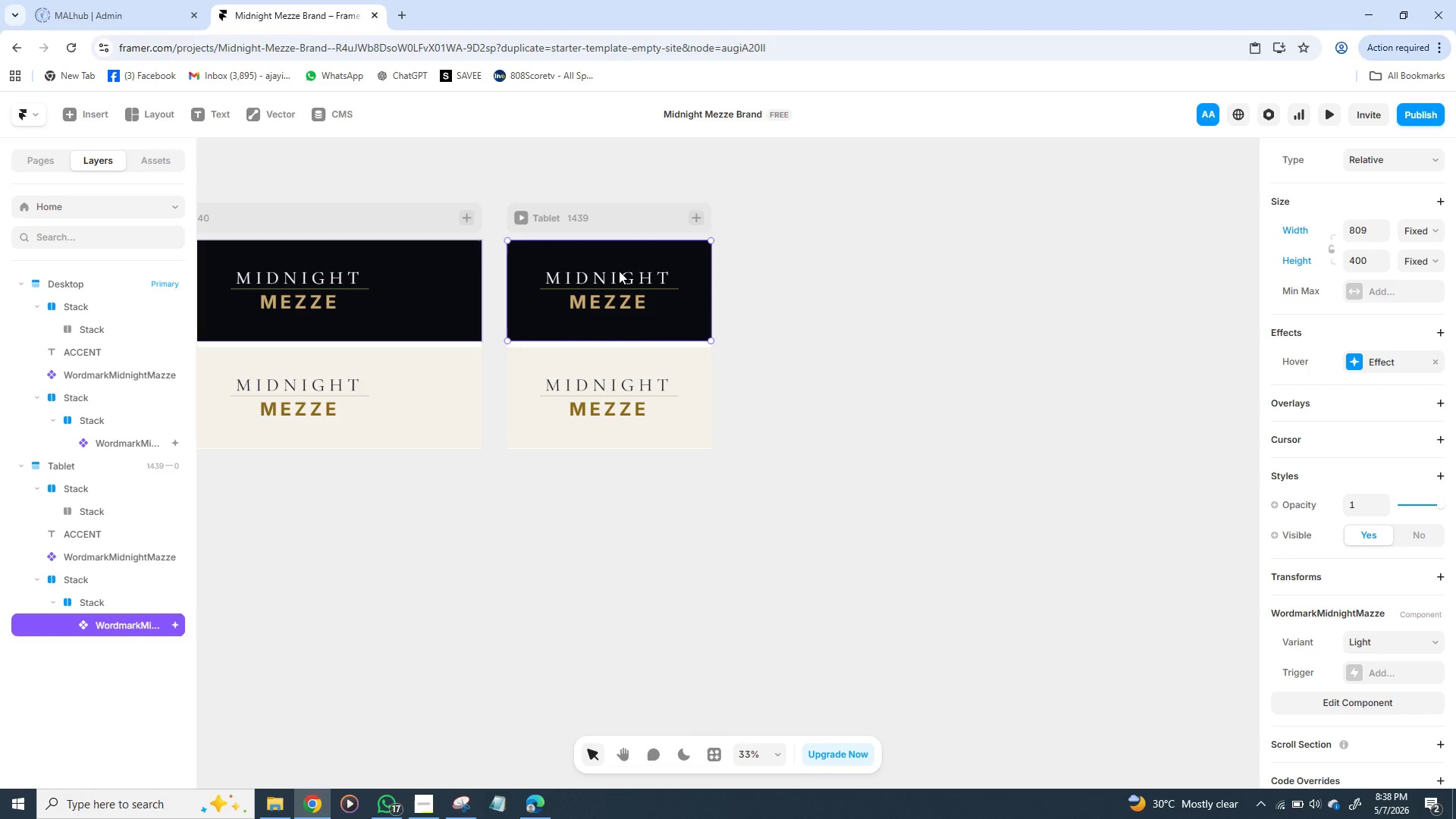 
double_click([619, 271])
 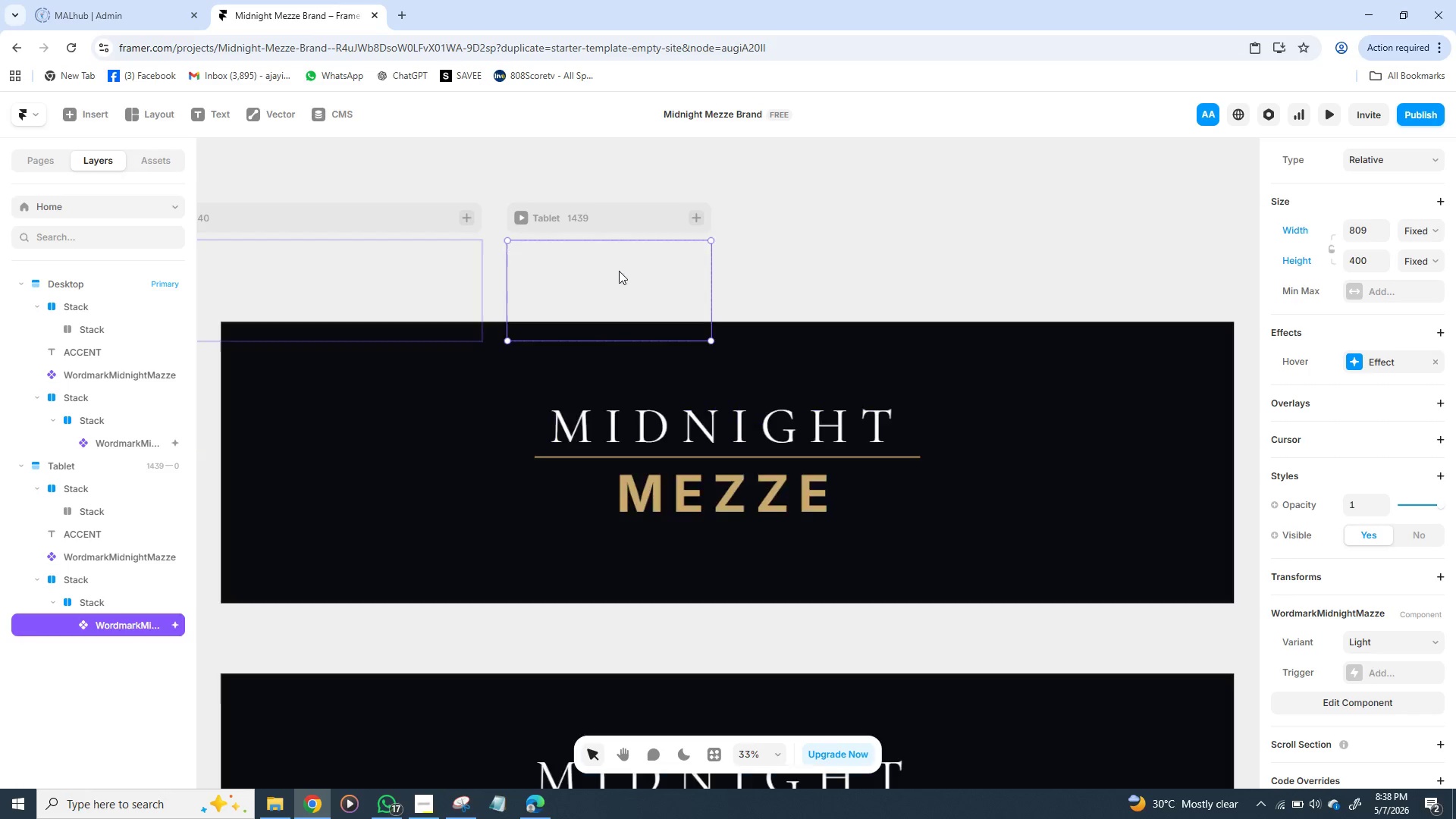 
triple_click([619, 271])
 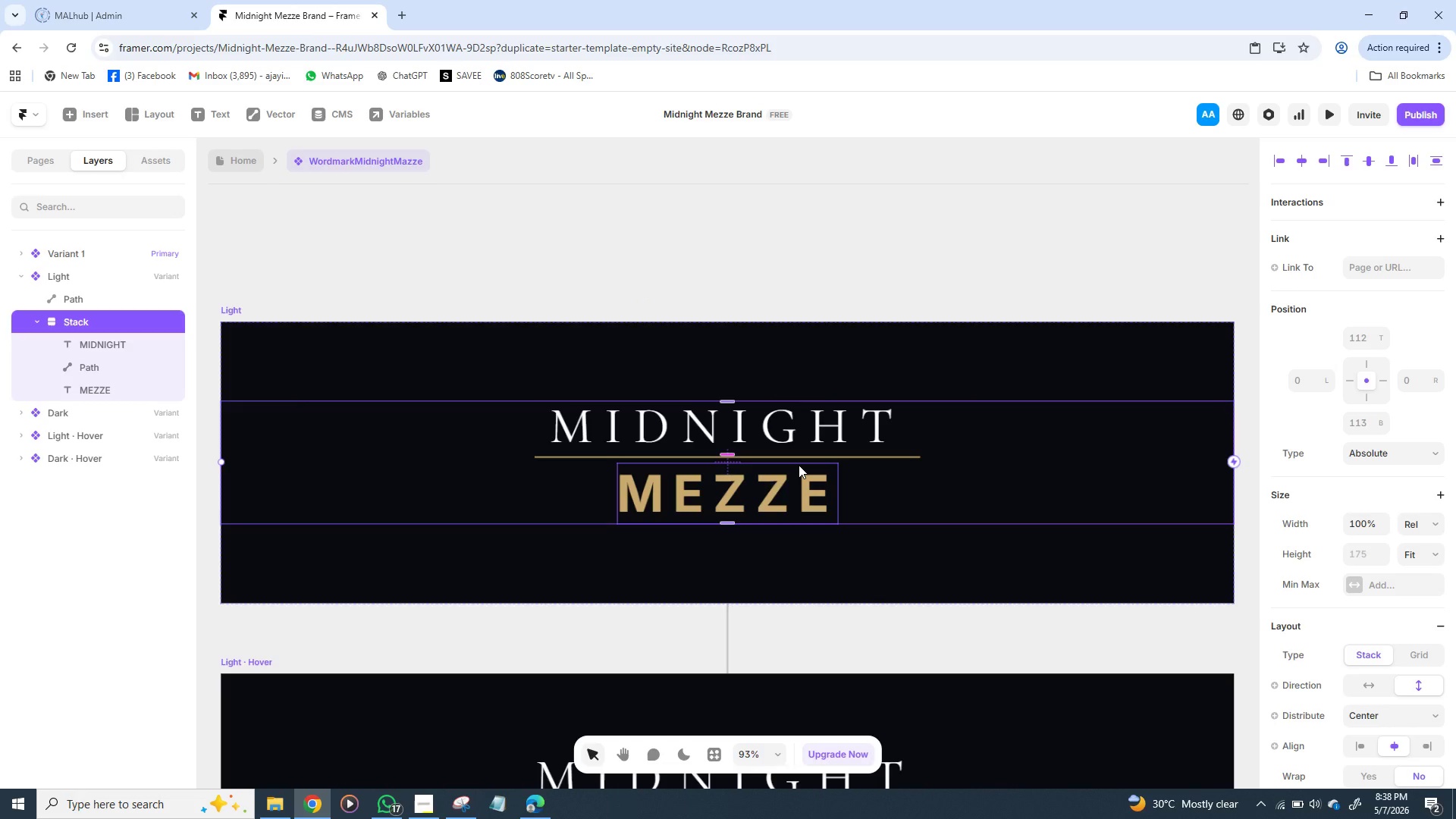 
wait(9.0)
 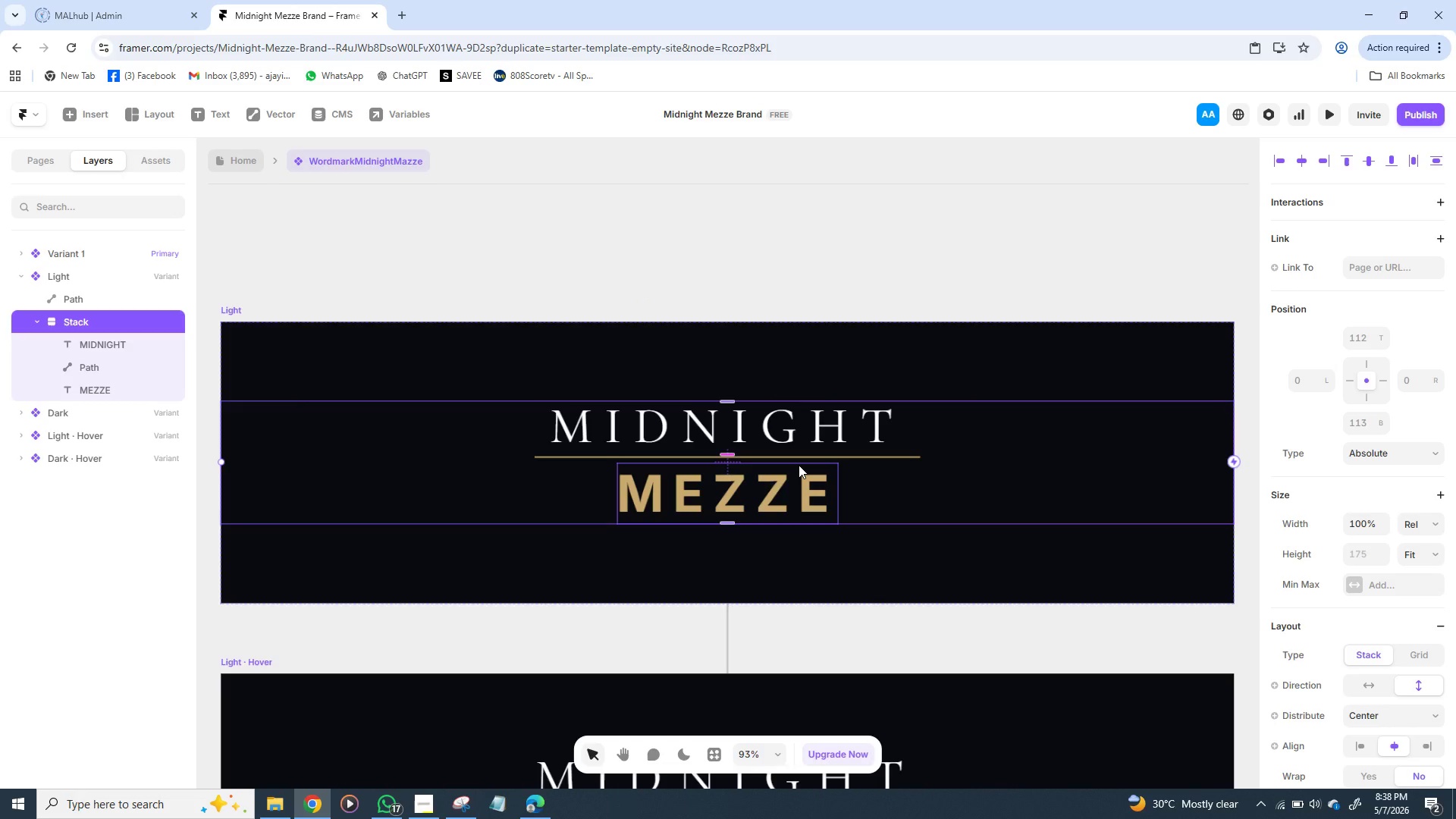 
left_click([774, 387])
 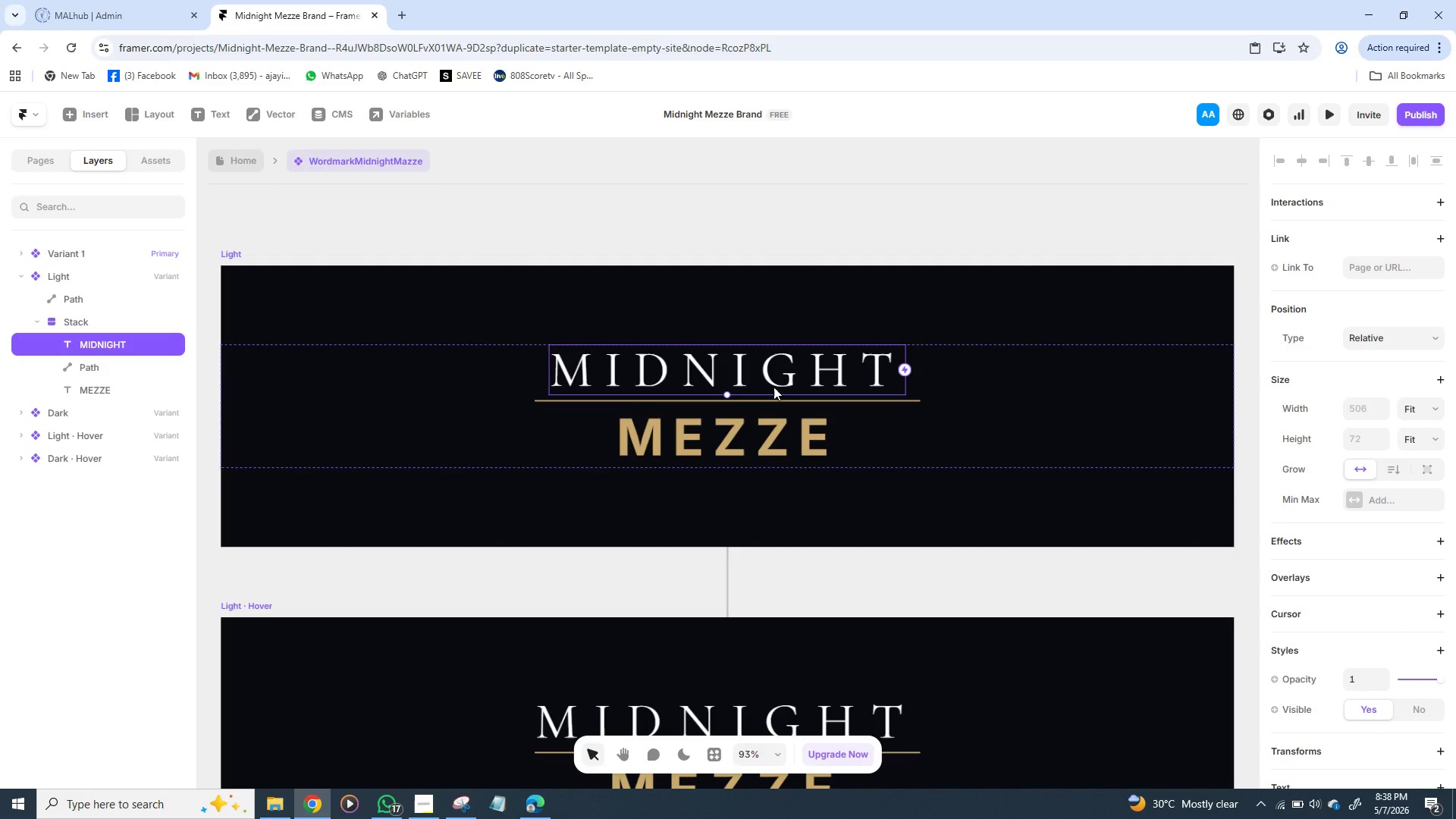 
hold_key(key=ShiftLeft, duration=1.44)
left_click([770, 434])
 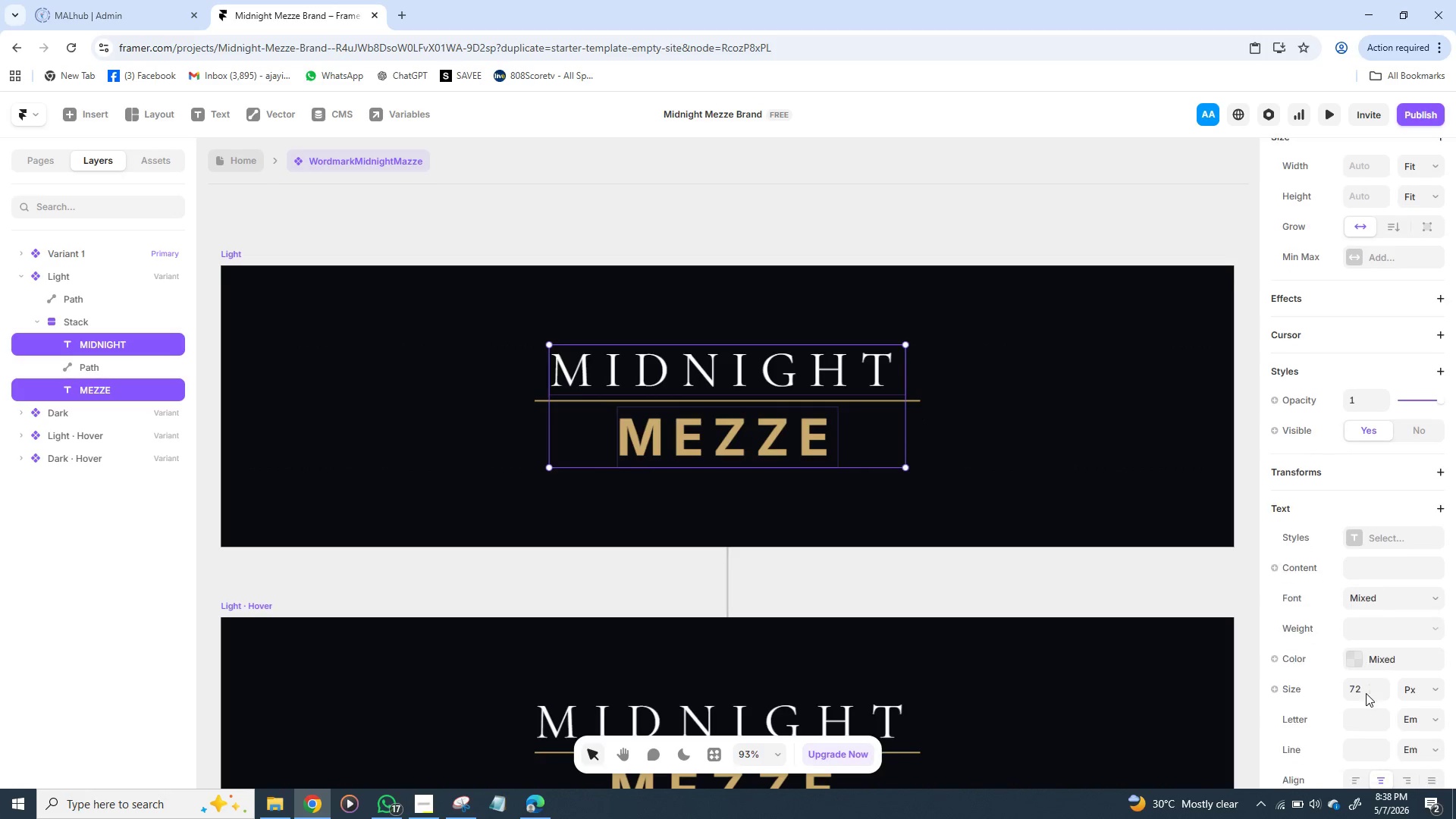 
left_click([1357, 686])
 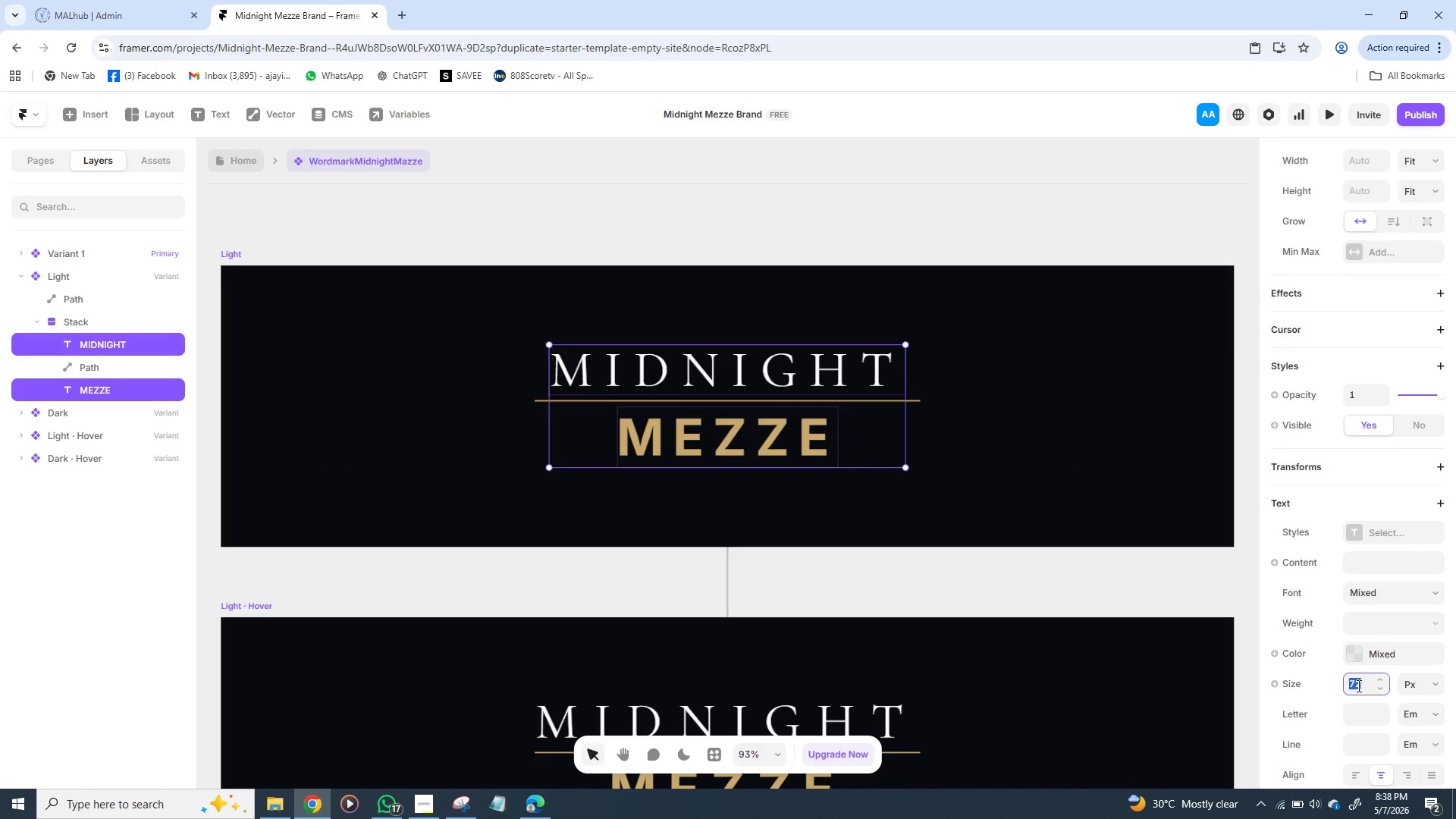 
wait(7.38)
 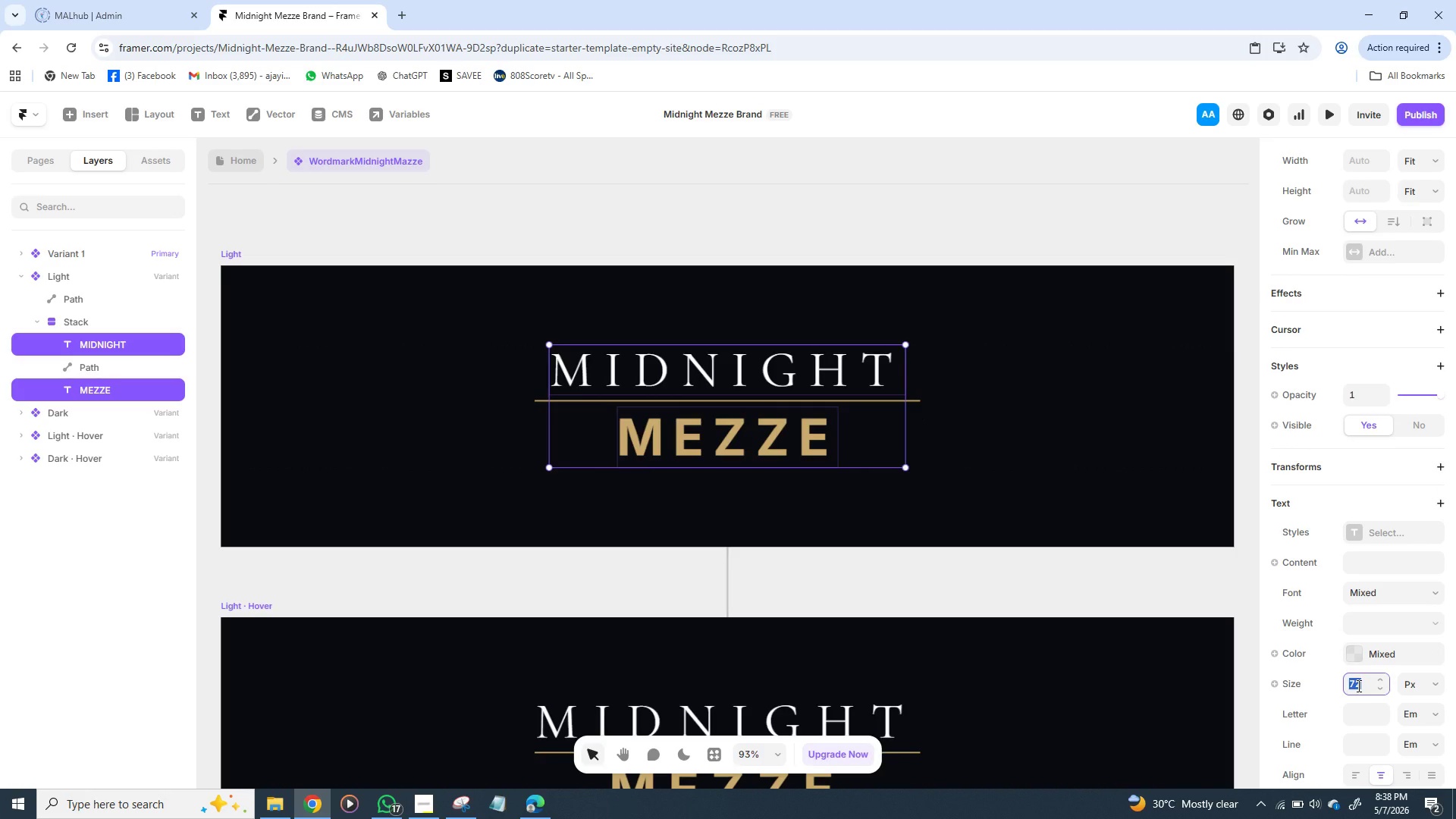 
type(36)
 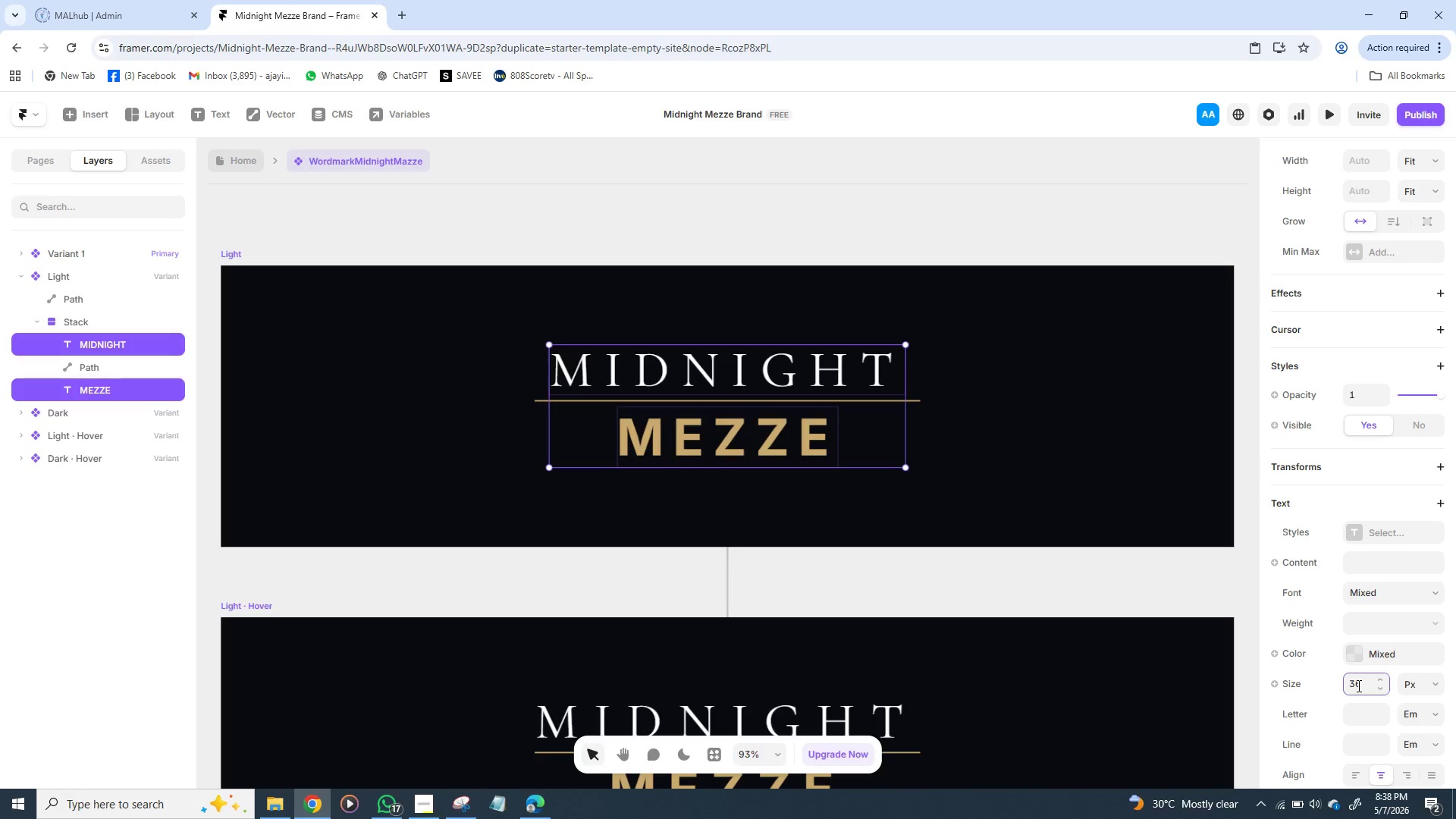 
key(Enter)
 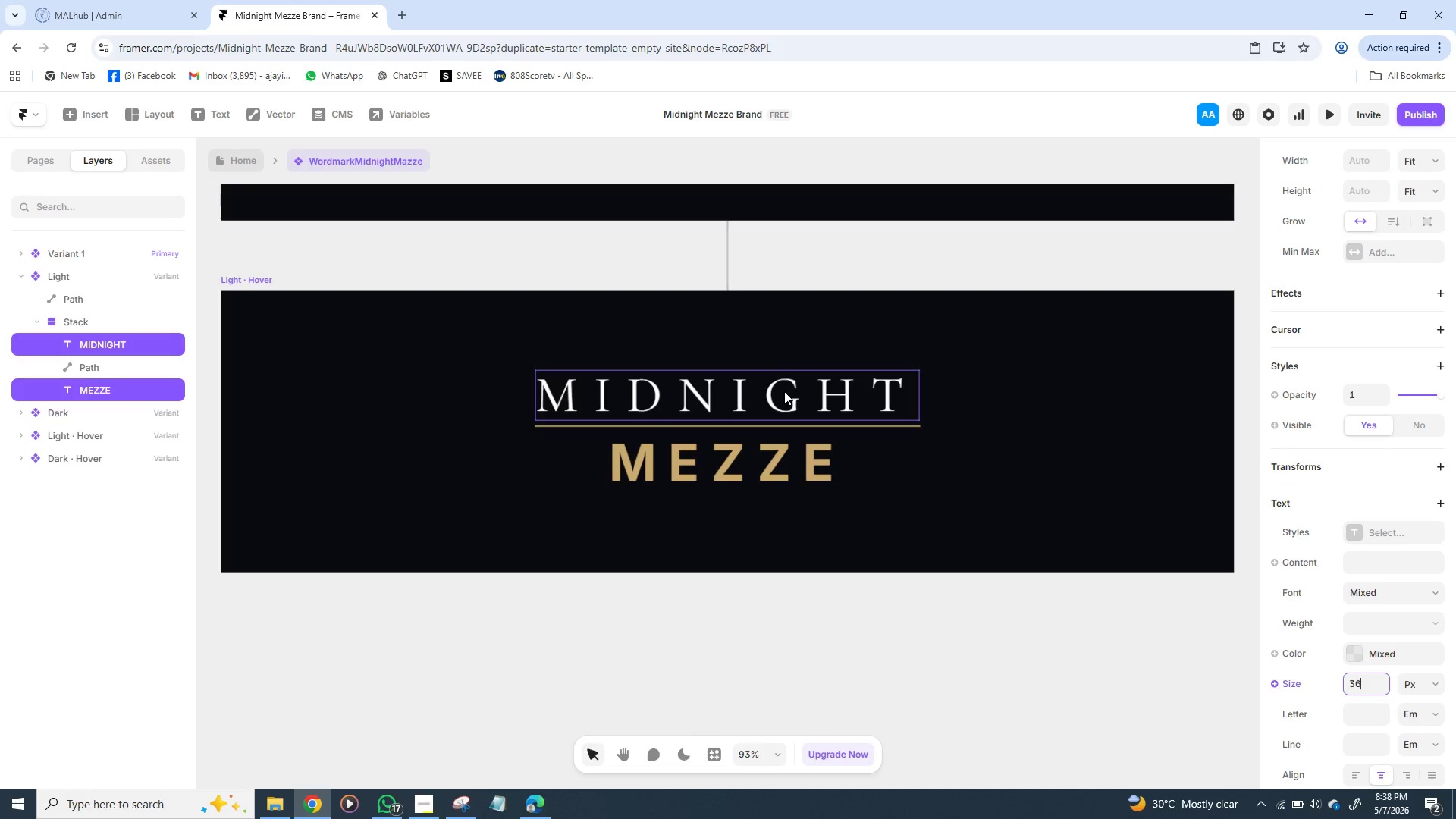 
wait(9.38)
 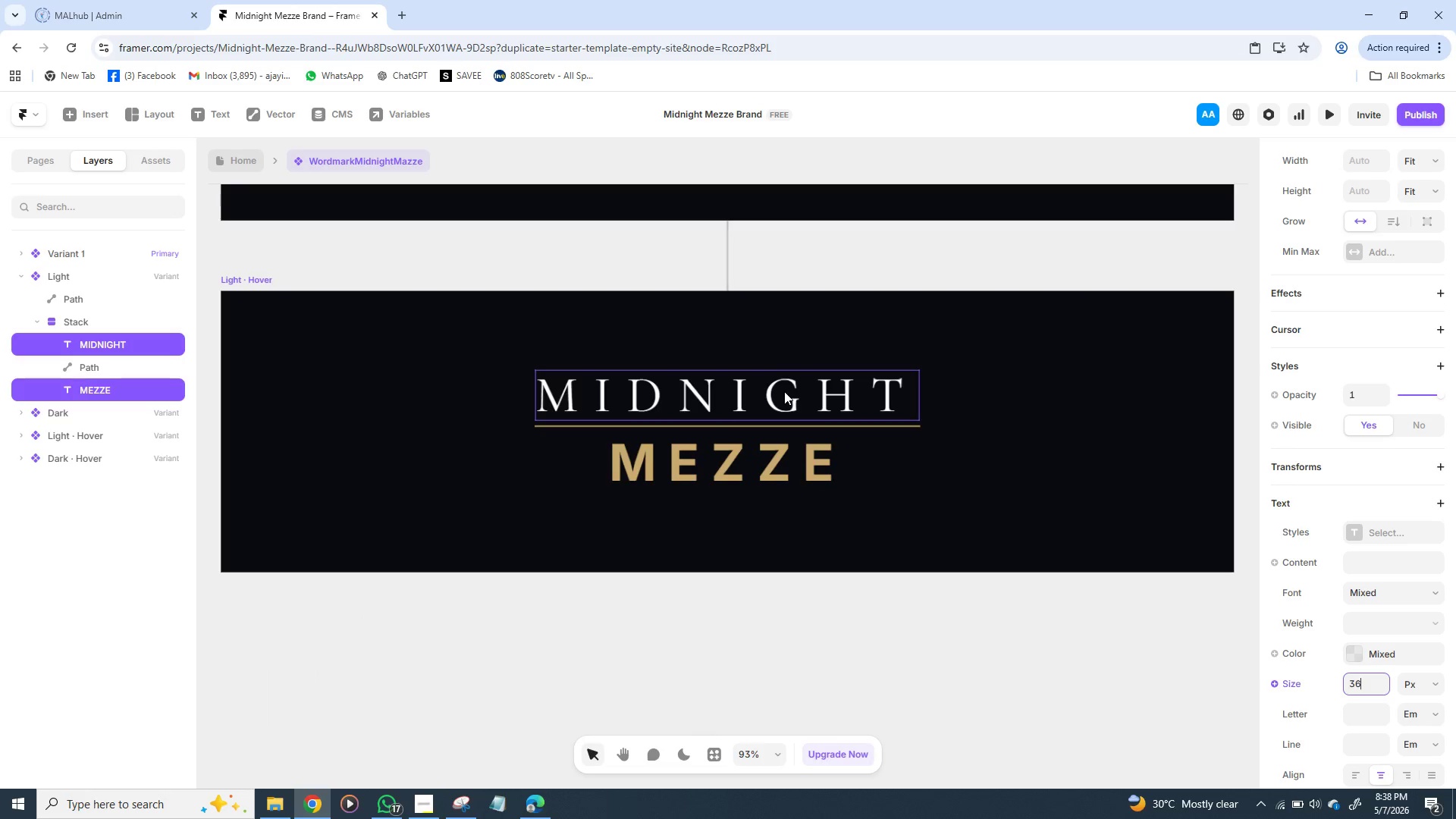 
left_click([237, 163])
 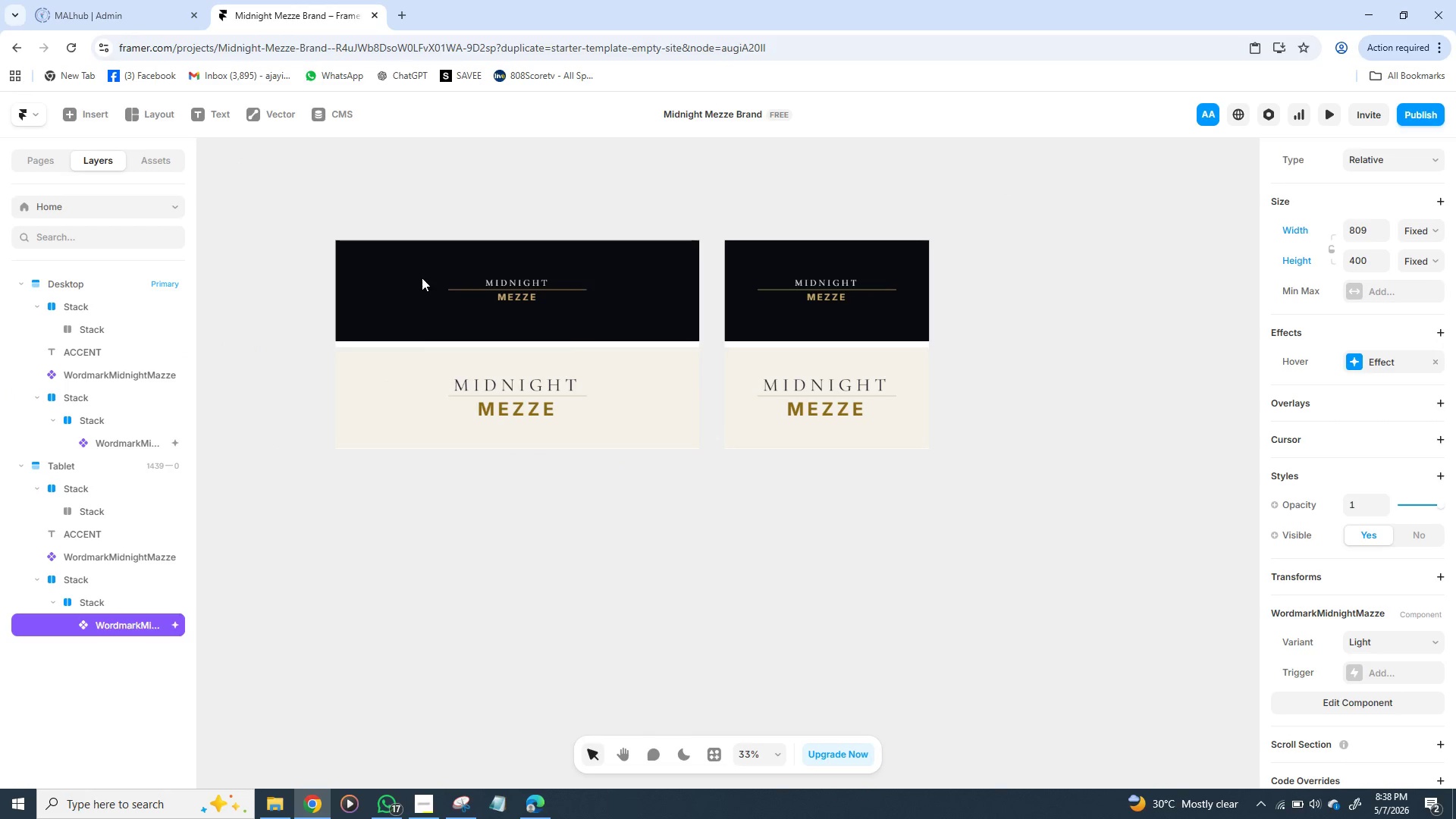 
wait(5.3)
 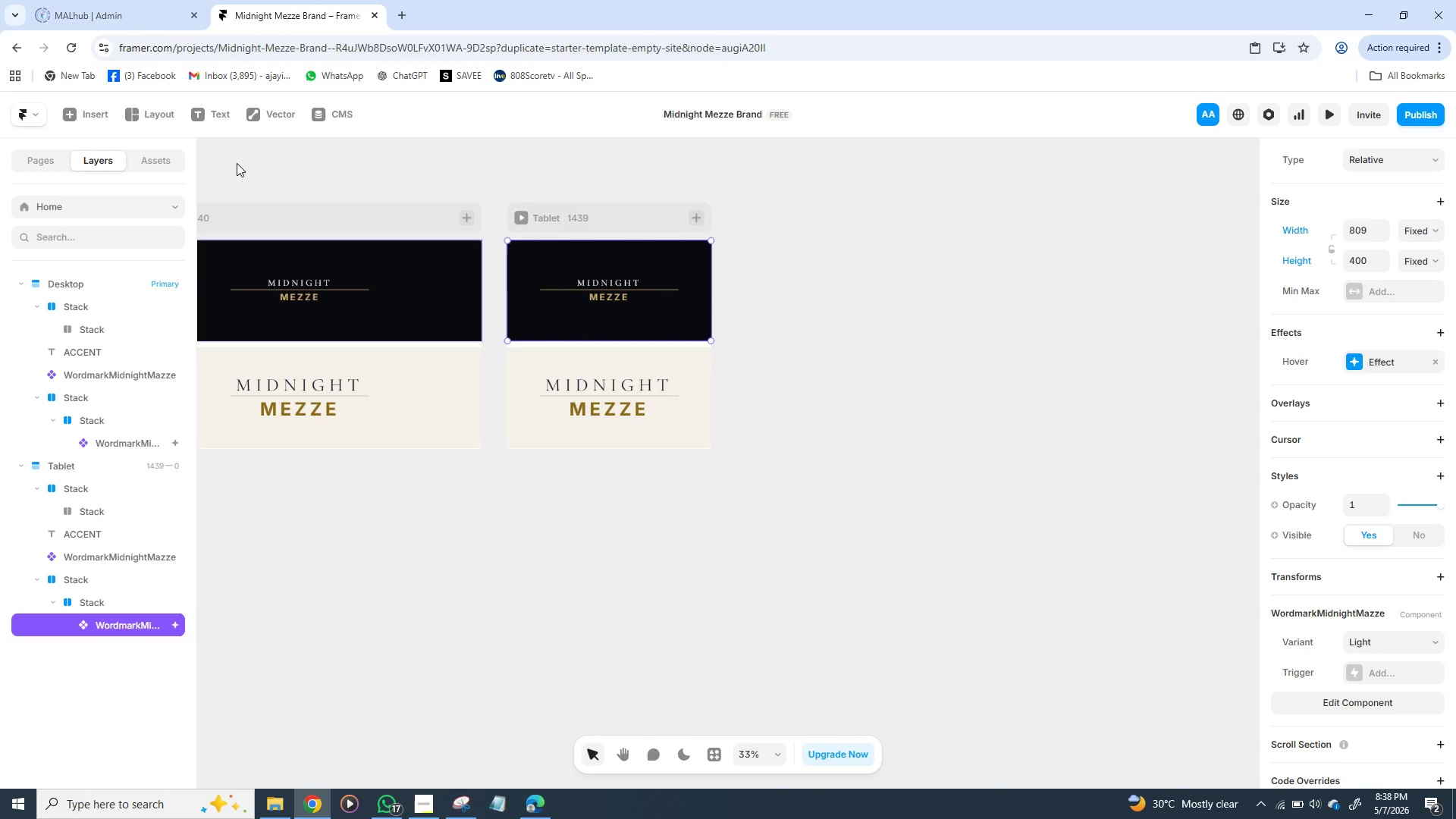 
key(Control+Z)
 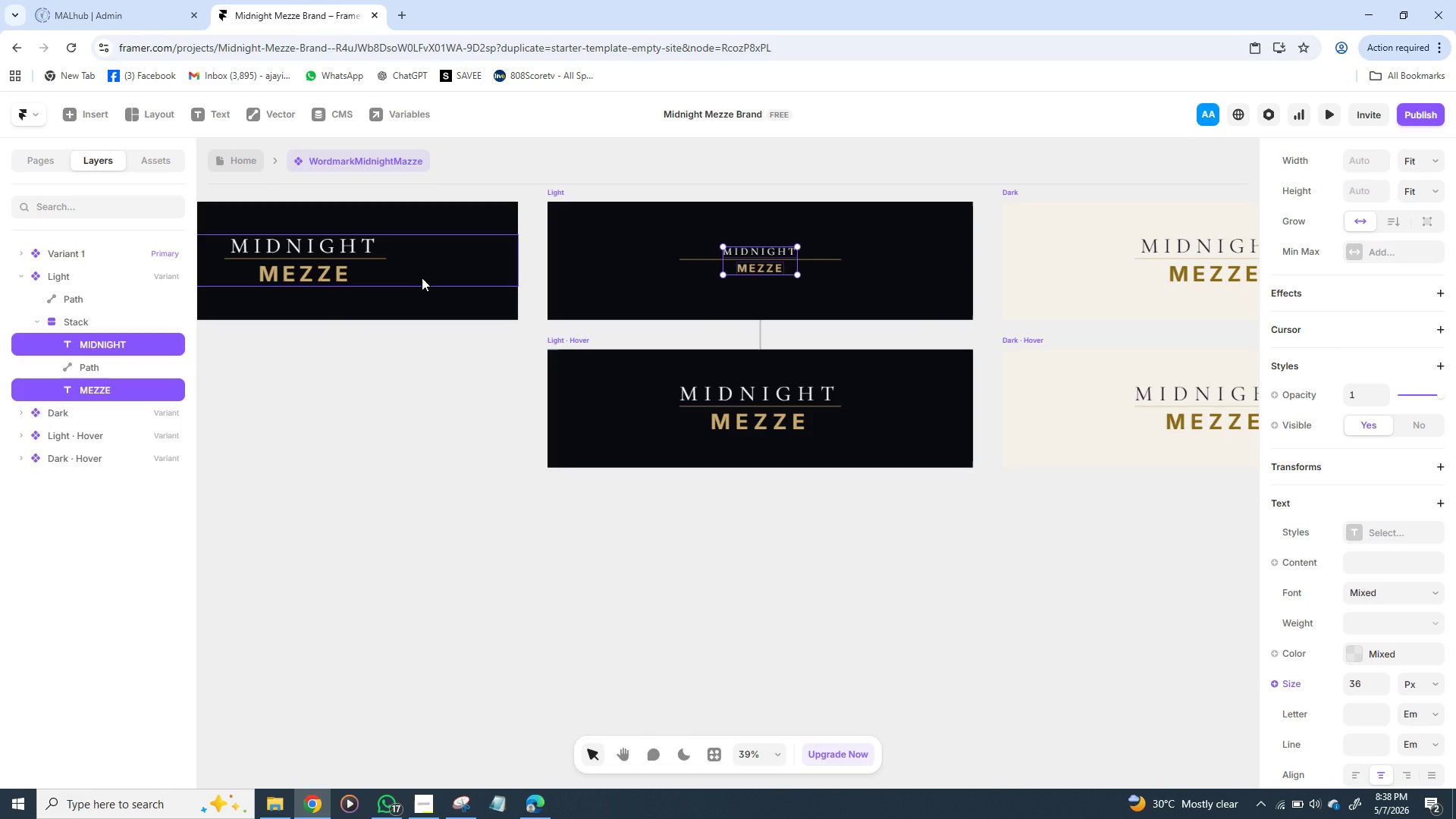 
key(Control+Z)
 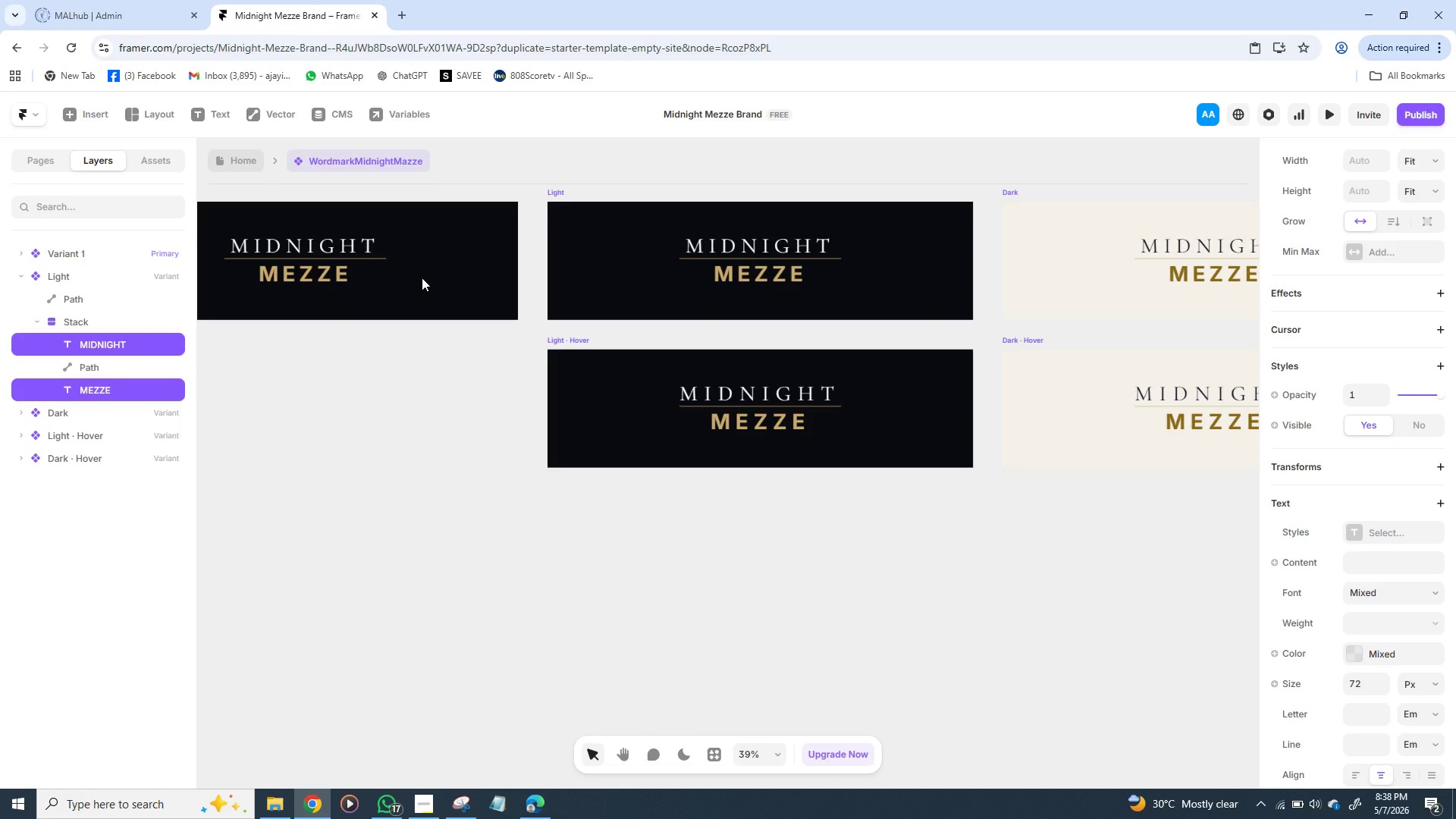 
key(Control+Z)
 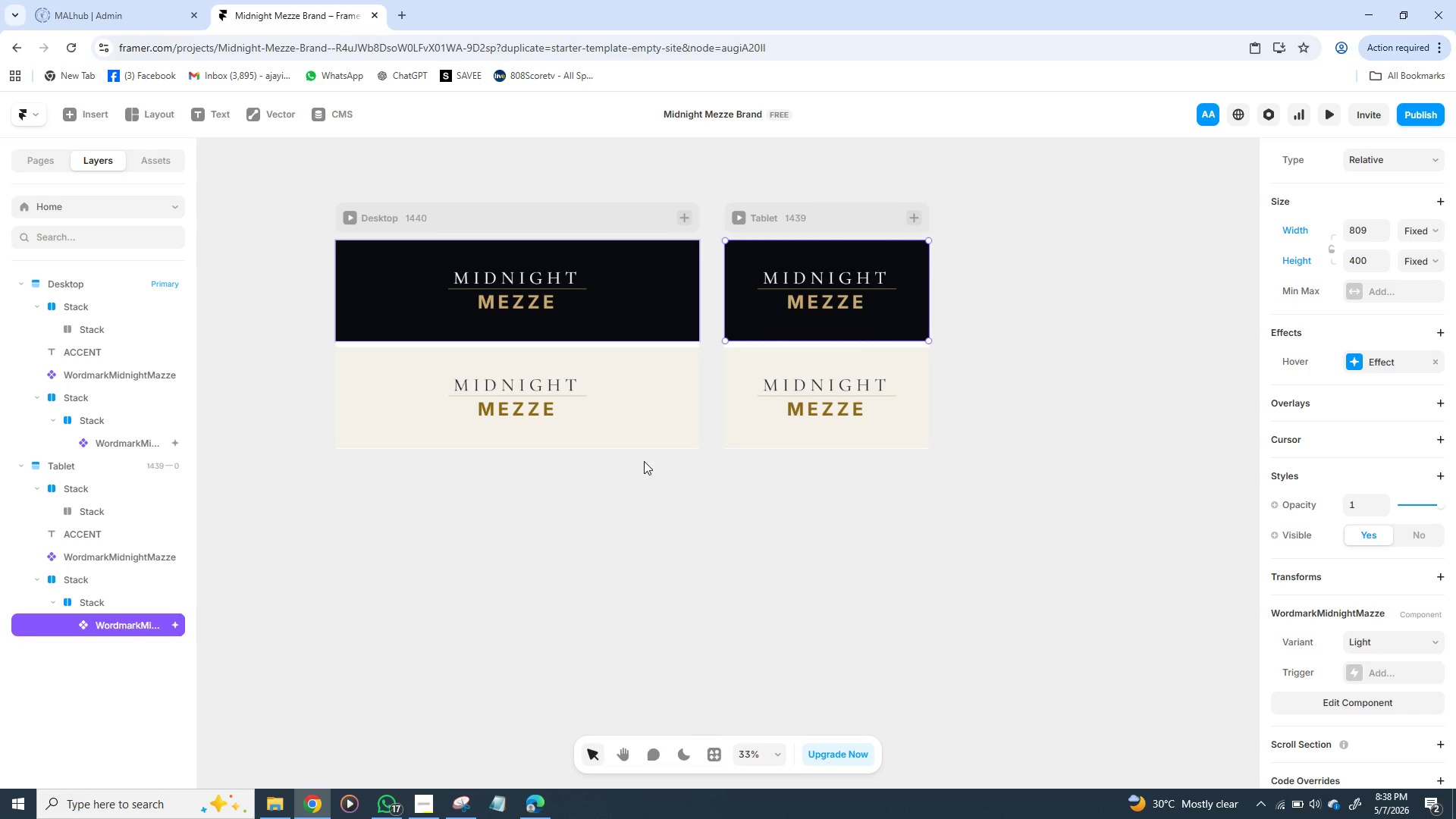 
left_click([753, 533])
 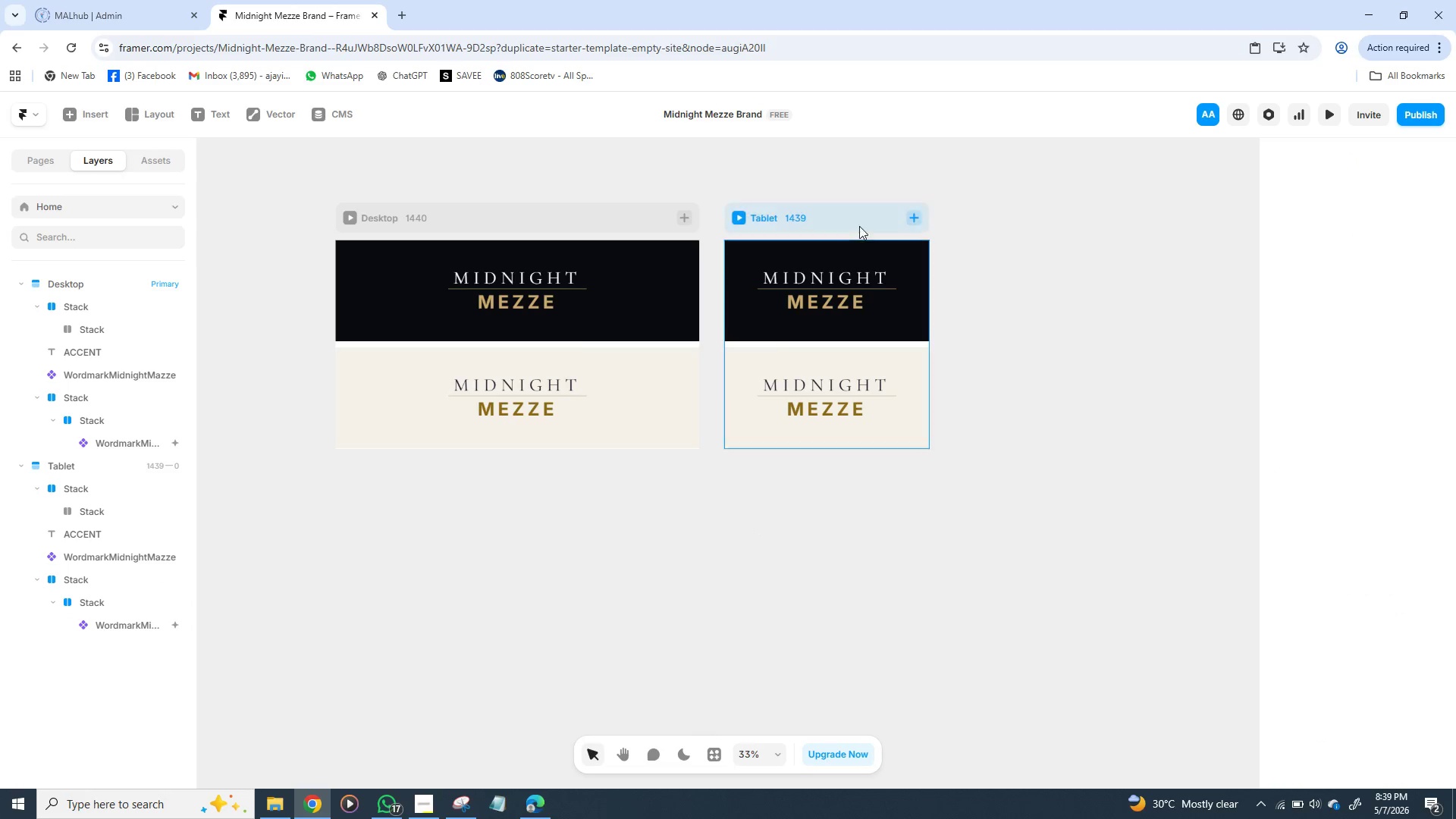 
left_click([859, 220])
 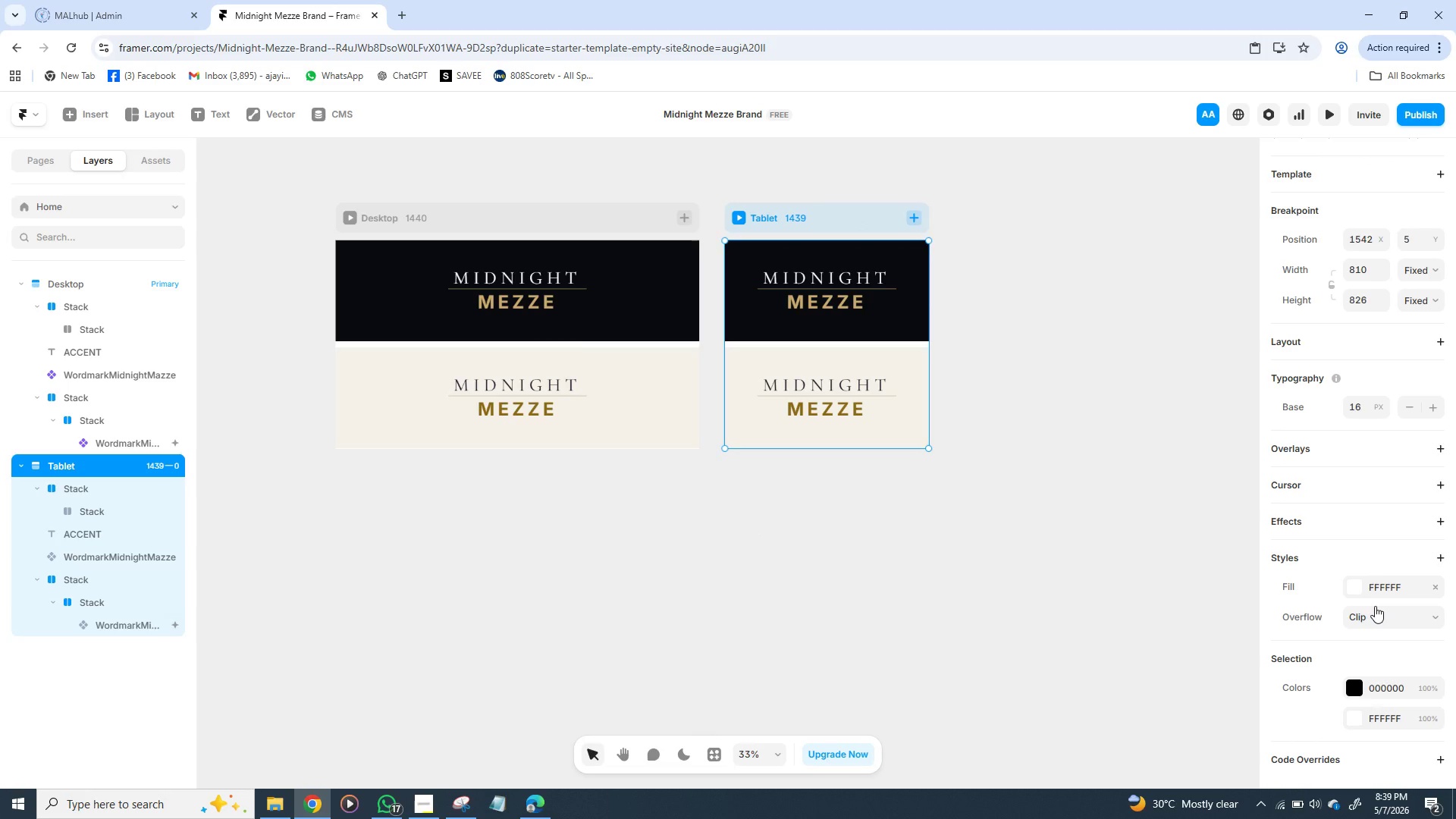 
wait(6.48)
 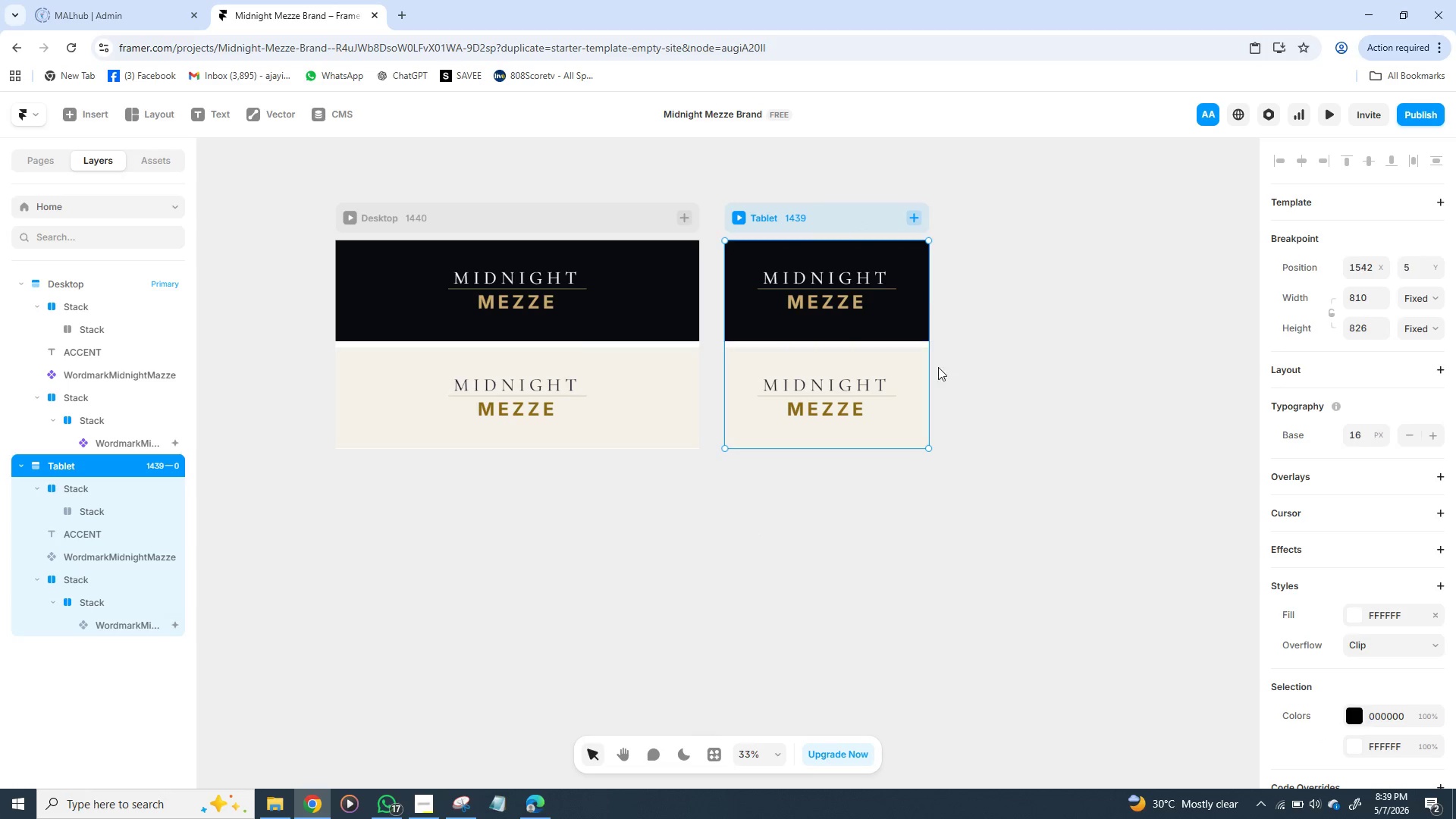 
left_click([849, 314])
 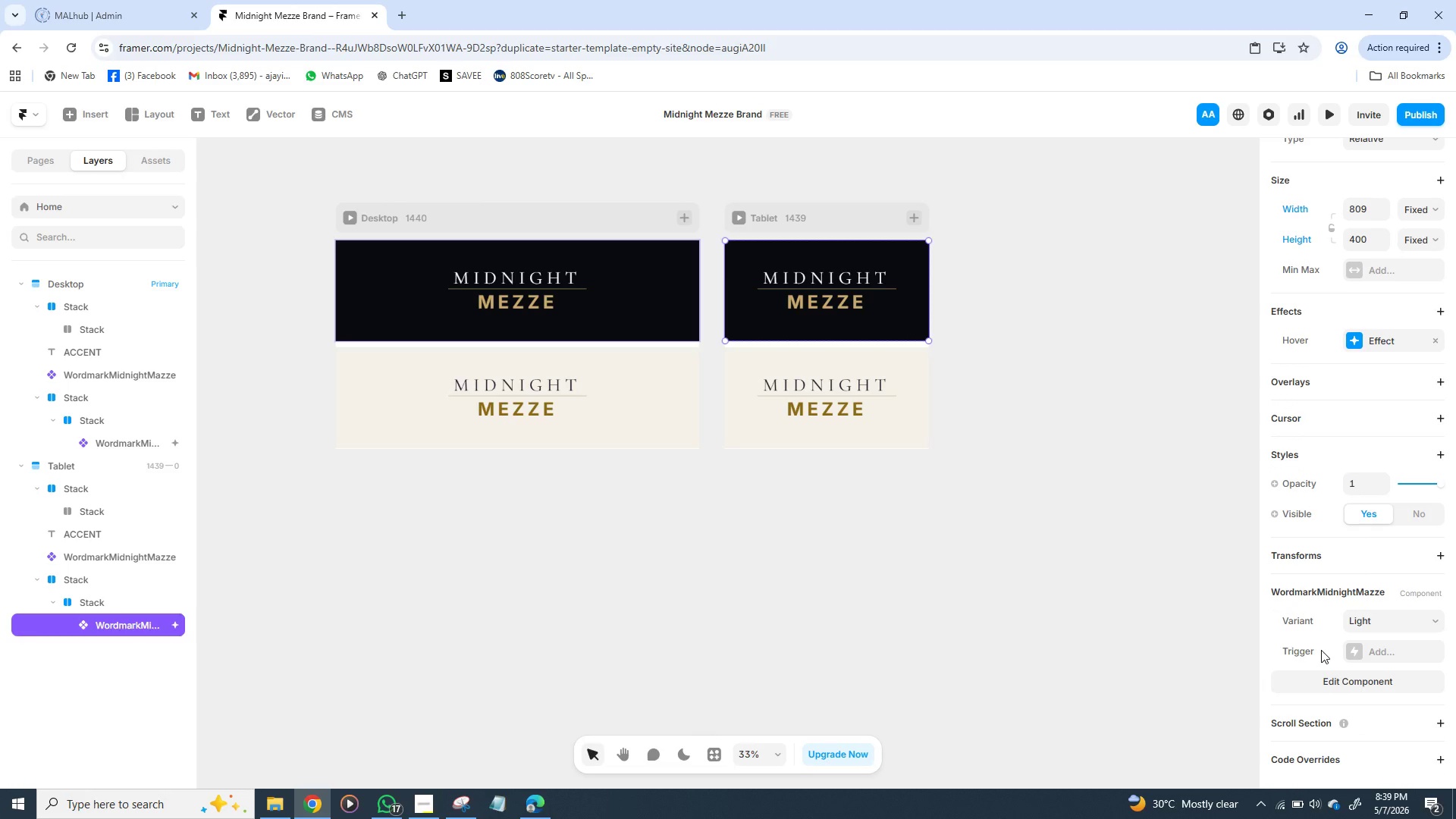 
wait(10.02)
 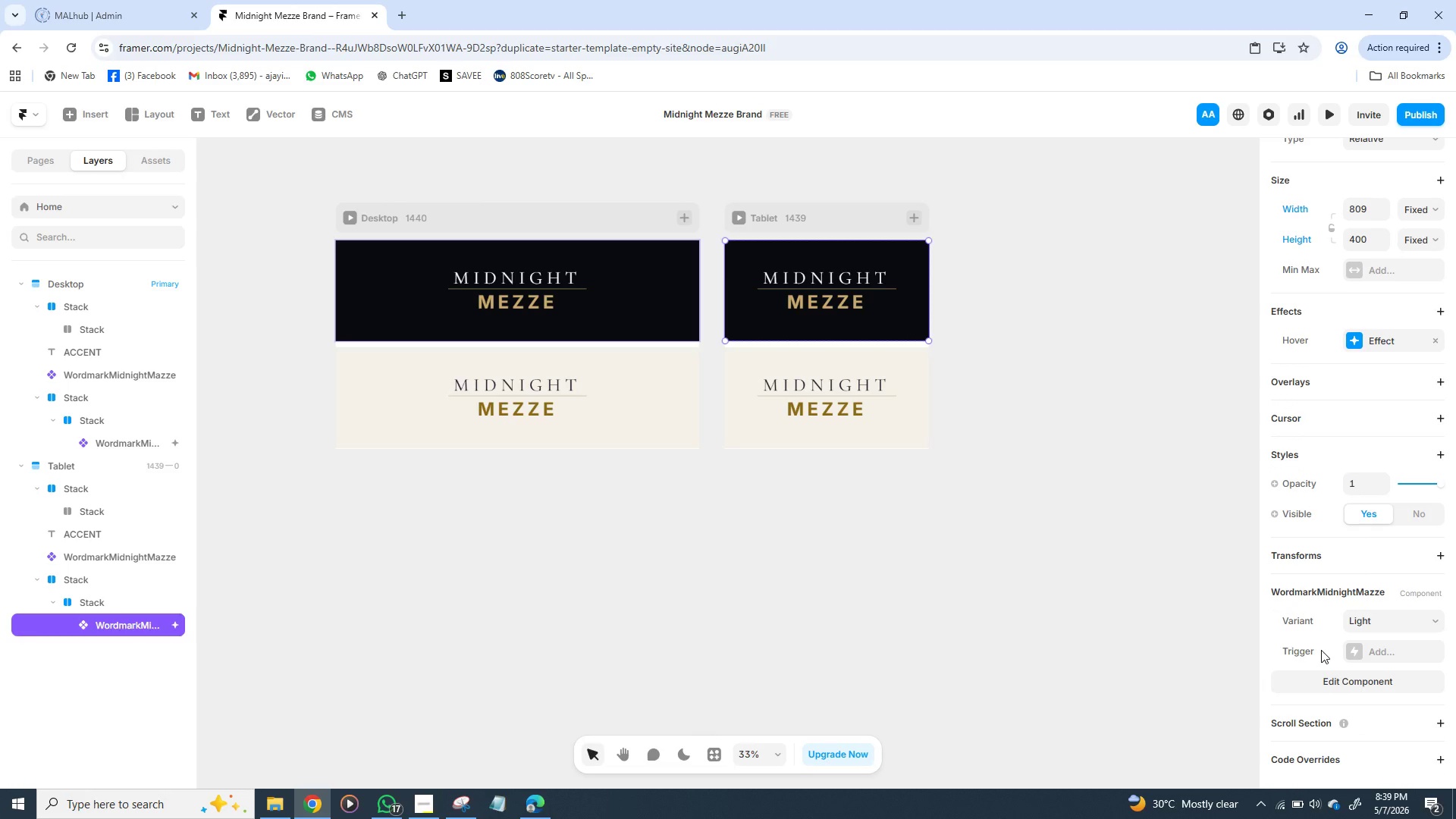 
left_click([1377, 689])
 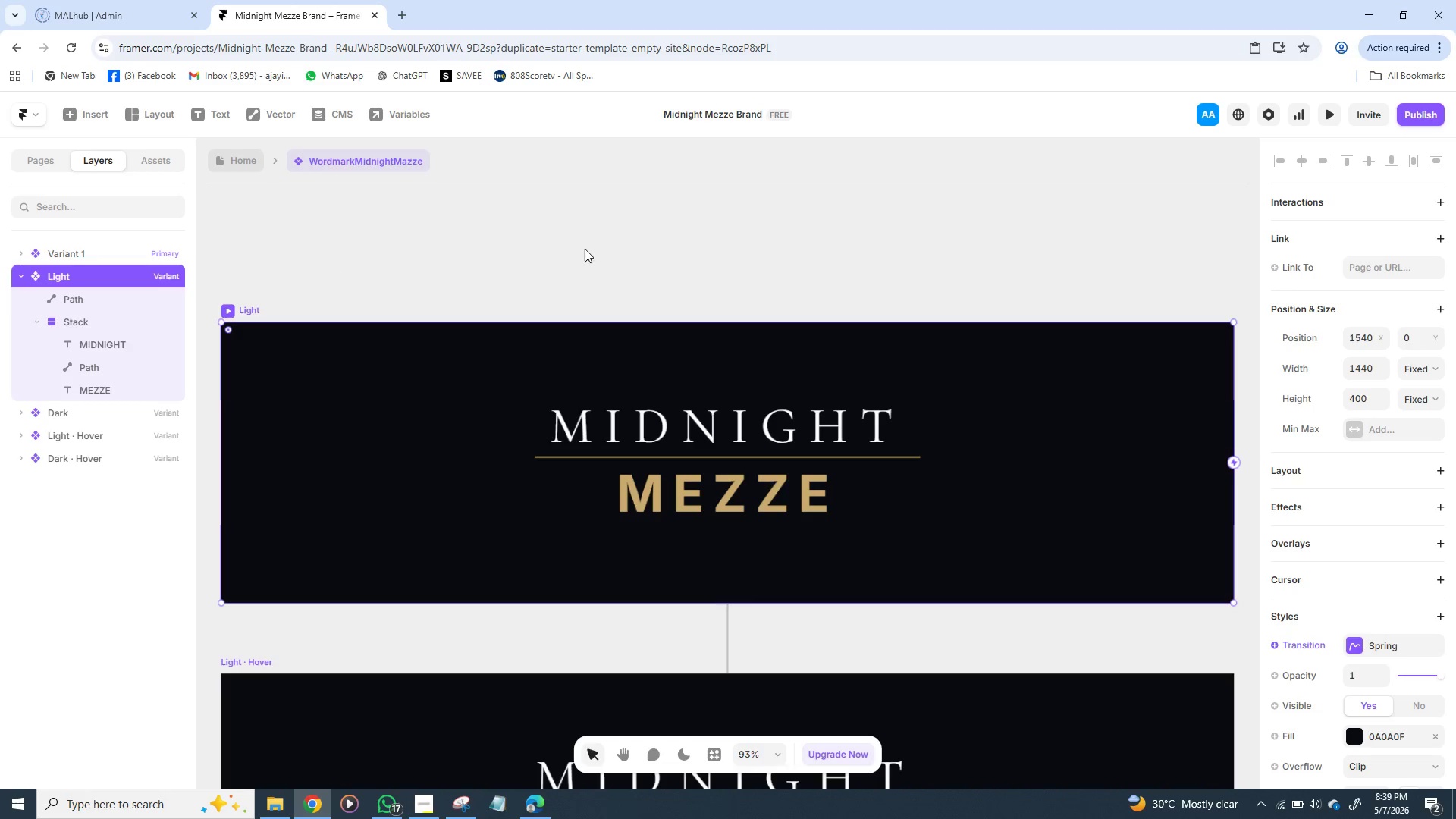 
wait(9.47)
 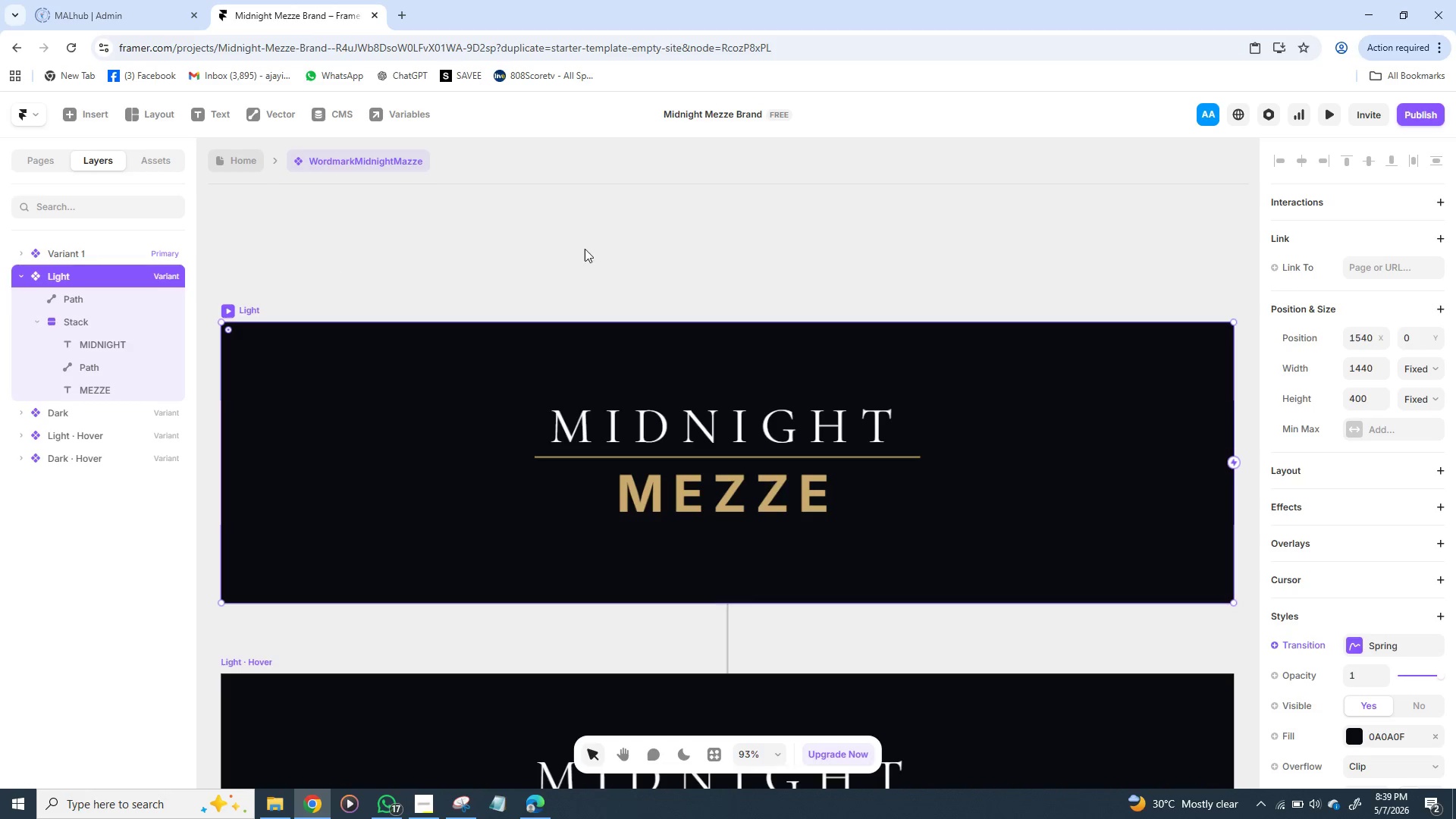 
left_click([237, 156])
 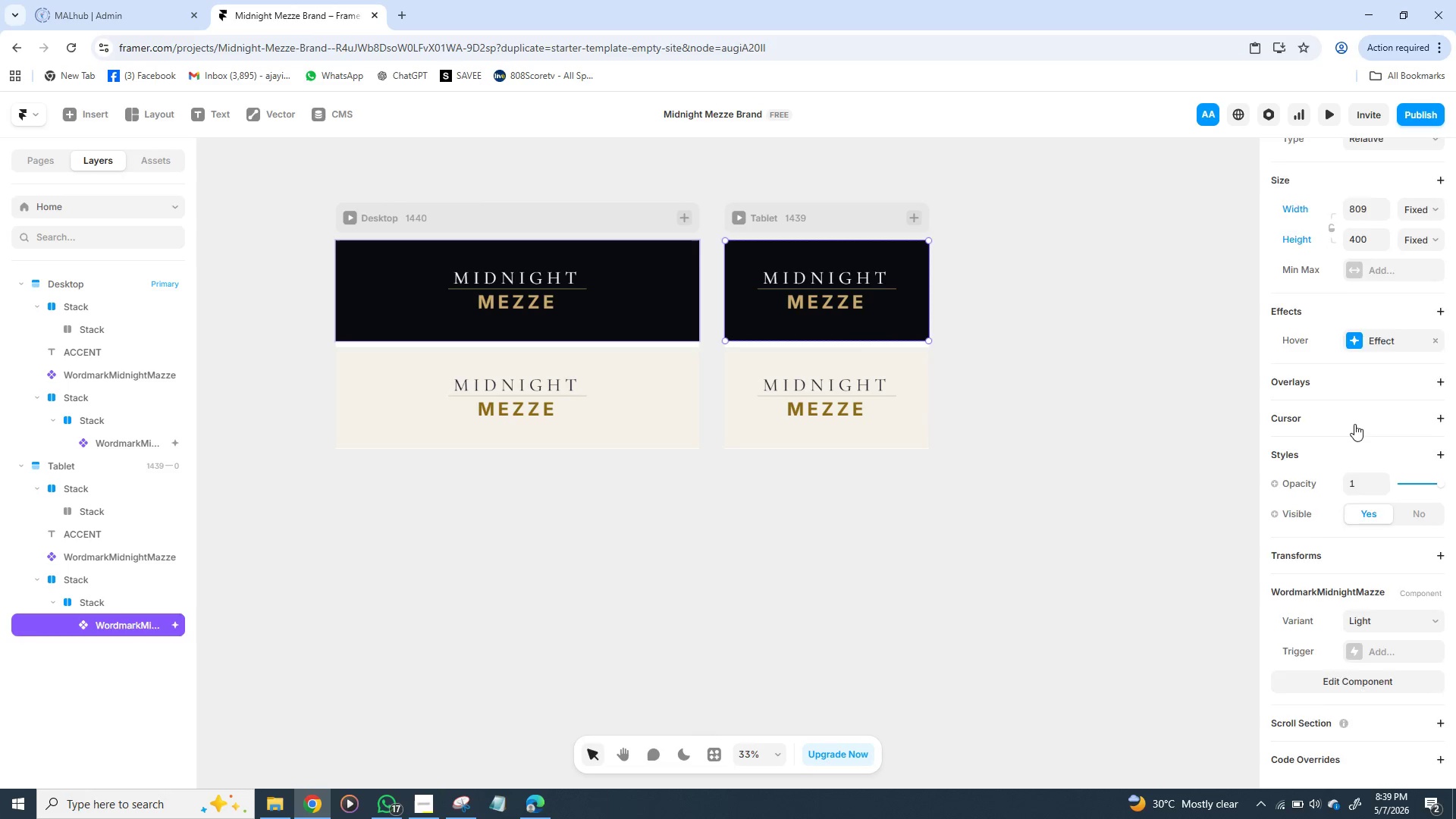 
wait(11.47)
 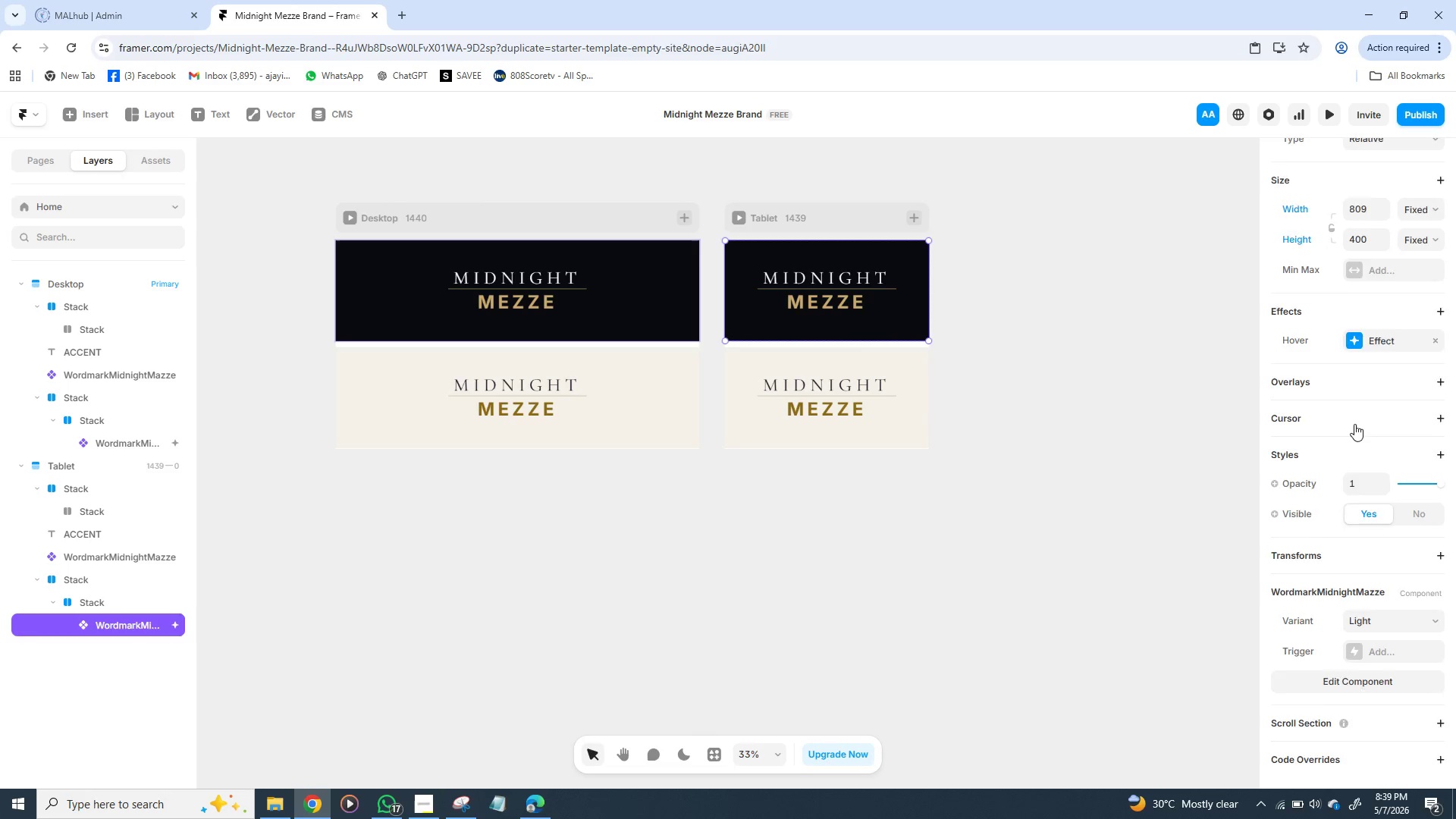 
left_click([1426, 229])
 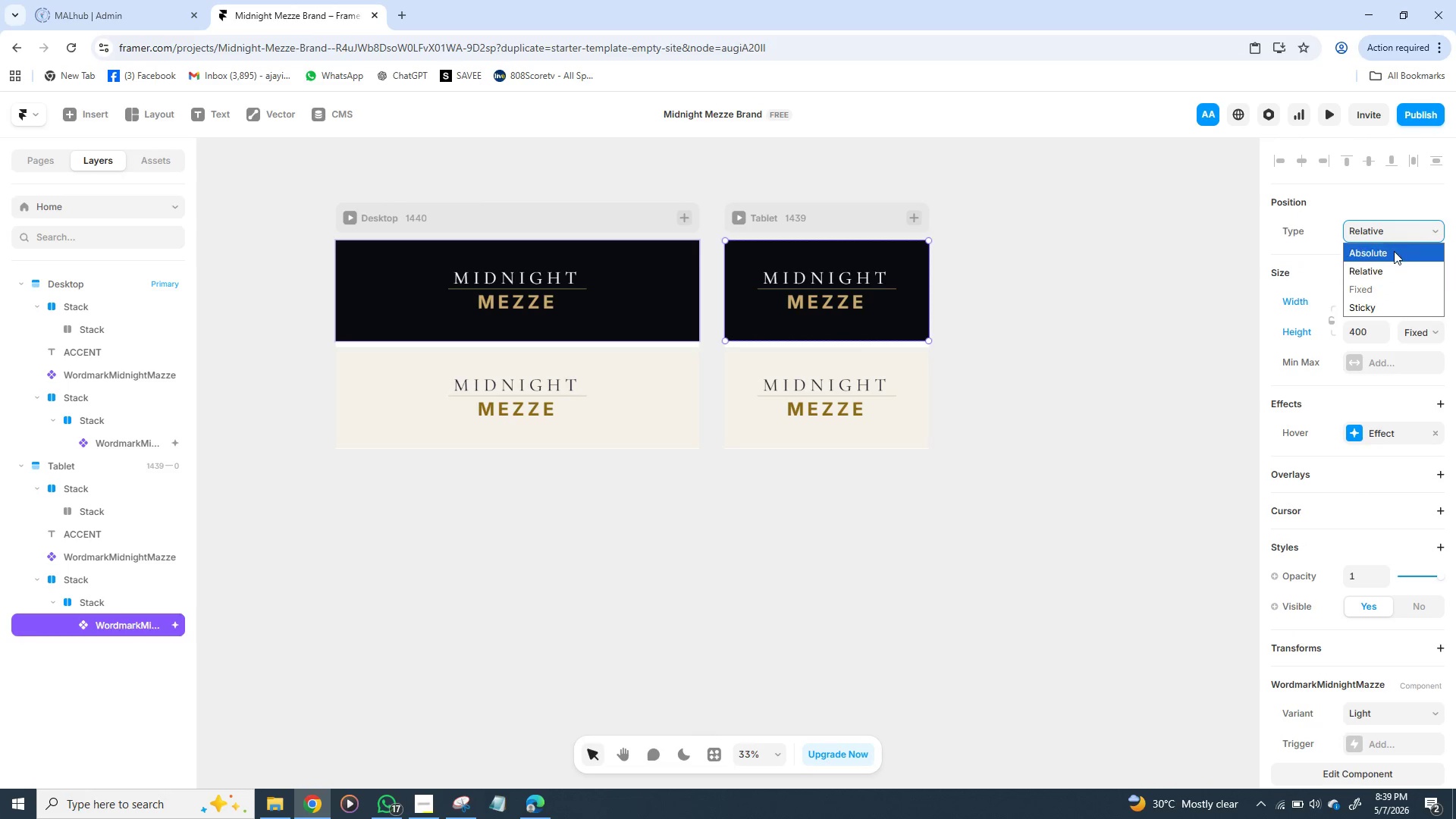 
left_click([1394, 251])
 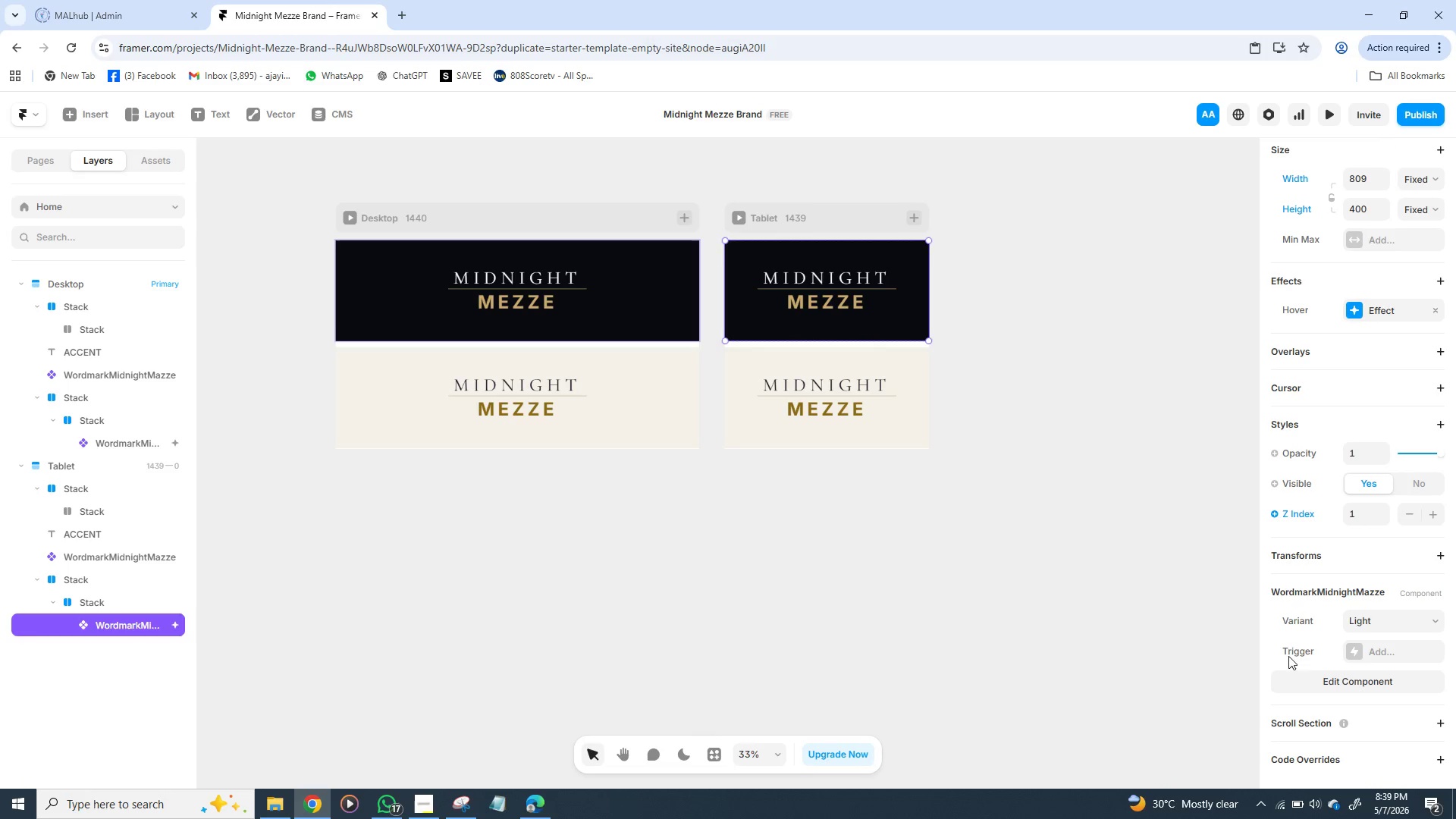 
wait(9.64)
 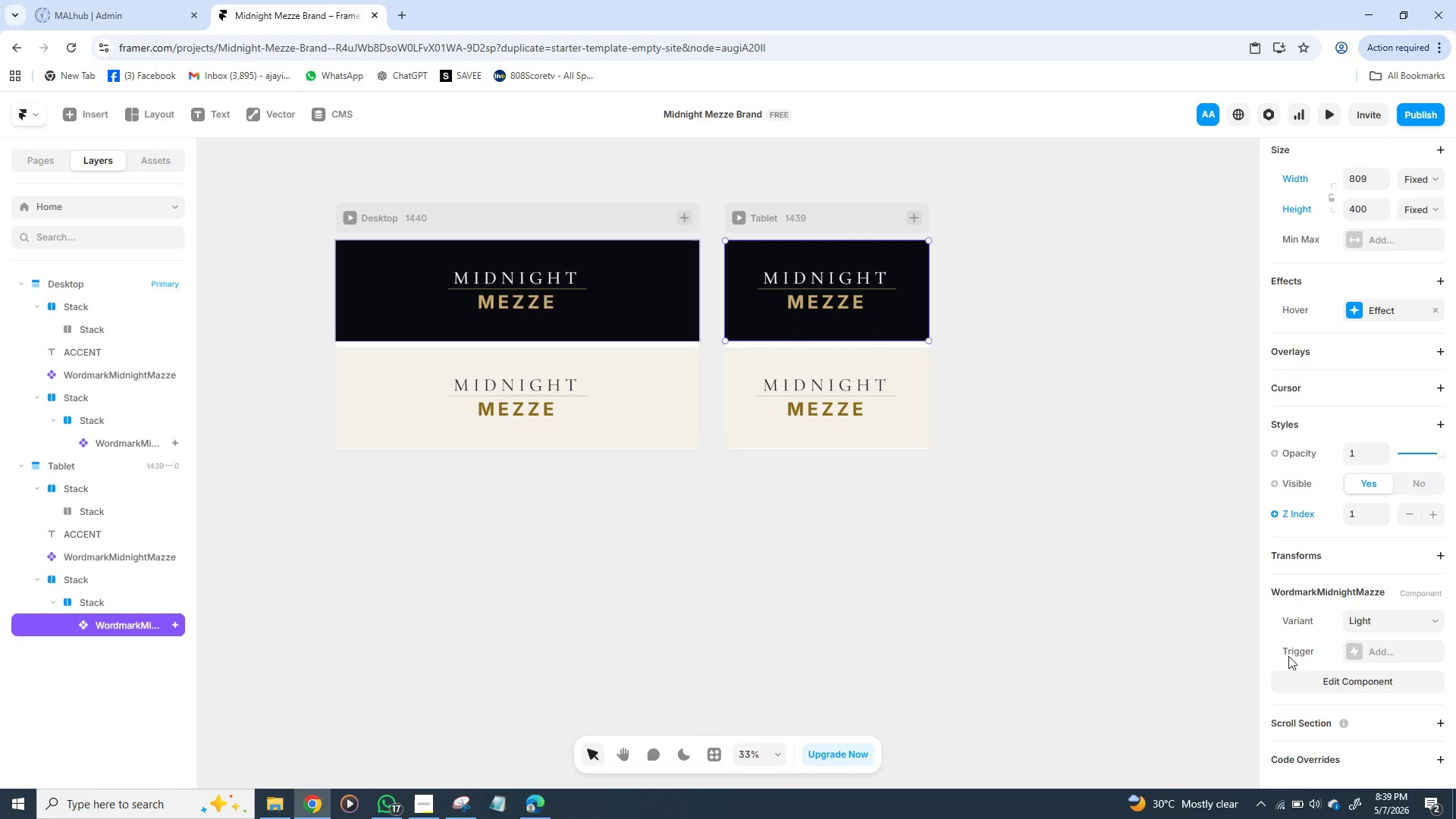 
double_click([1432, 520])
 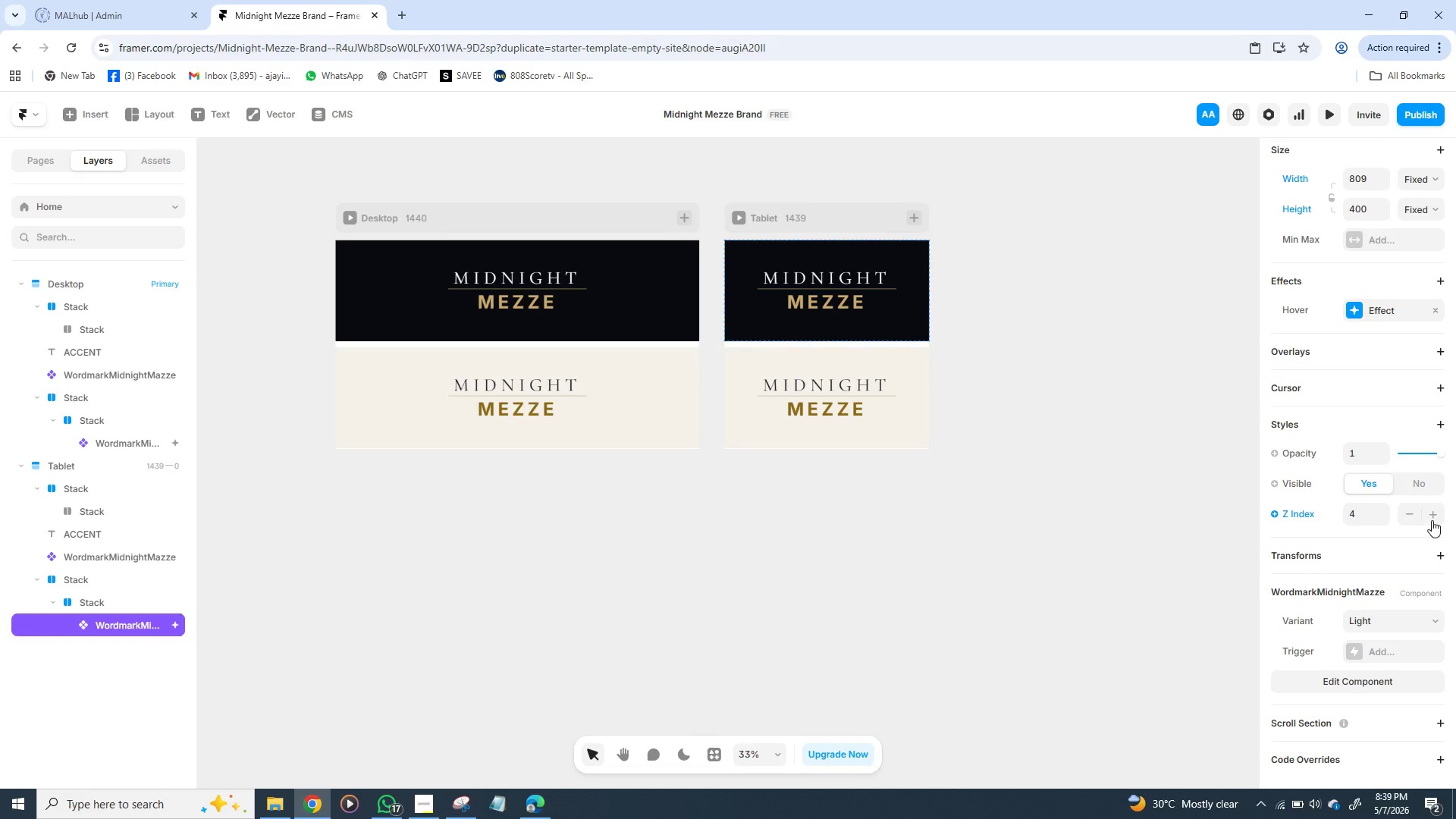 
triple_click([1432, 520])
 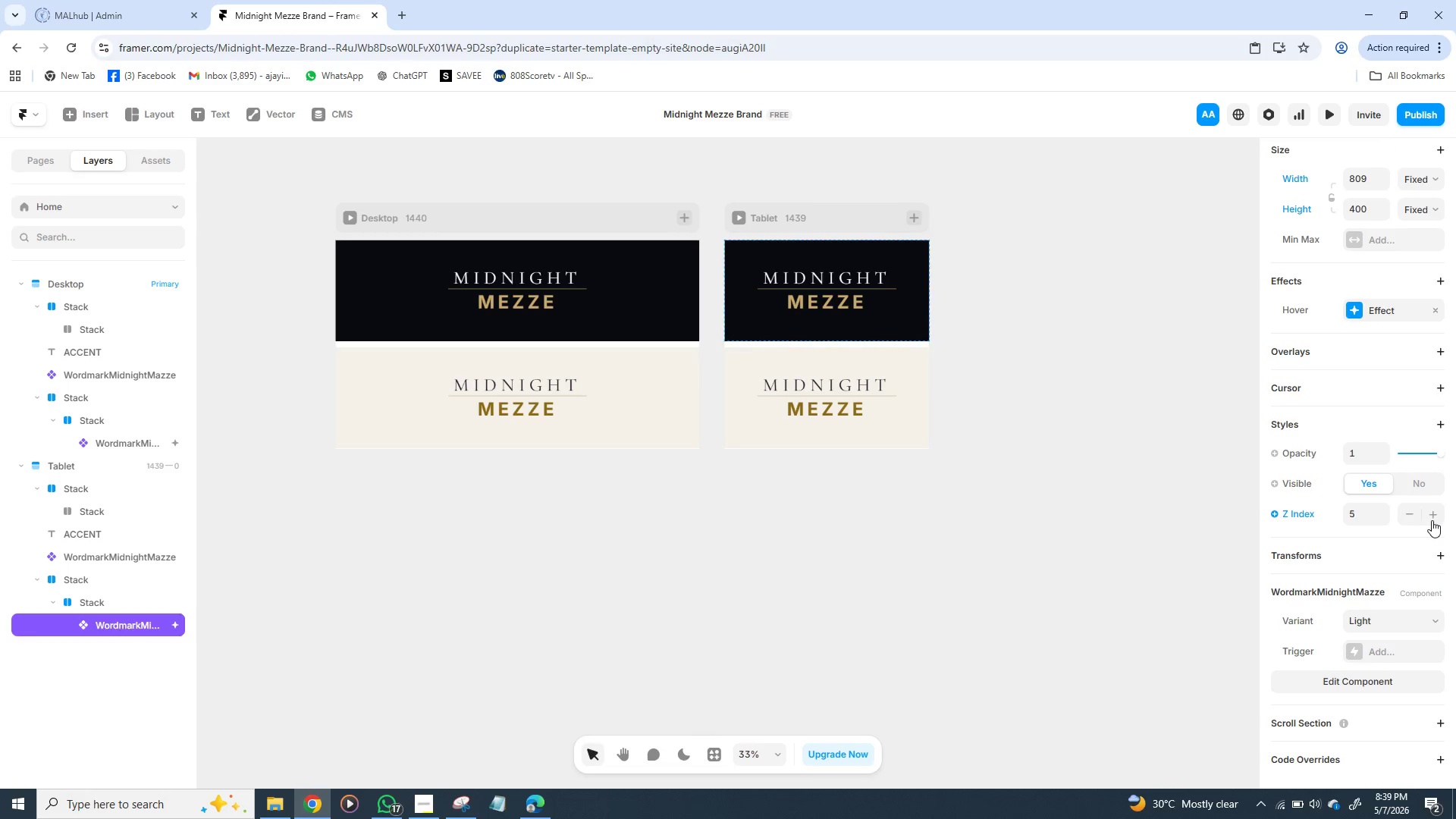 
triple_click([1432, 520])
 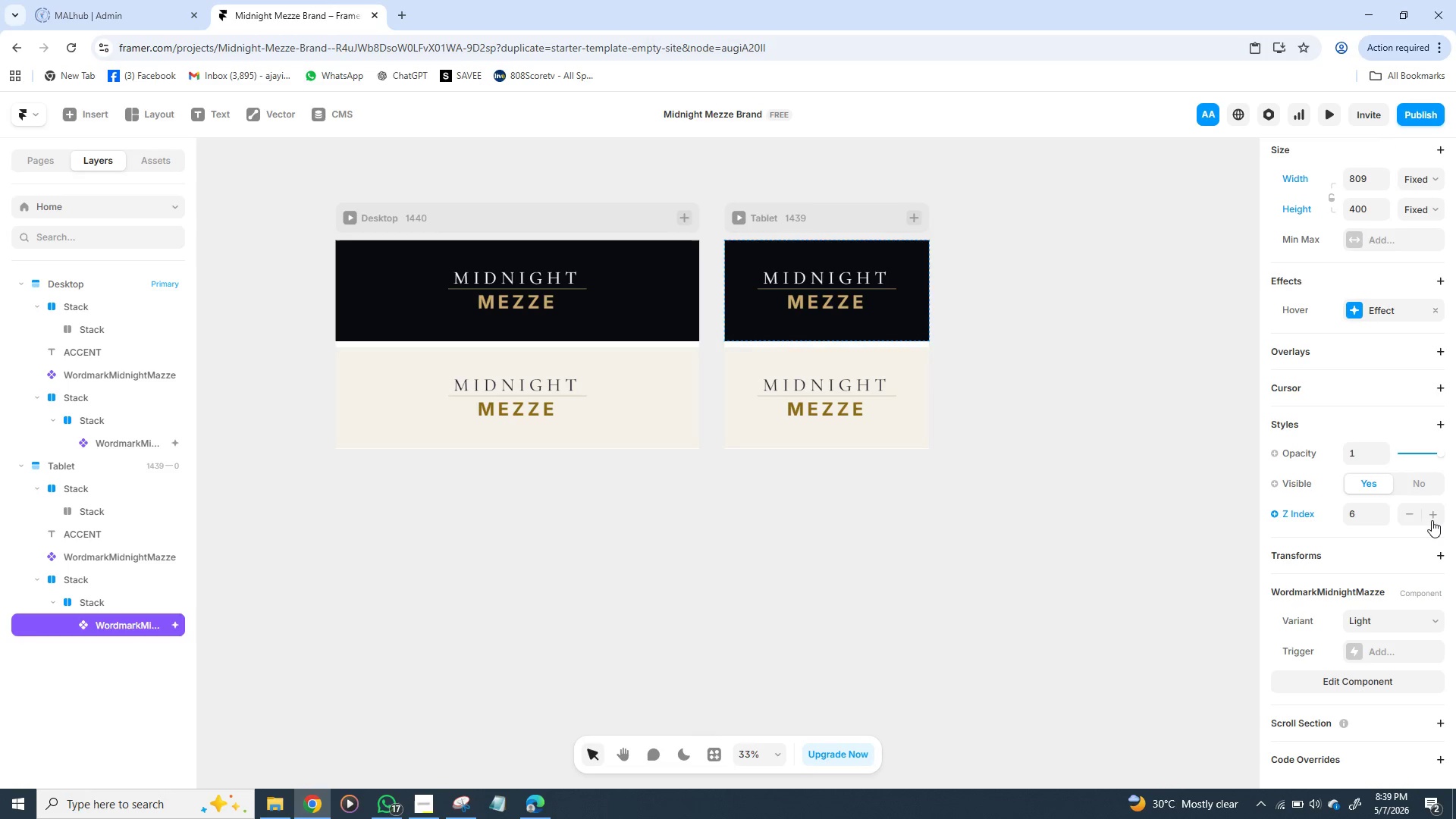 
triple_click([1432, 520])
 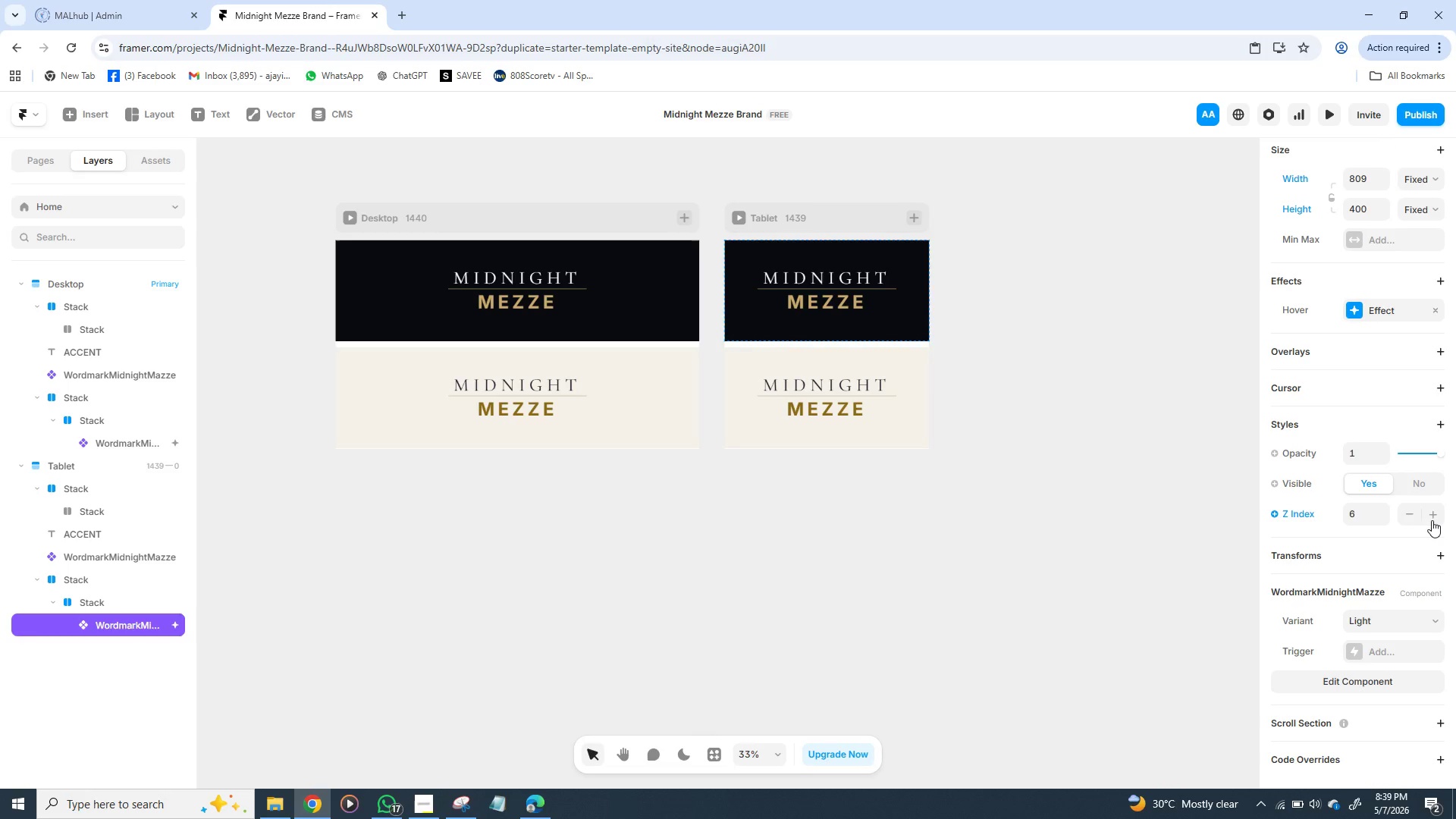 
left_click([1432, 520])
 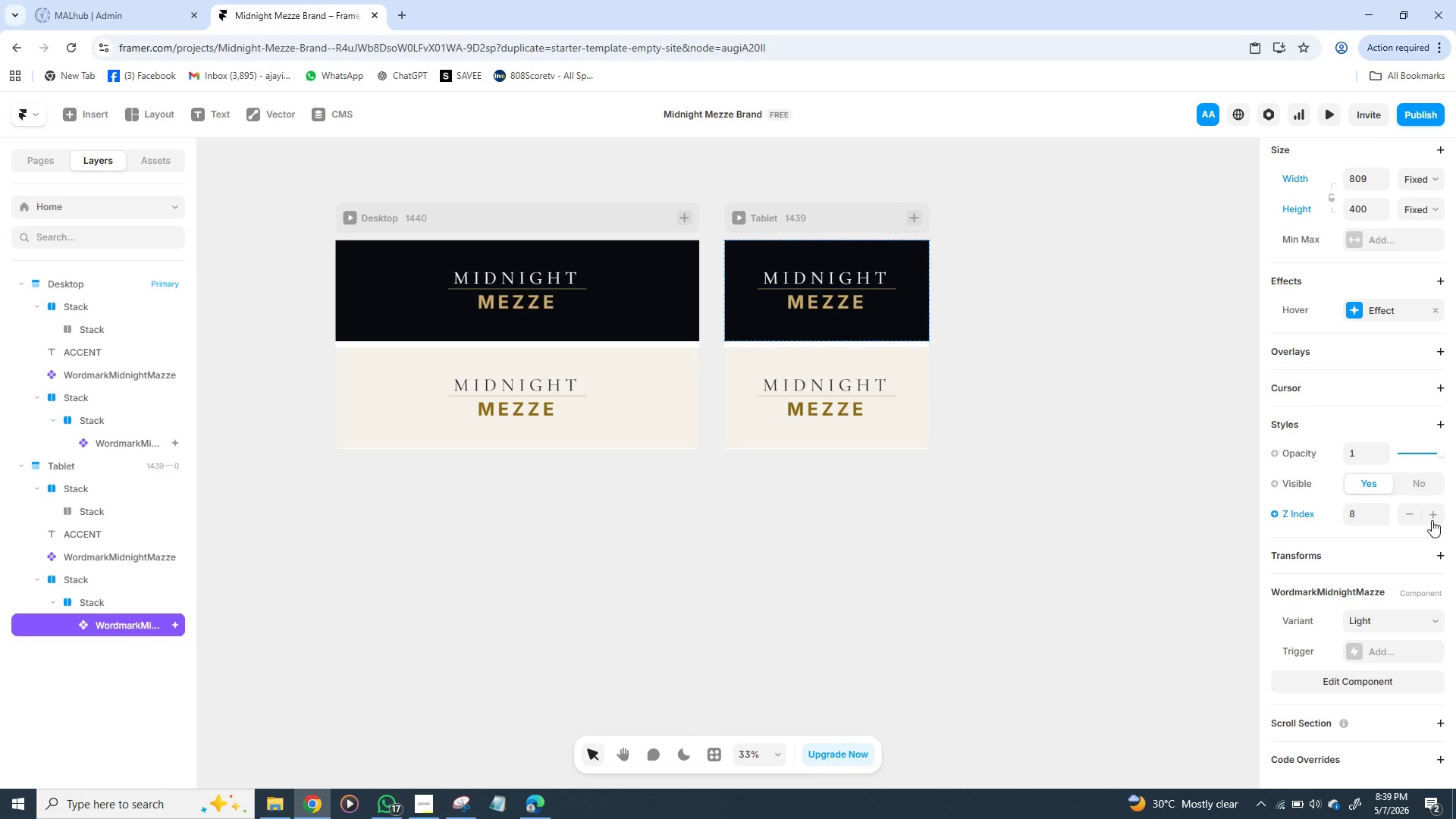 
double_click([1432, 520])
 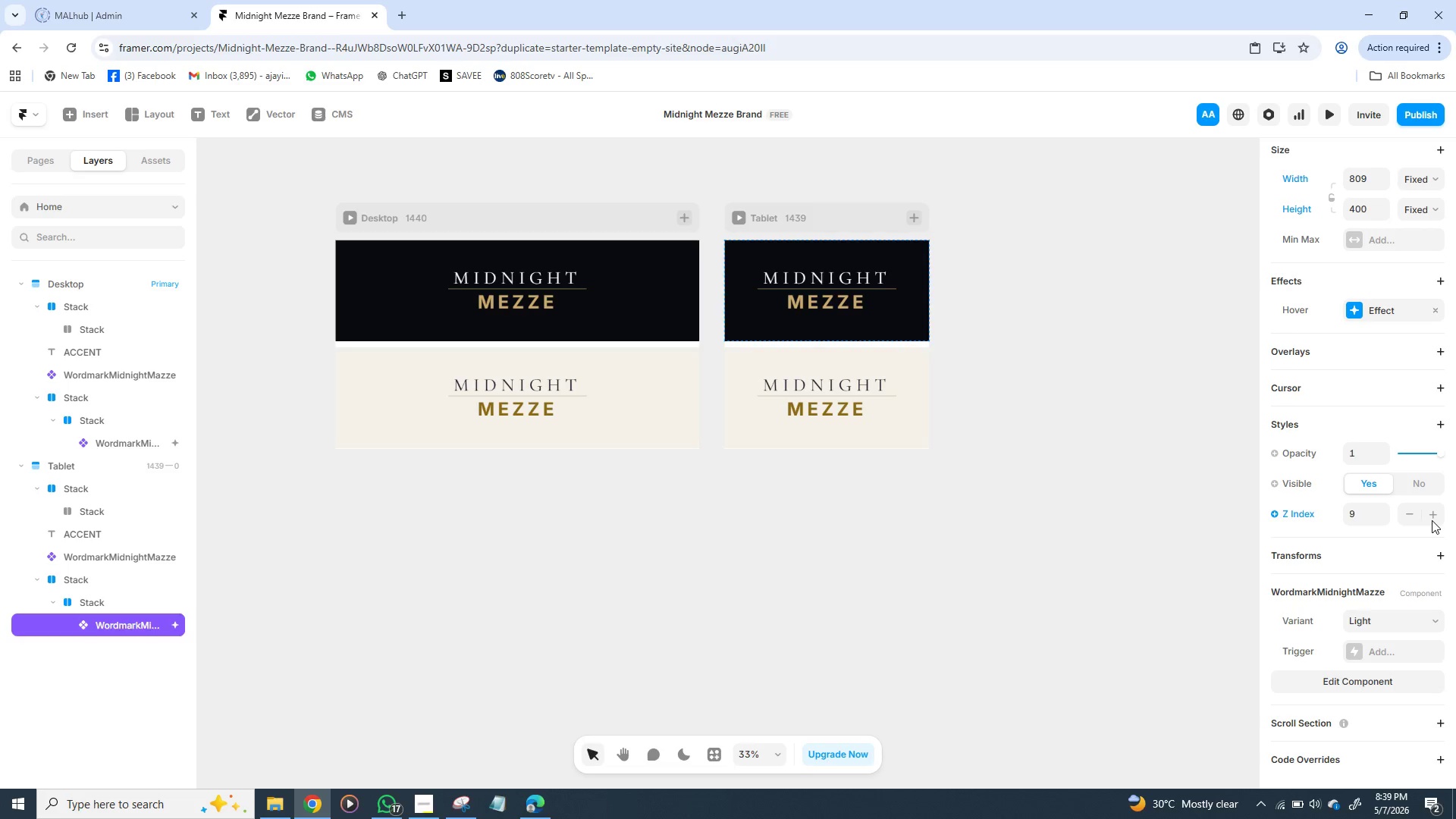 
triple_click([1432, 520])
 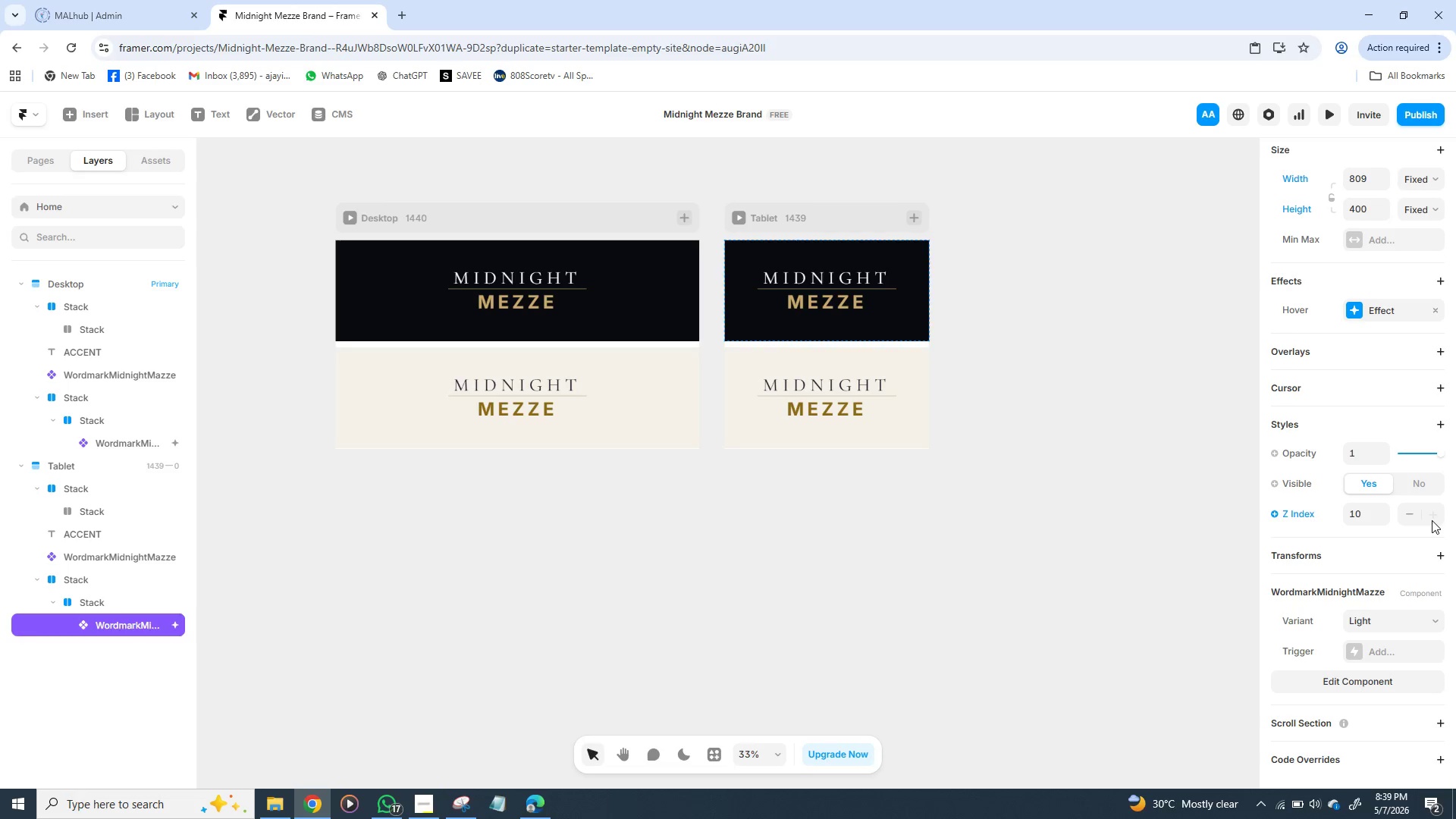 
triple_click([1432, 520])
 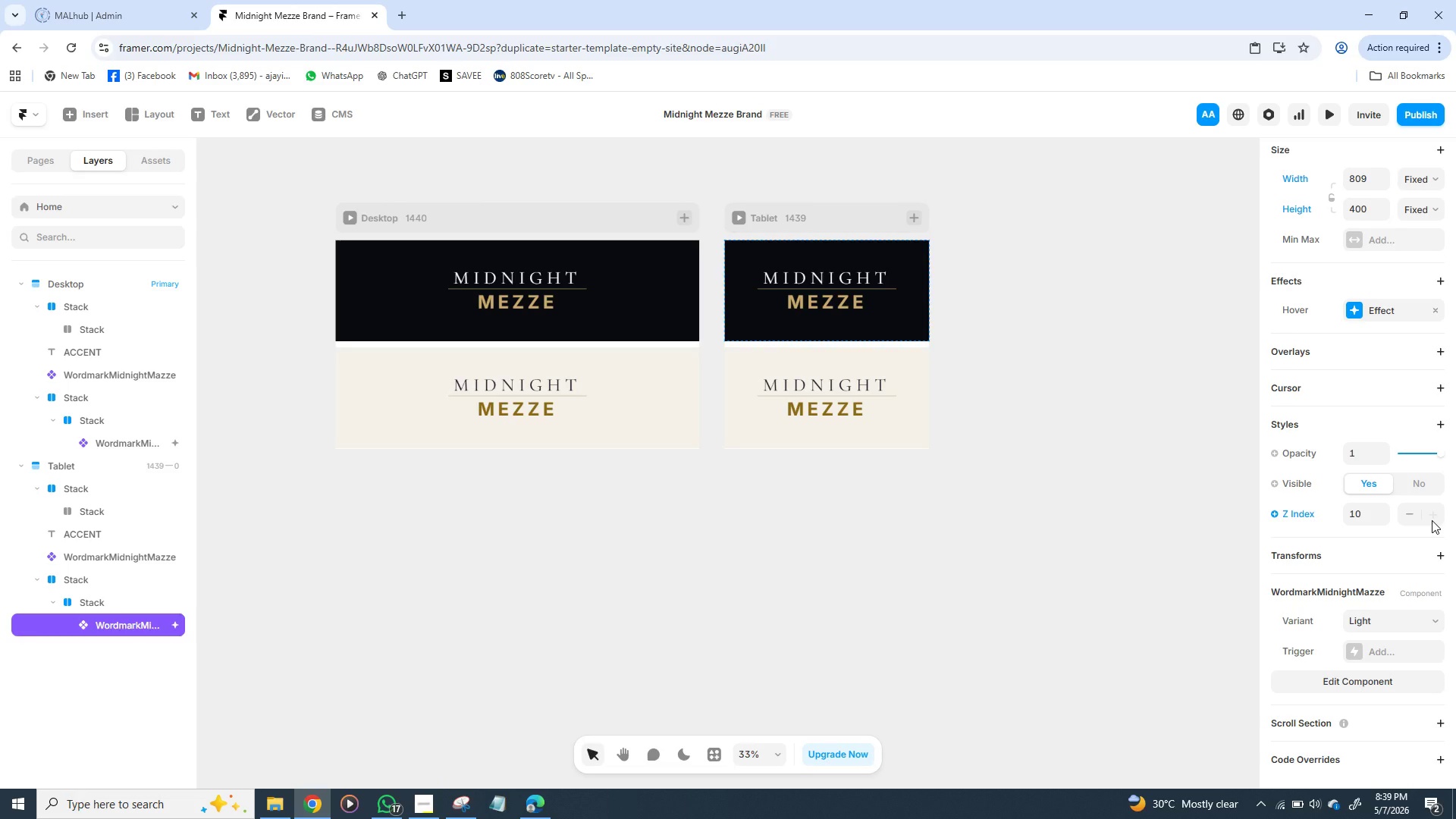 
triple_click([1432, 520])
 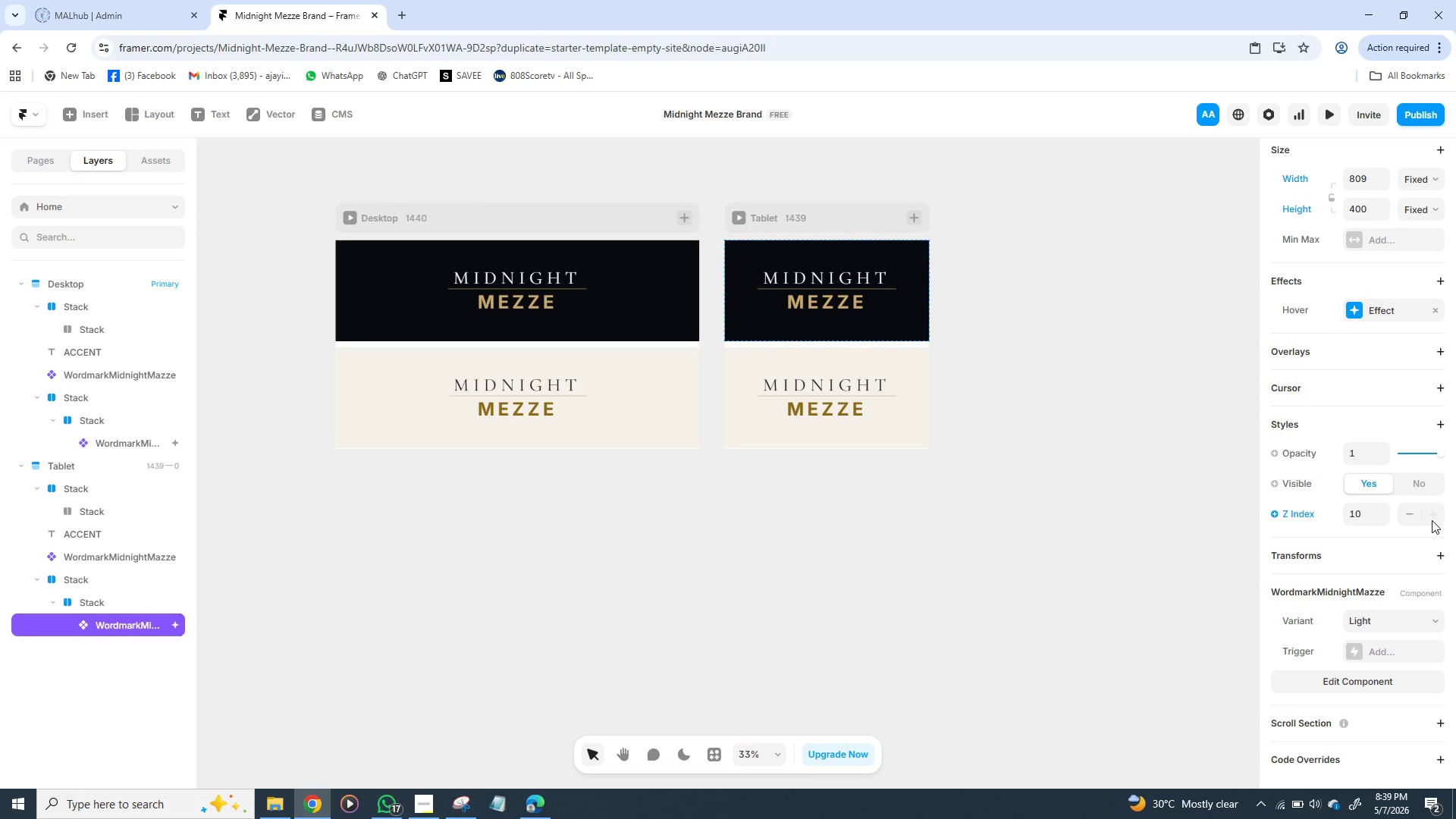 
triple_click([1432, 520])
 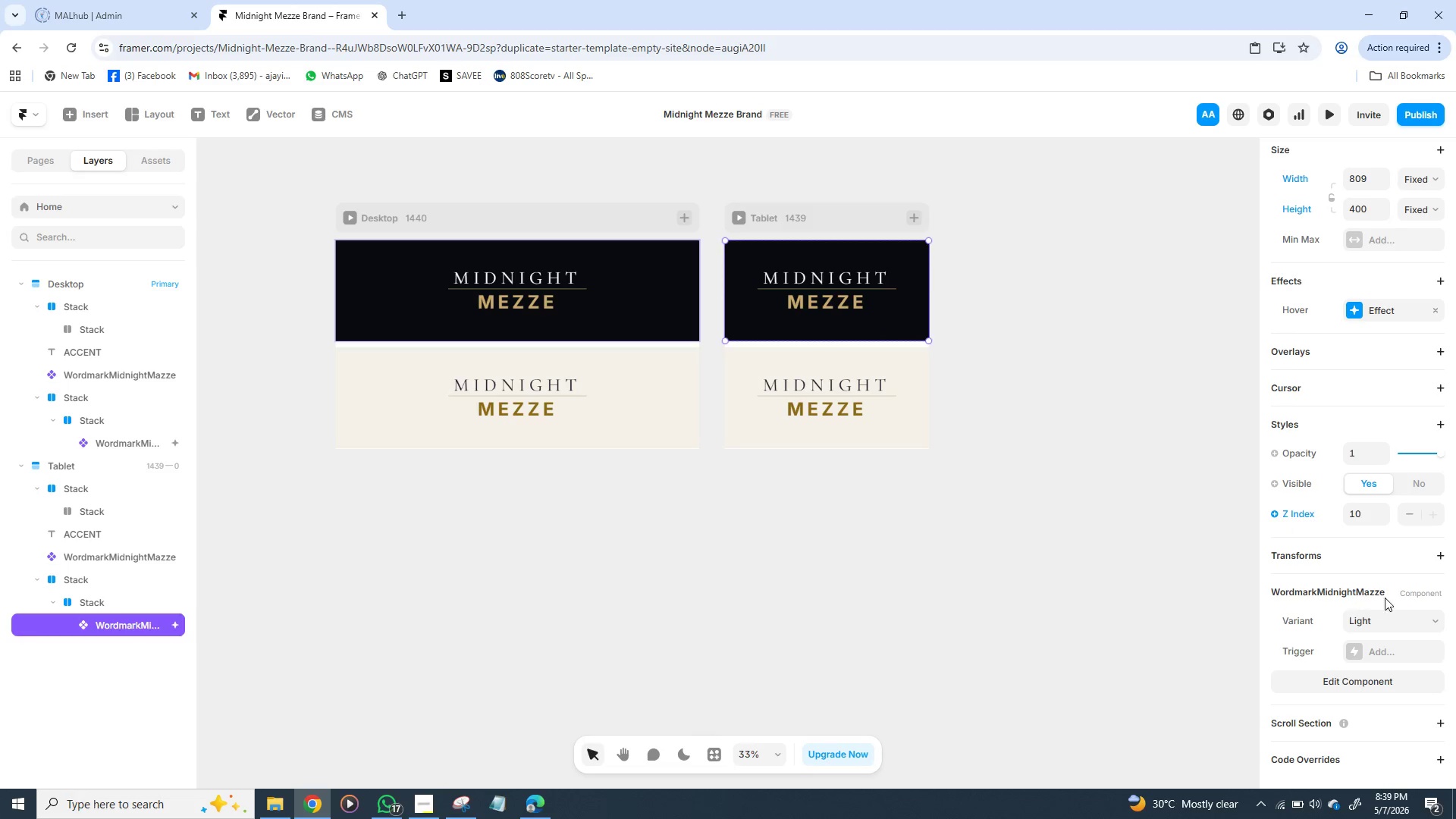 
mouse_move([1381, 648])
 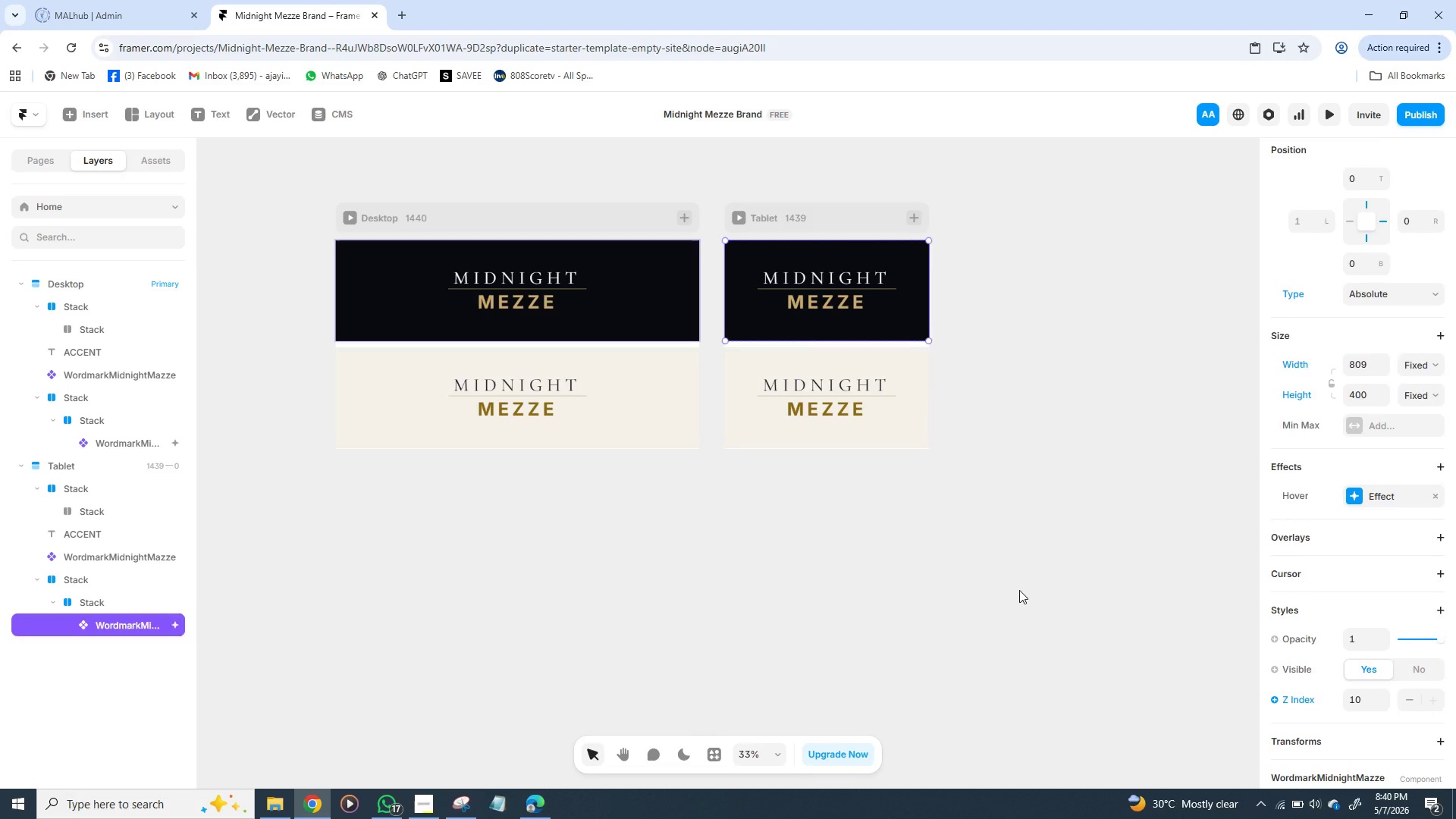 
left_click([1019, 590])
 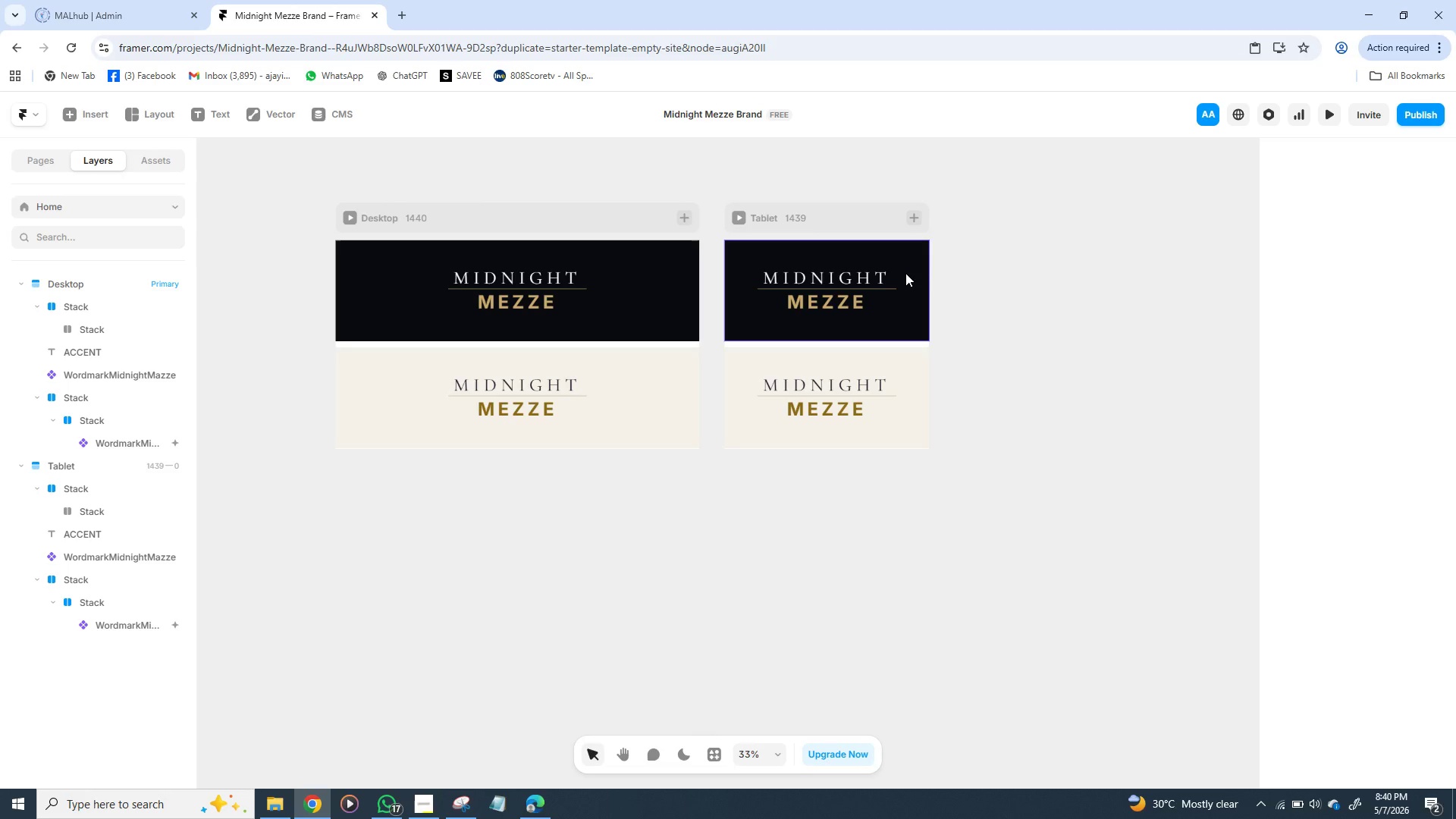 
left_click([916, 212])
 